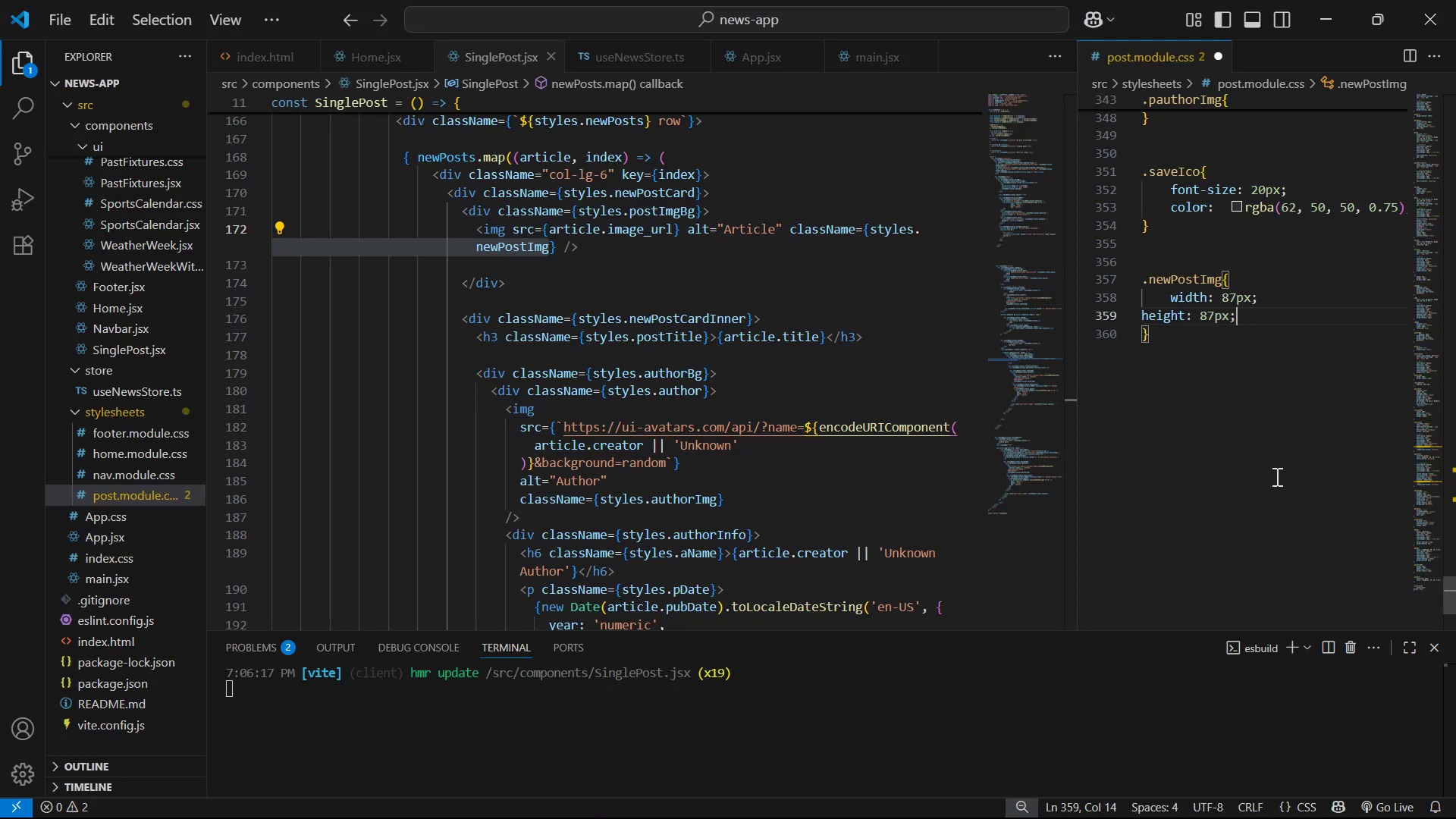 
key(Alt+Tab)
 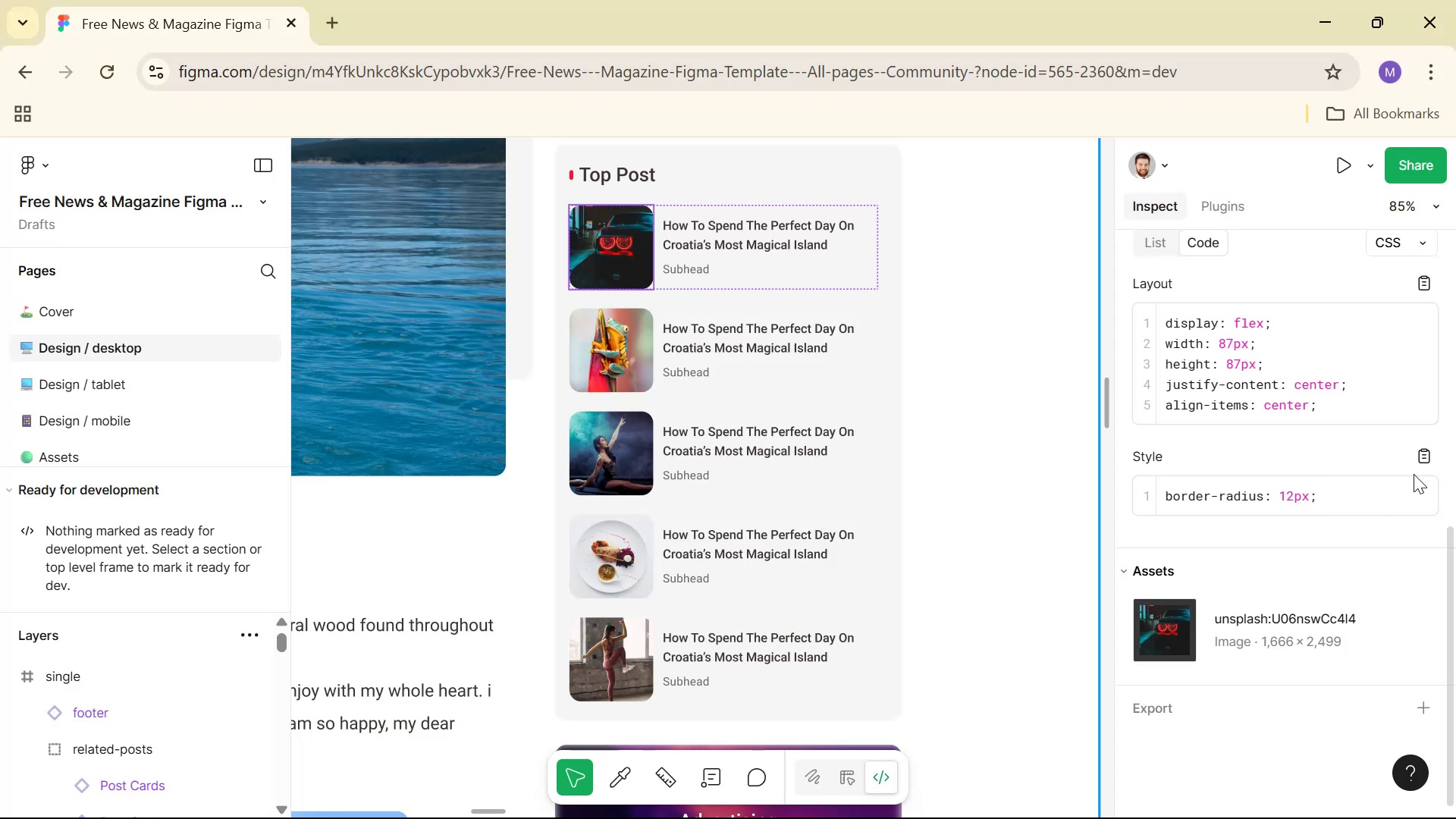 
left_click([1425, 460])
 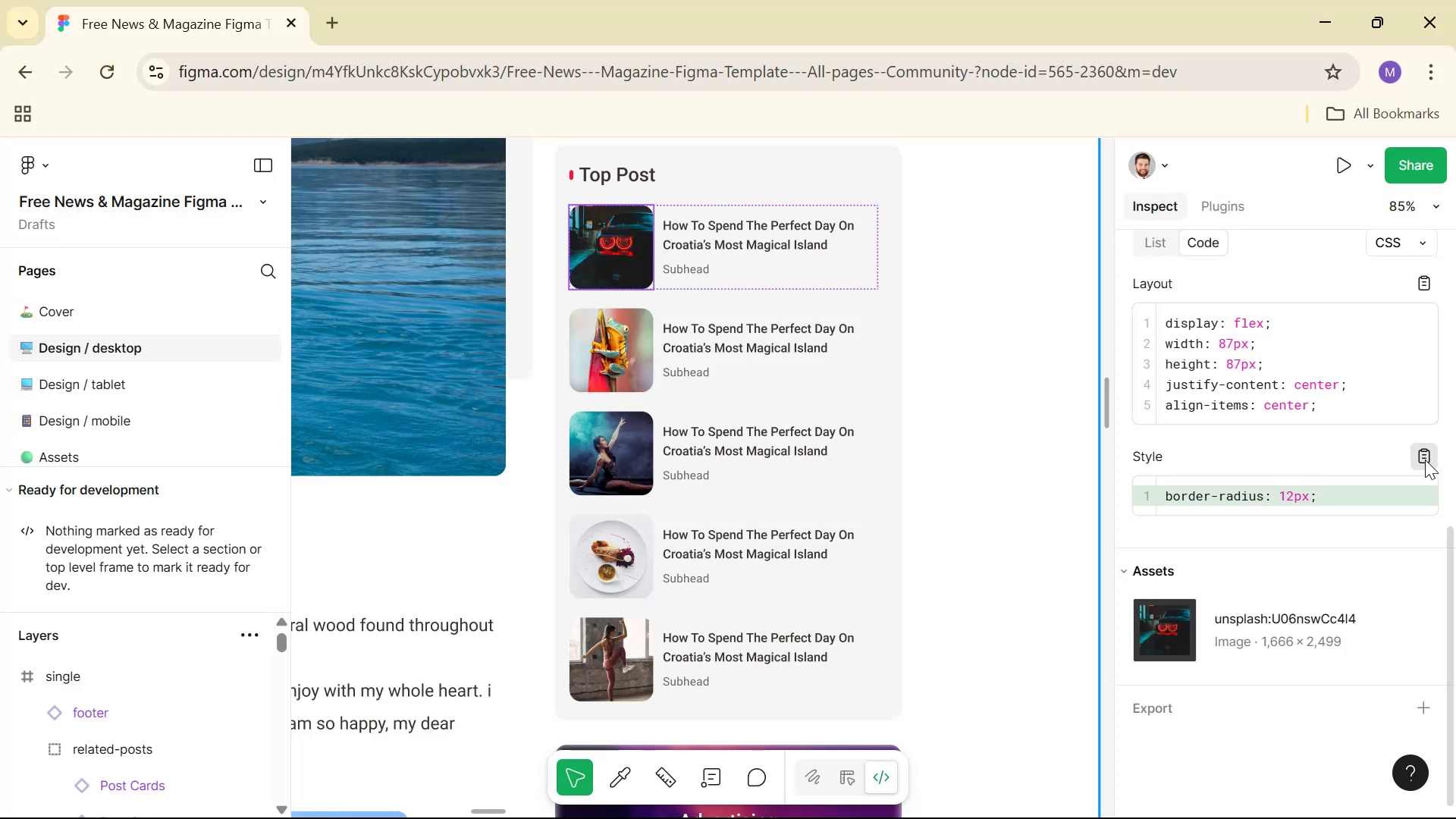 
key(Alt+AltLeft)
 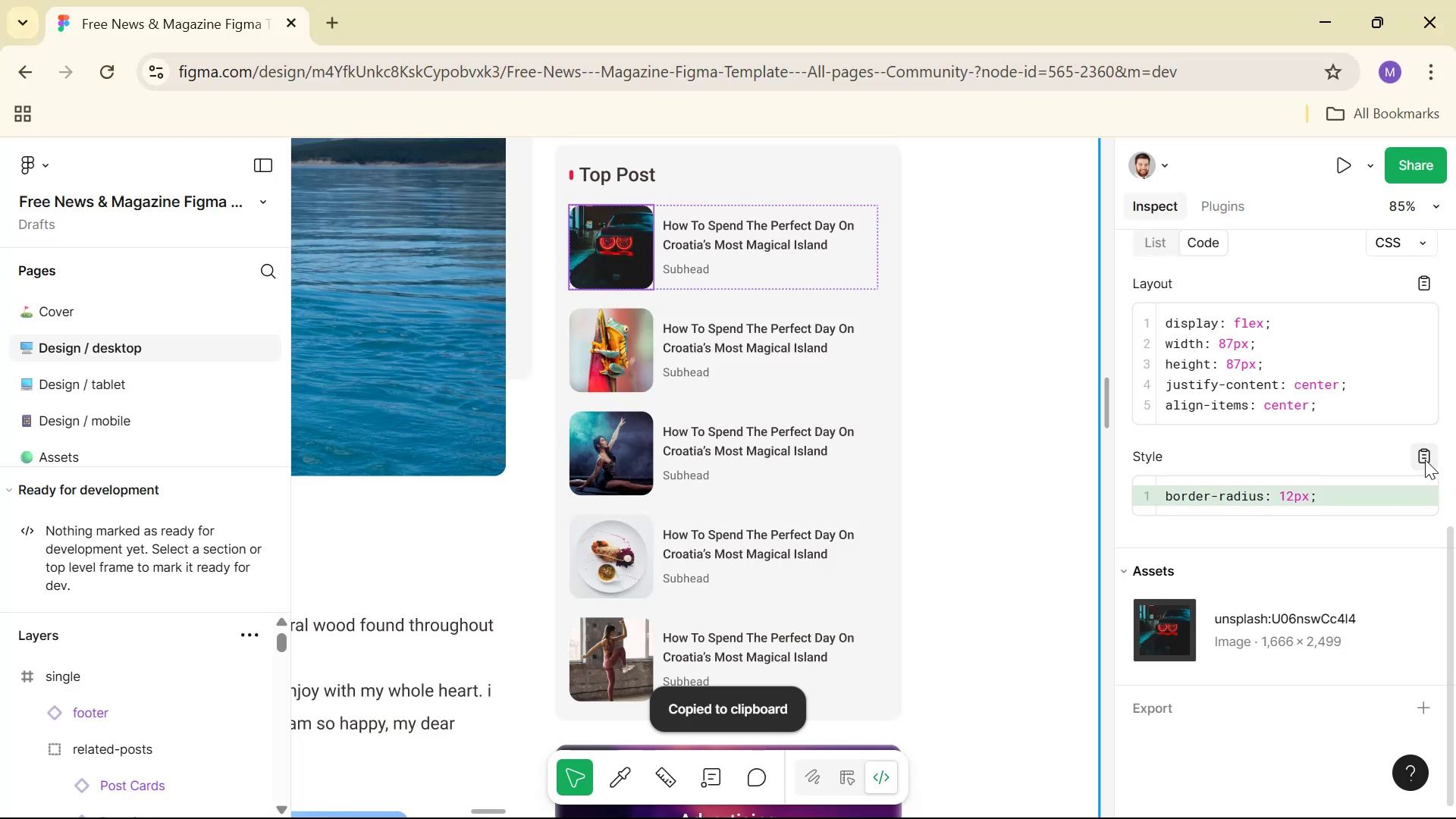 
key(Alt+Tab)
 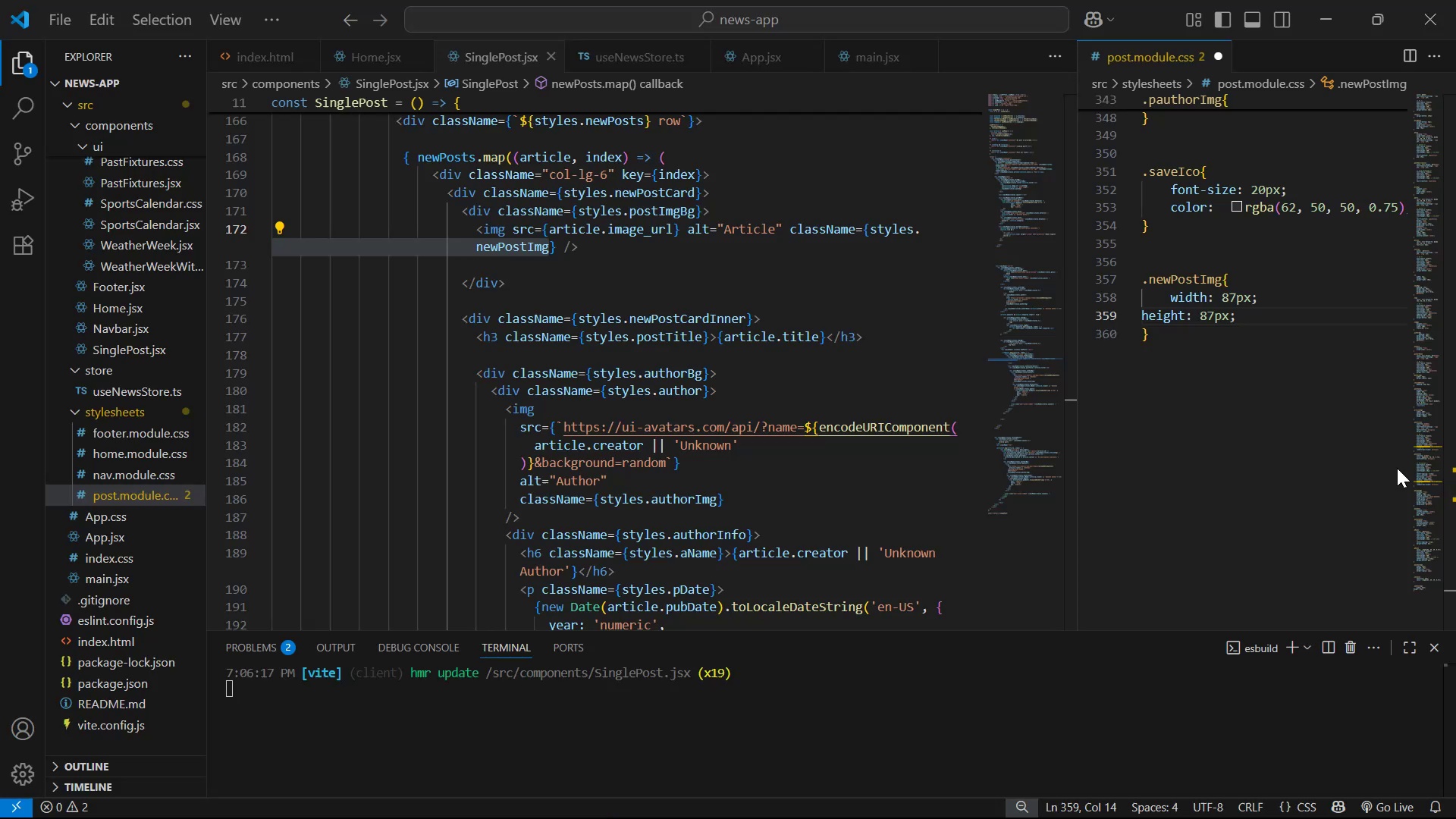 
key(Control+ControlLeft)
 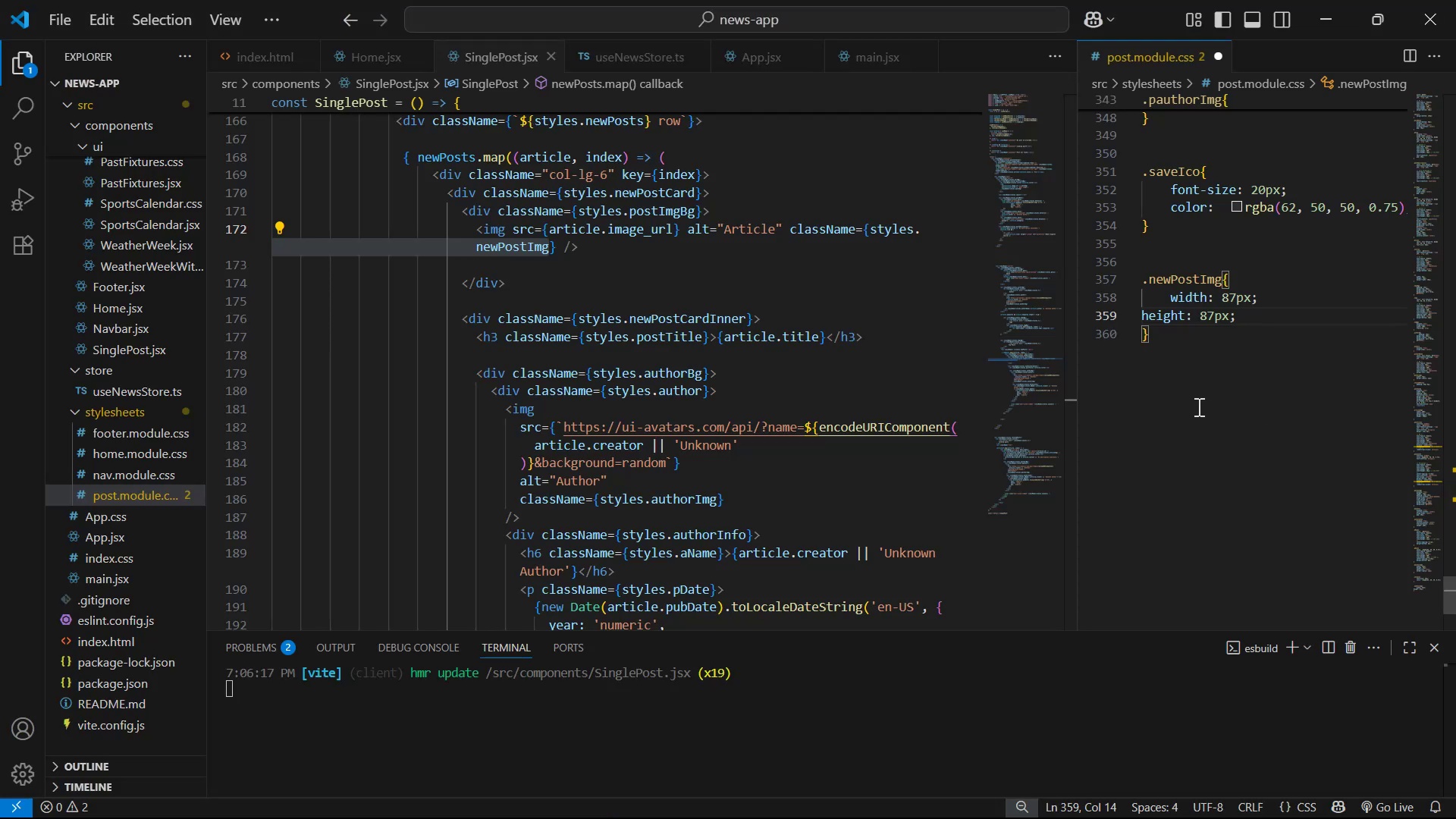 
key(Enter)
 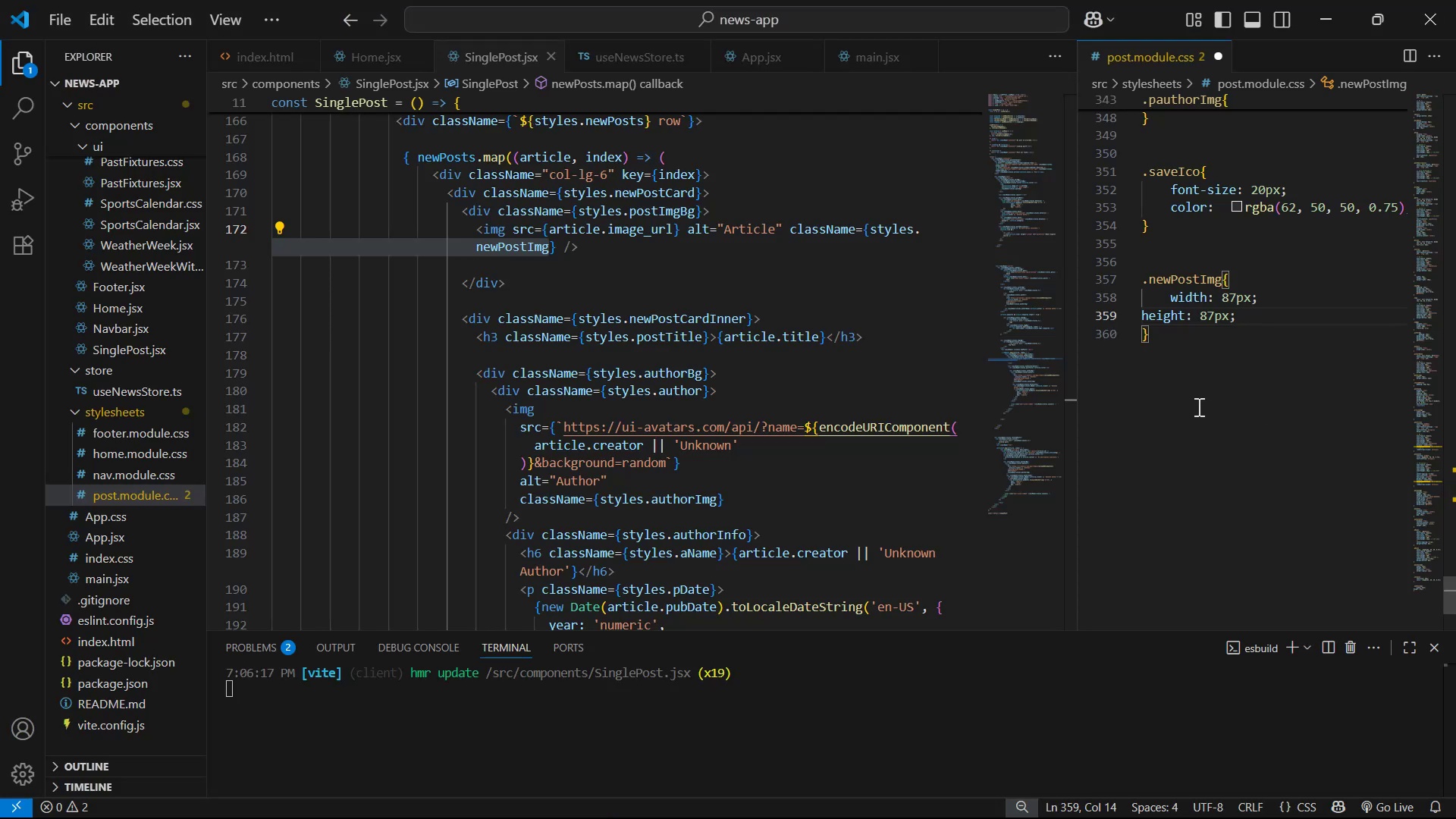 
key(Control+V)
 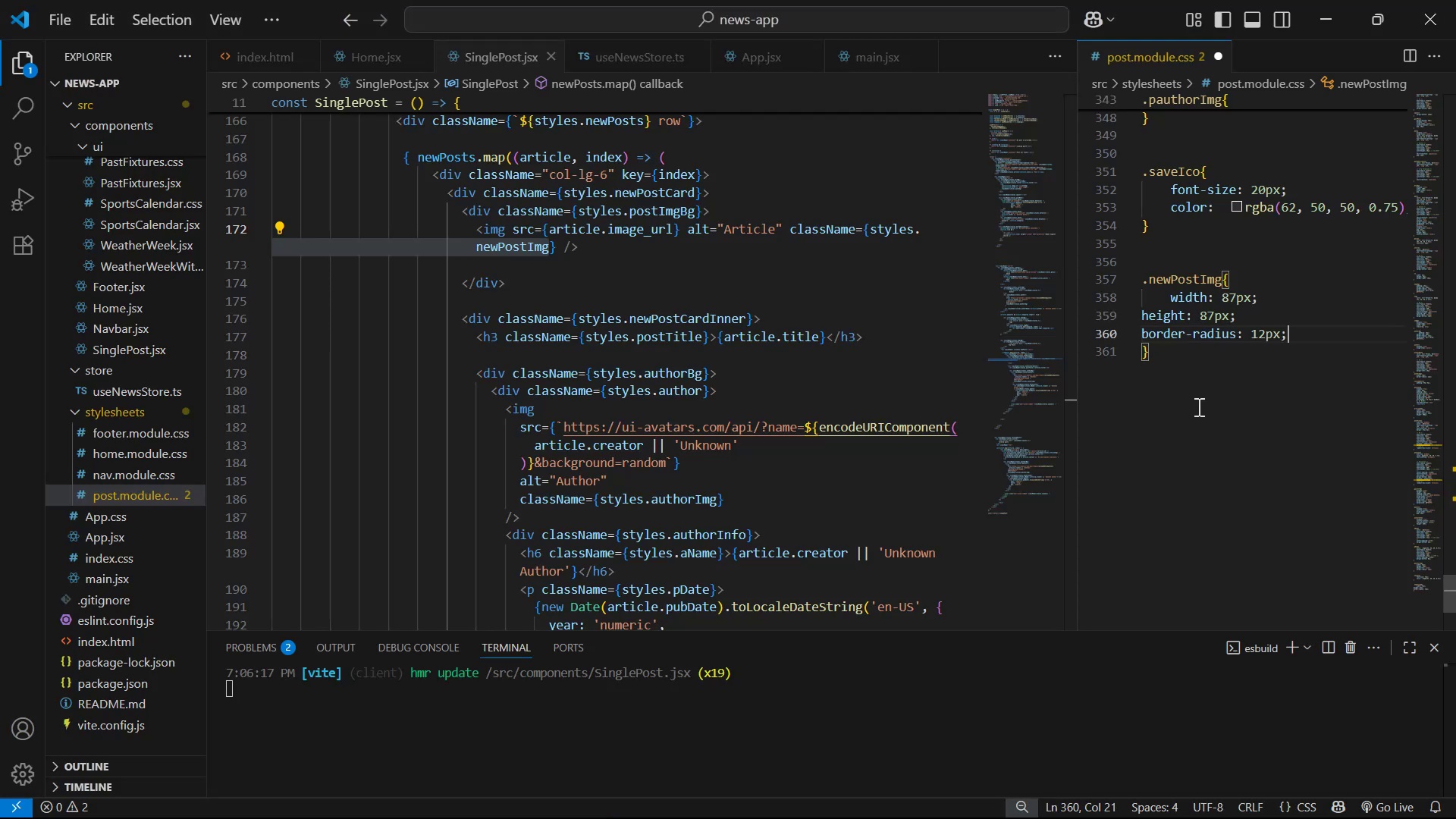 
key(Enter)
 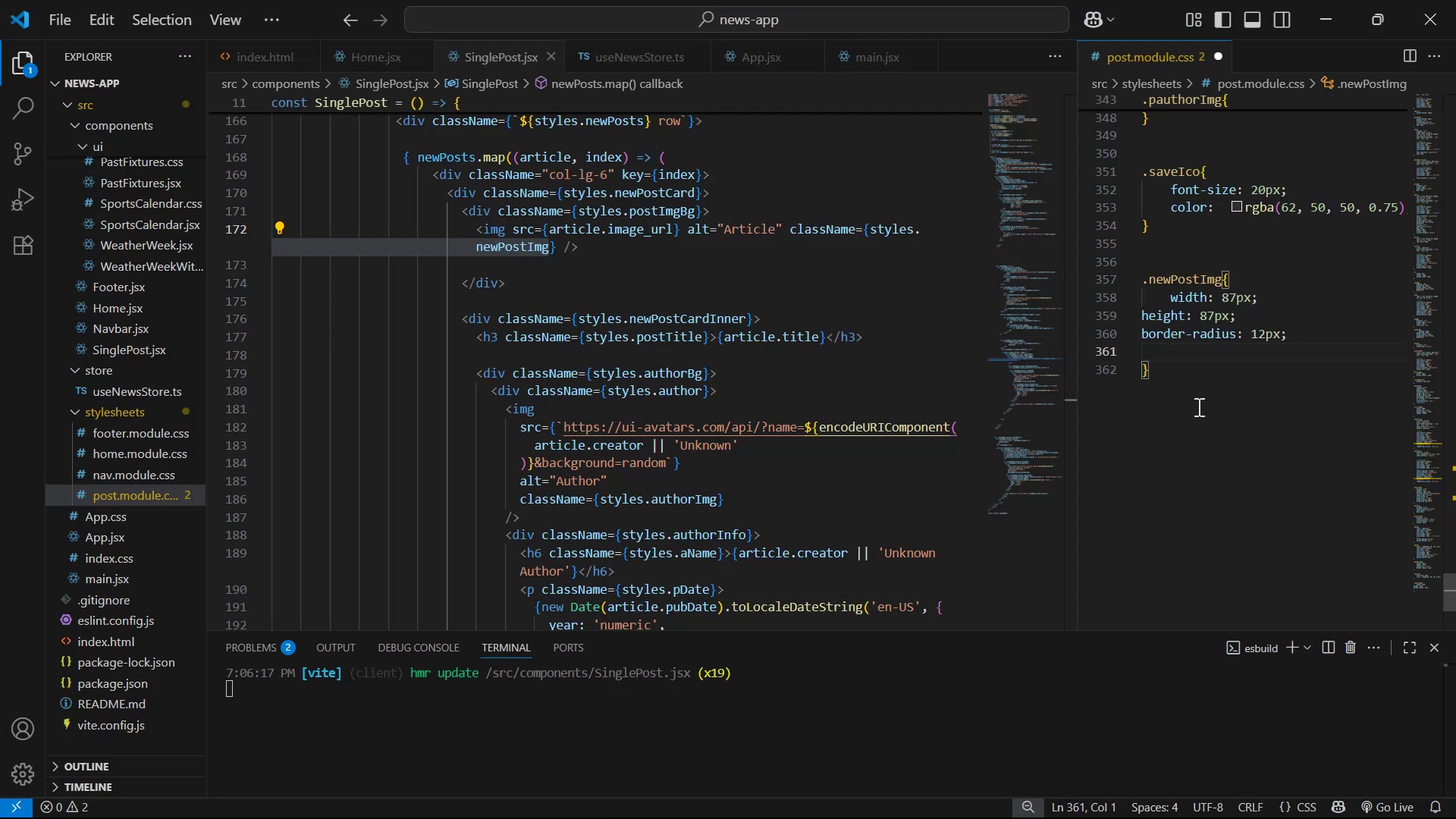 
type(obj)
 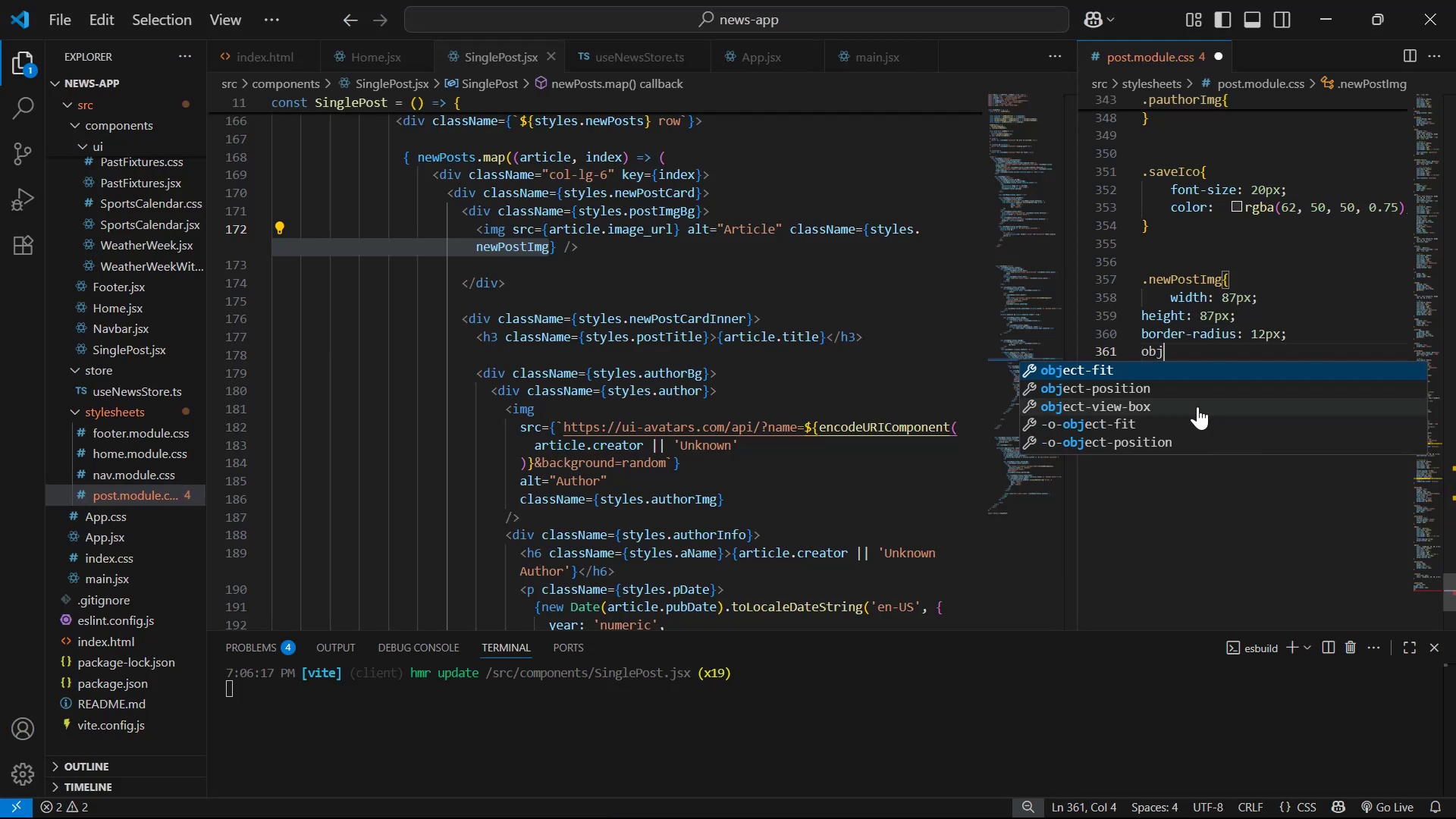 
key(Enter)
 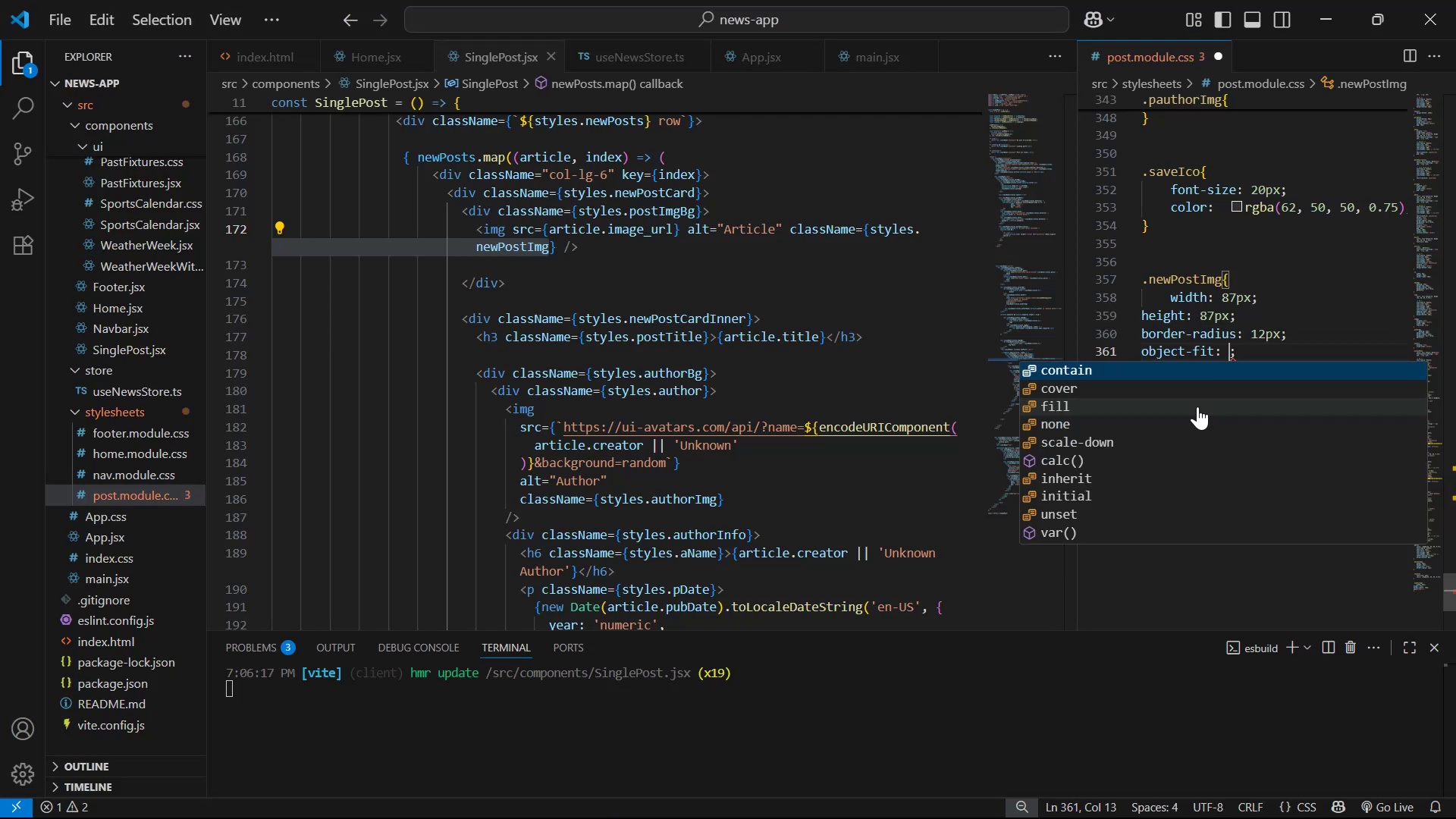 
key(ArrowDown)
 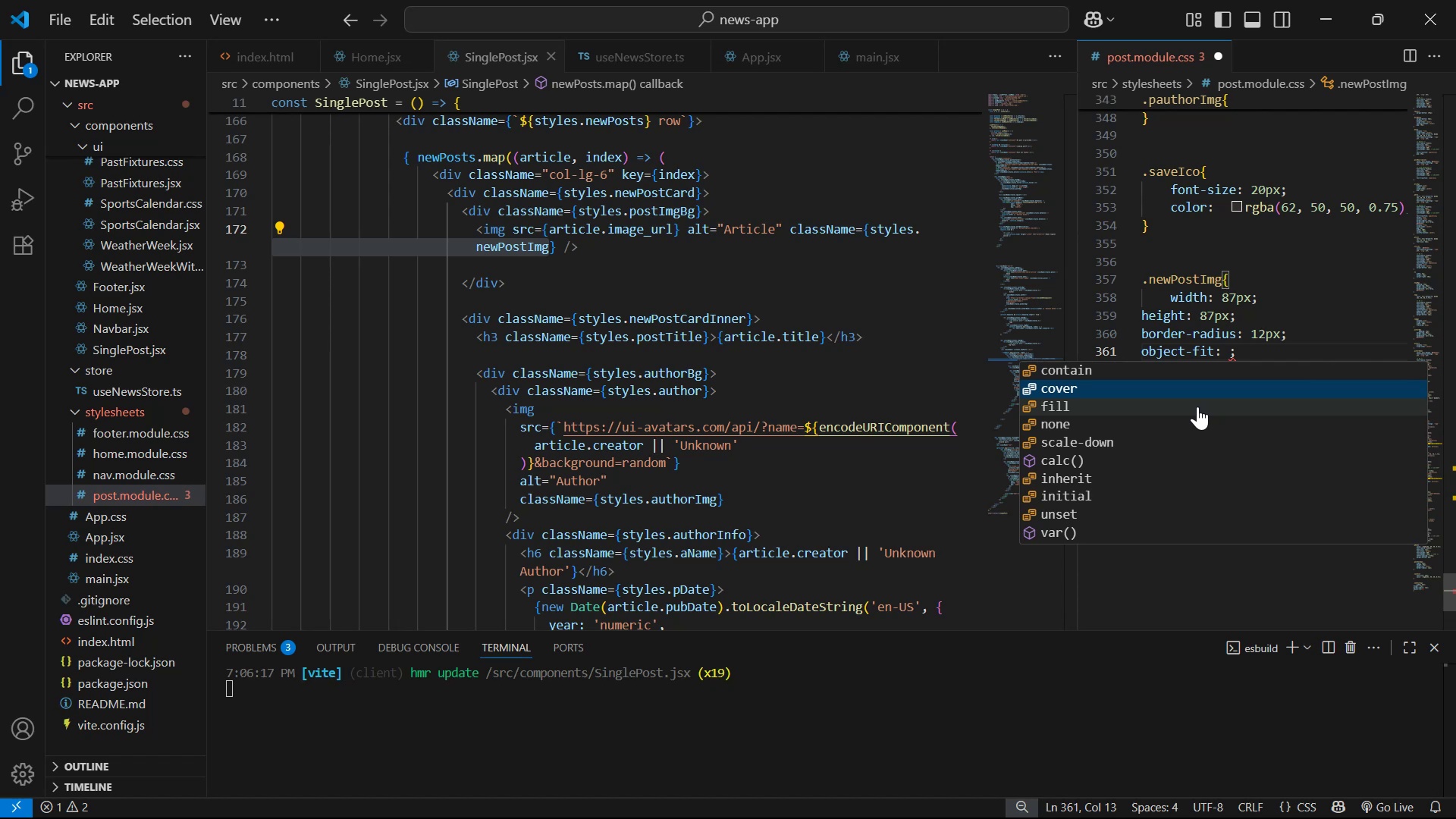 
key(Enter)
 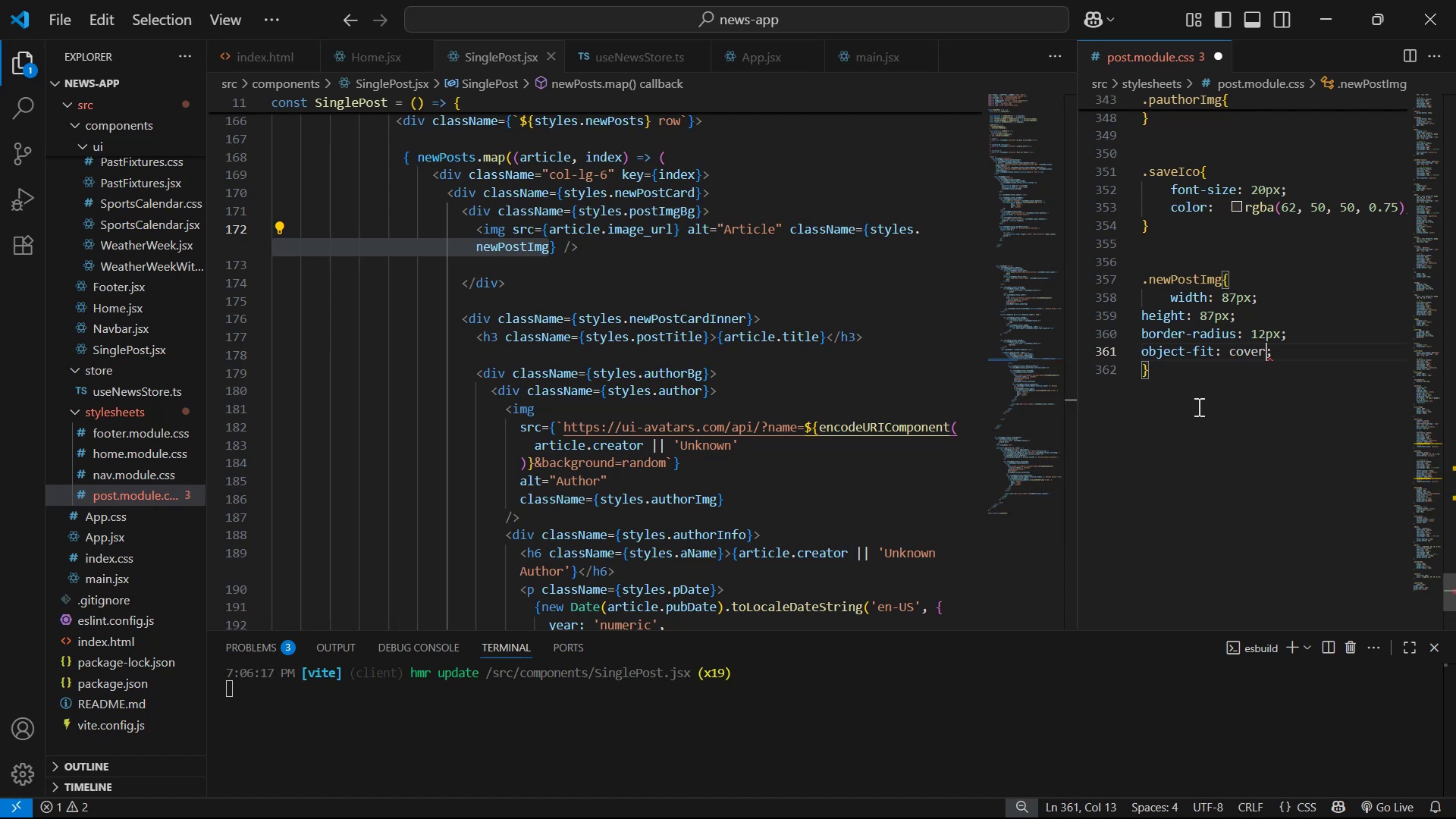 
key(Control+S)
 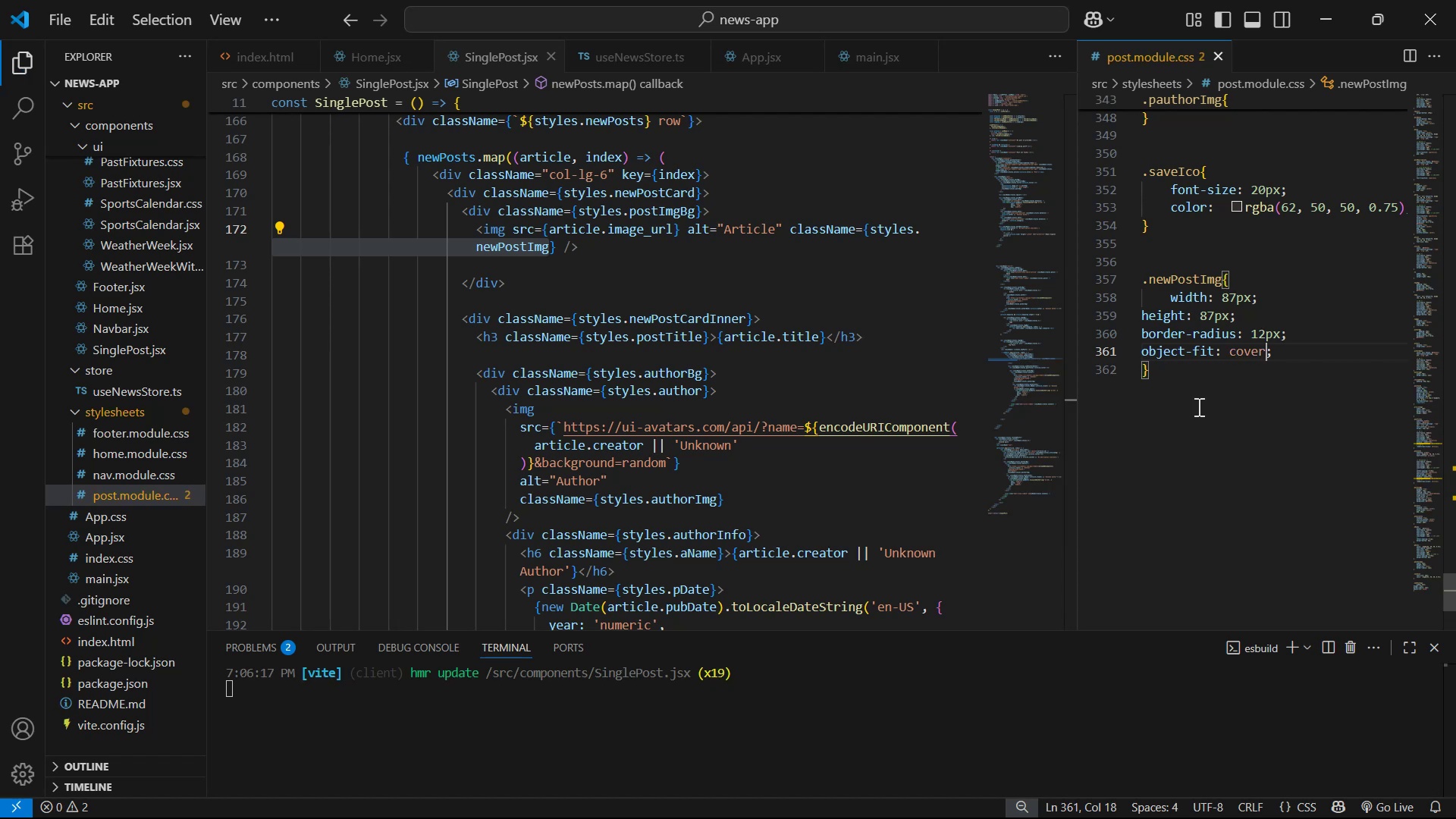 
key(Alt+Tab)
 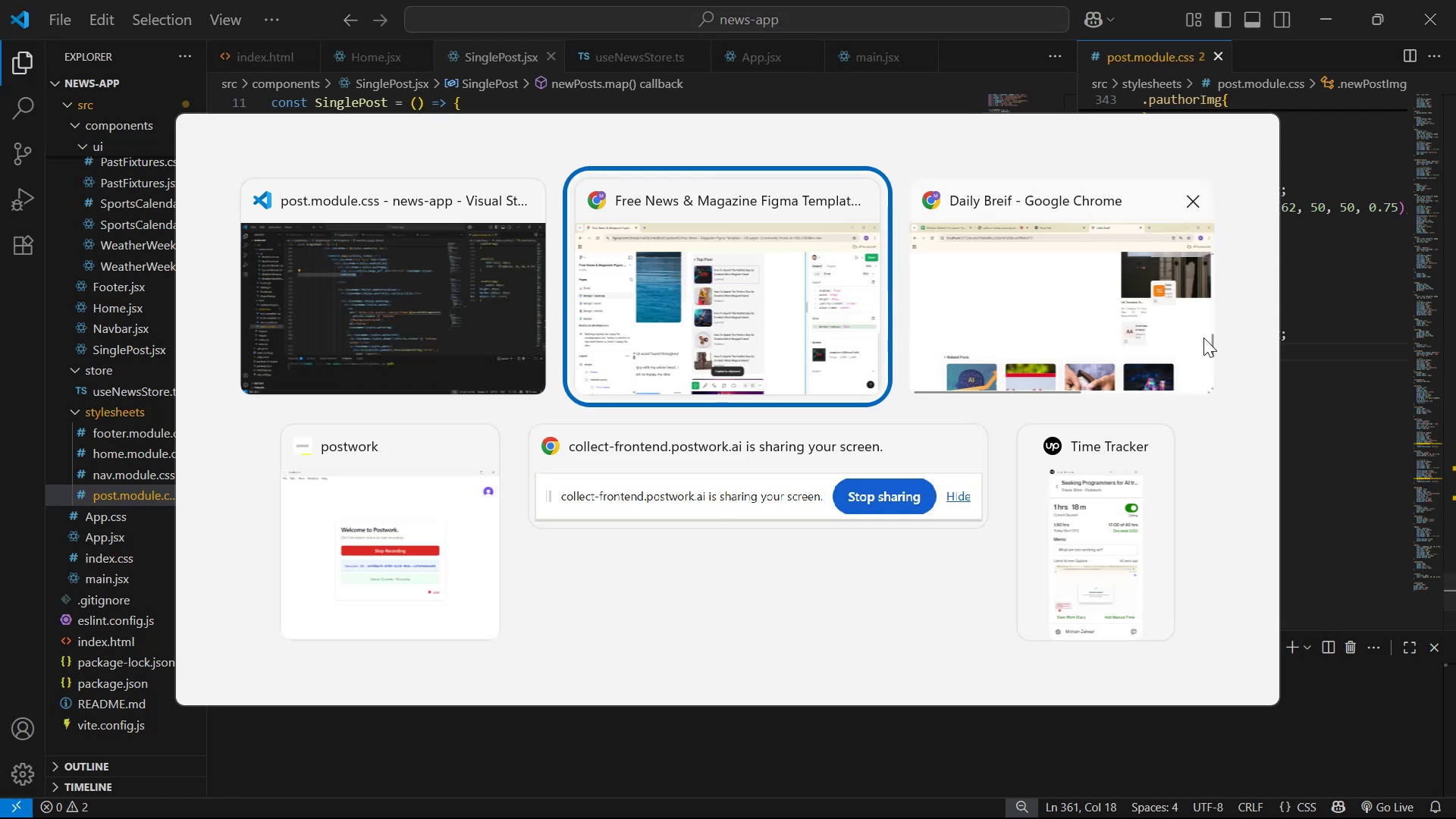 
key(Alt+Tab)
 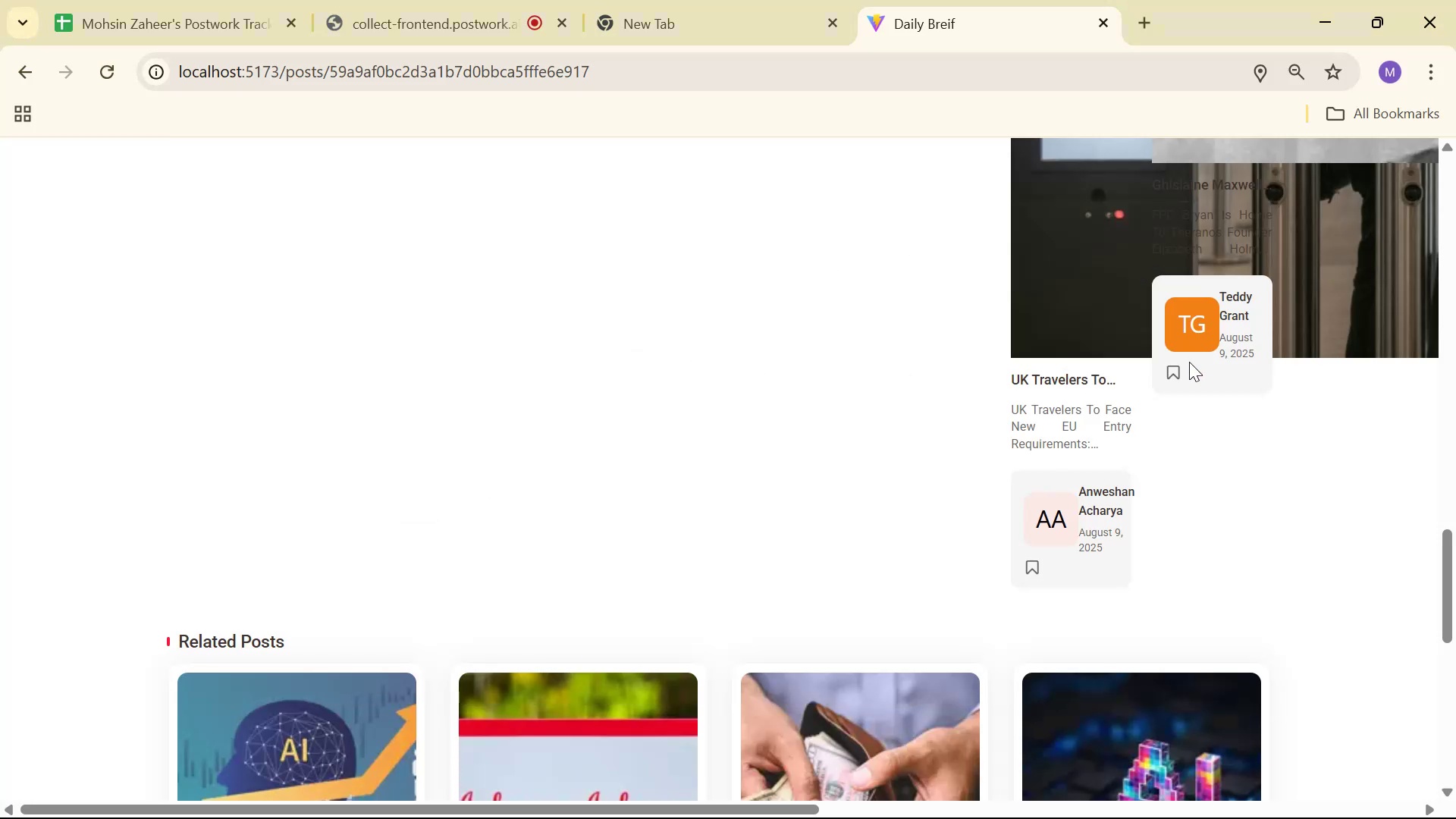 
scroll: coordinate [1174, 388], scroll_direction: up, amount: 9.0
 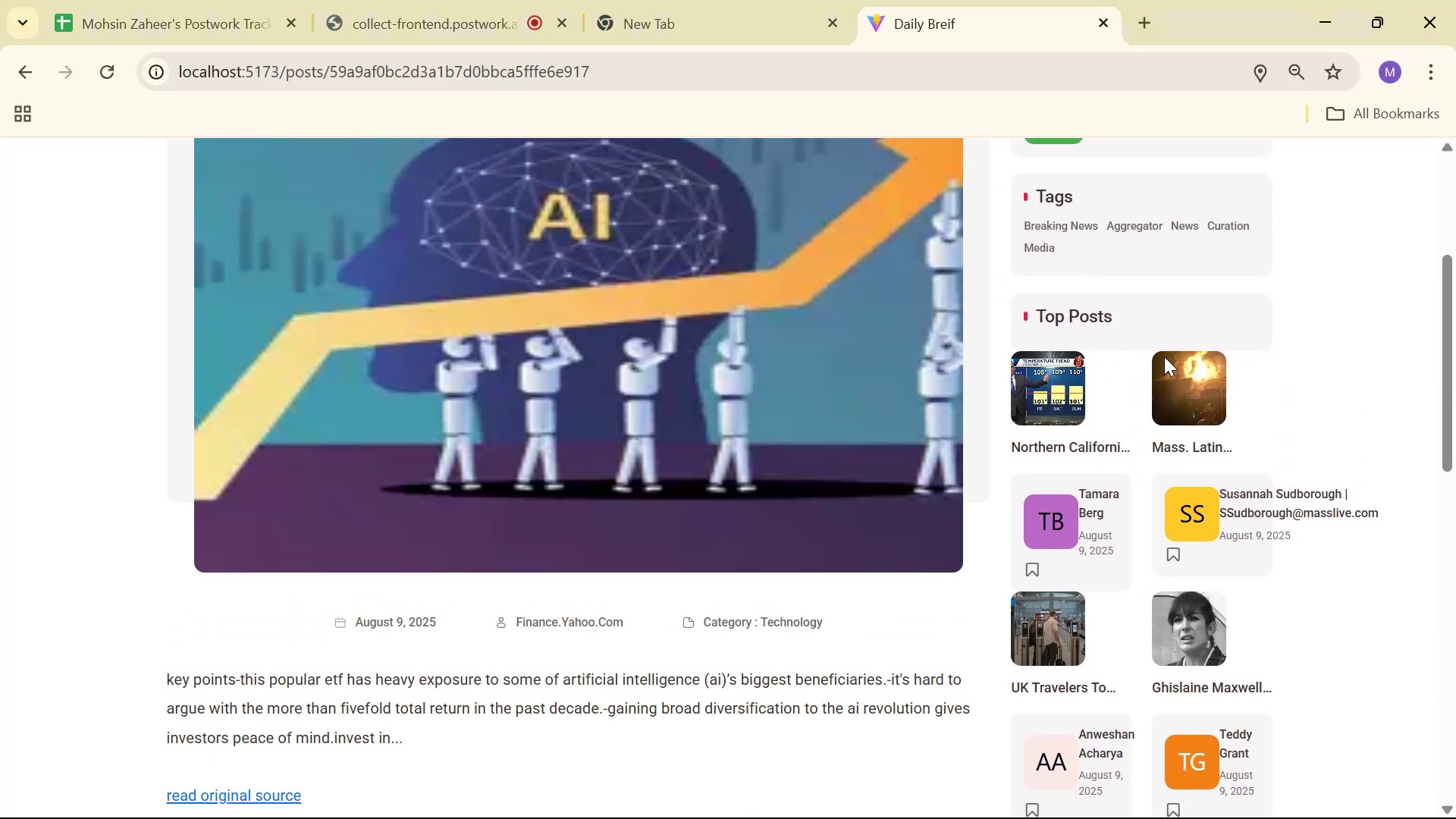 
scroll: coordinate [1163, 358], scroll_direction: down, amount: 2.0
 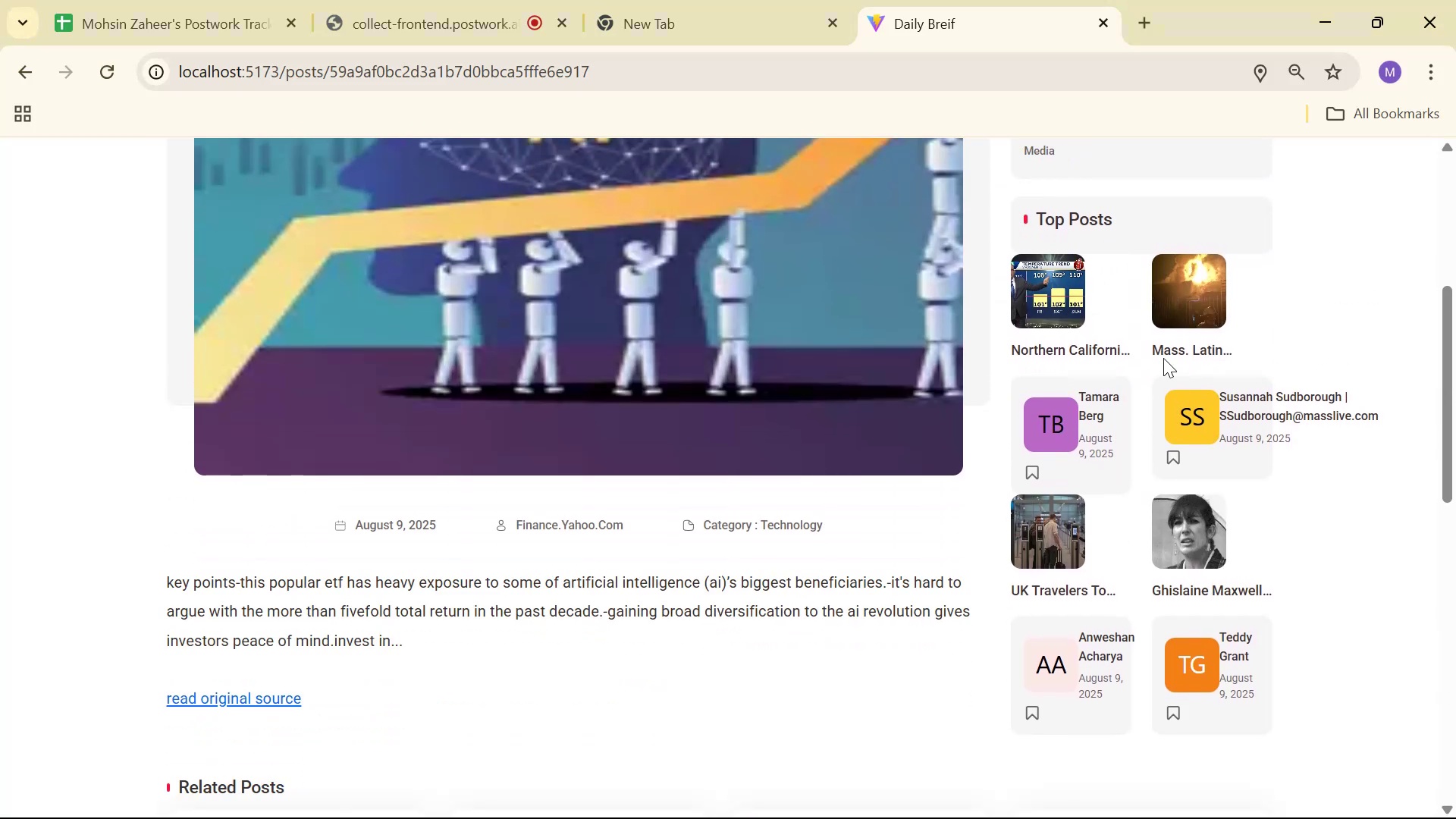 
key(Alt+AltLeft)
 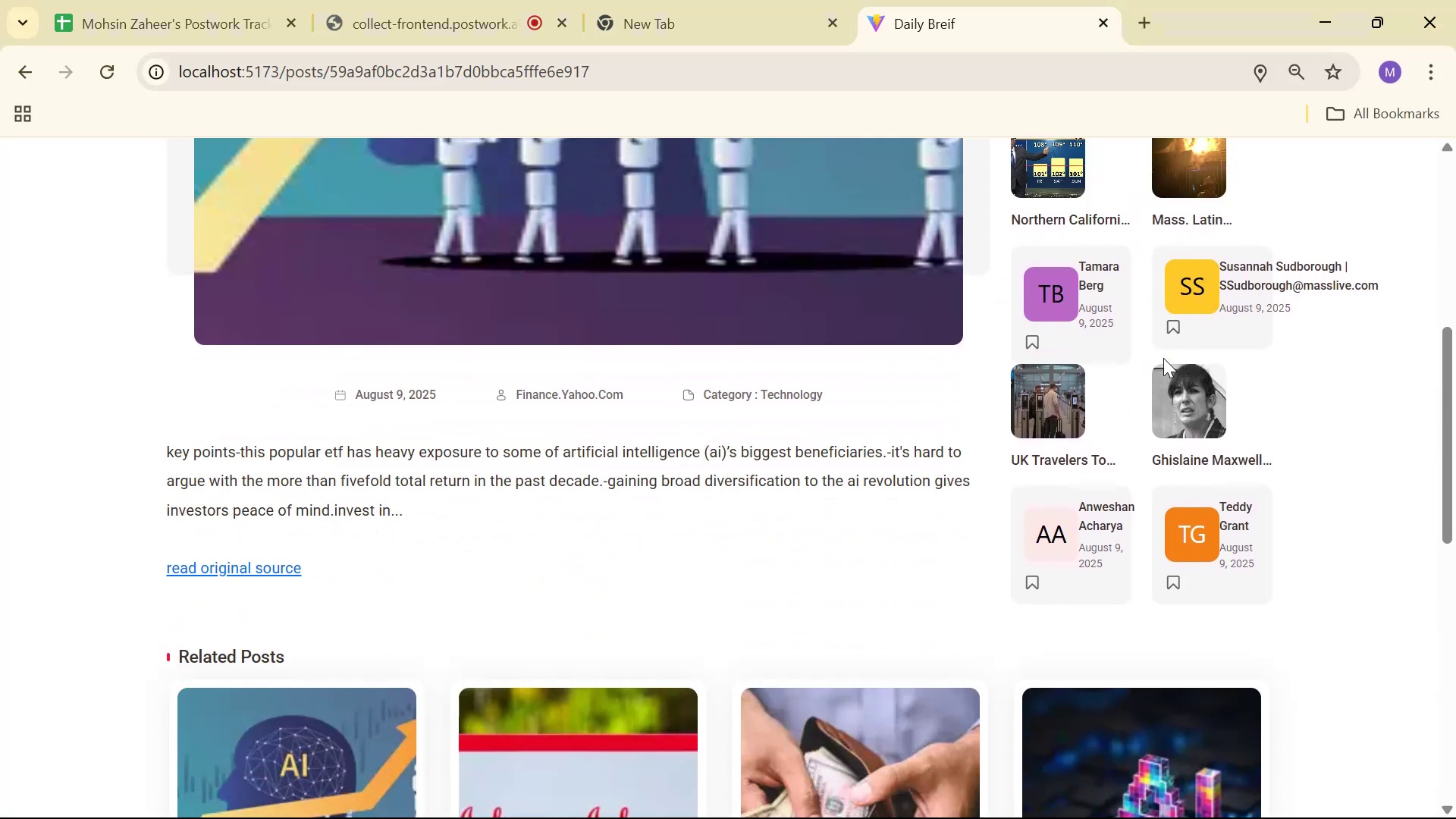 
key(Alt+Tab)
 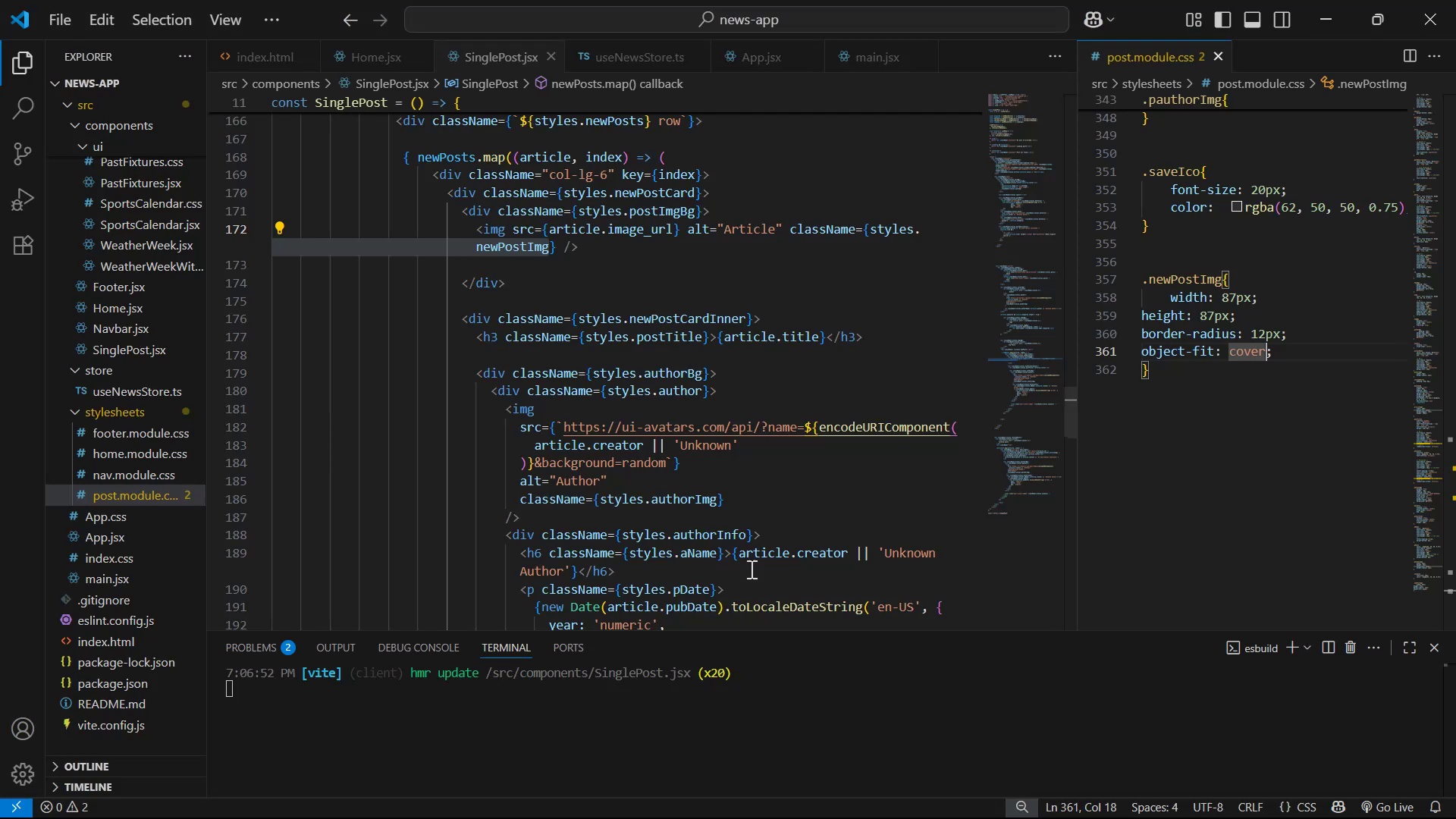 
scroll: coordinate [674, 476], scroll_direction: down, amount: 7.0
 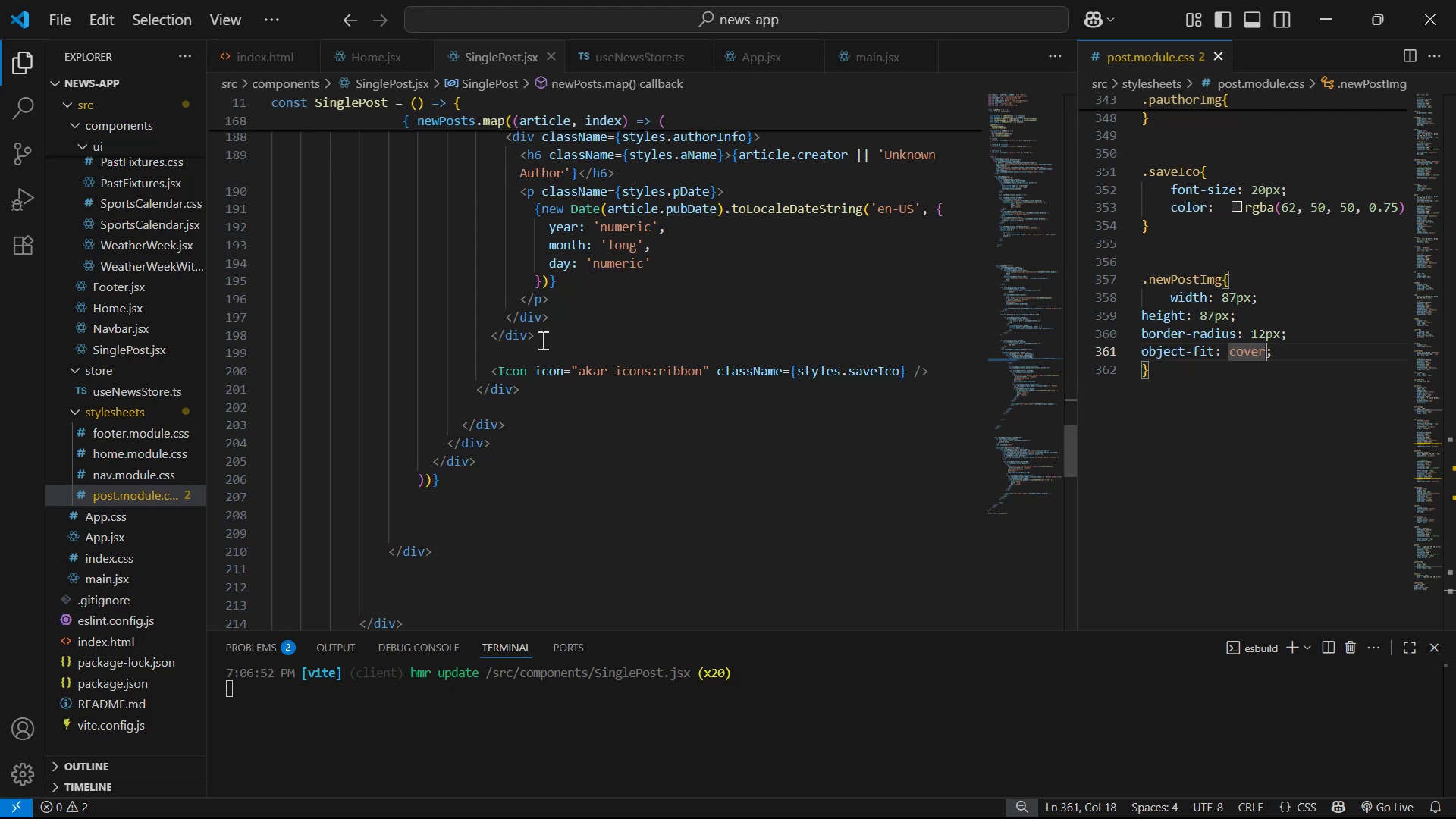 
left_click_drag(start_coordinate=[488, 362], to_coordinate=[934, 377])
 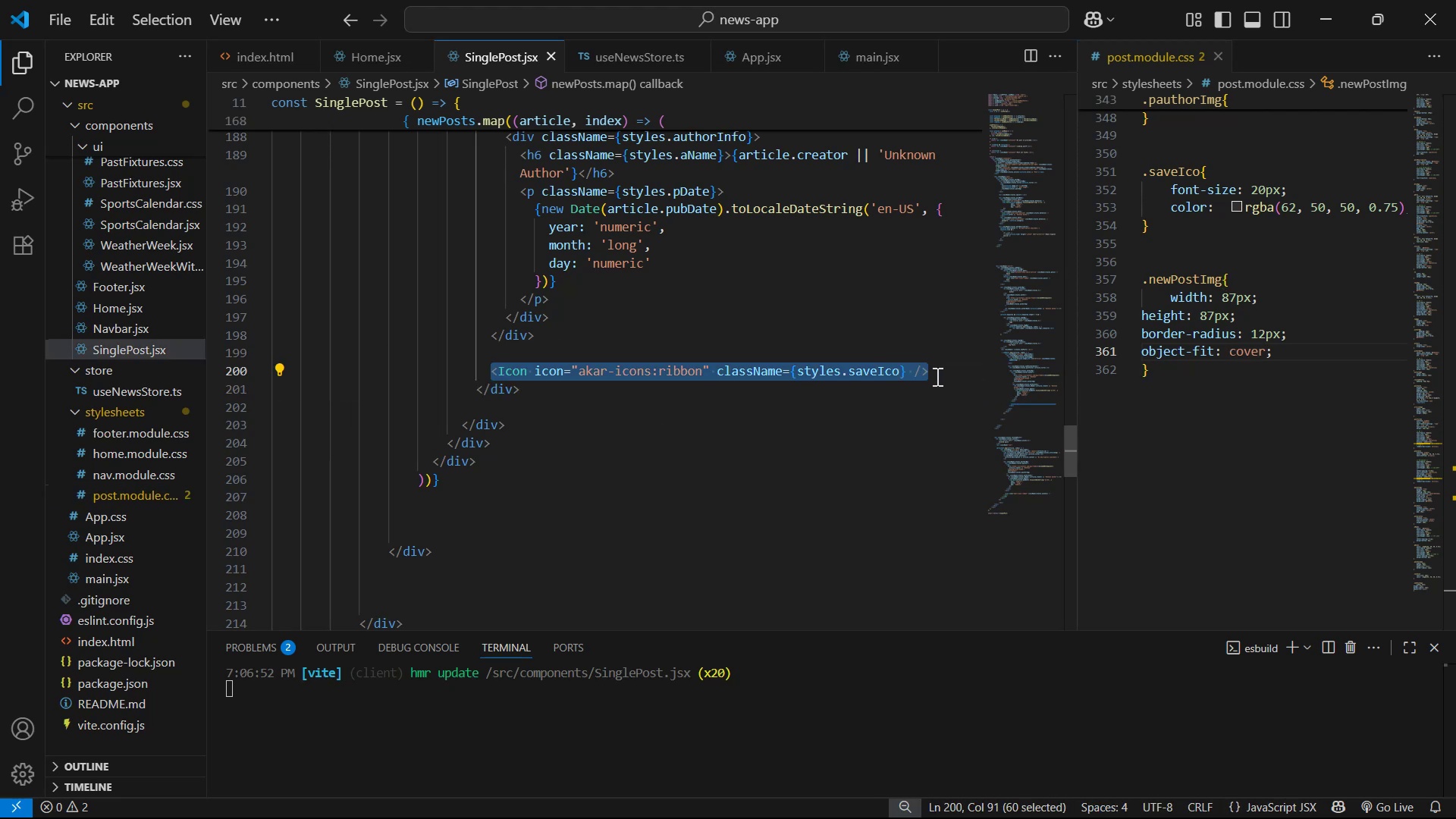 
key(Backspace)
 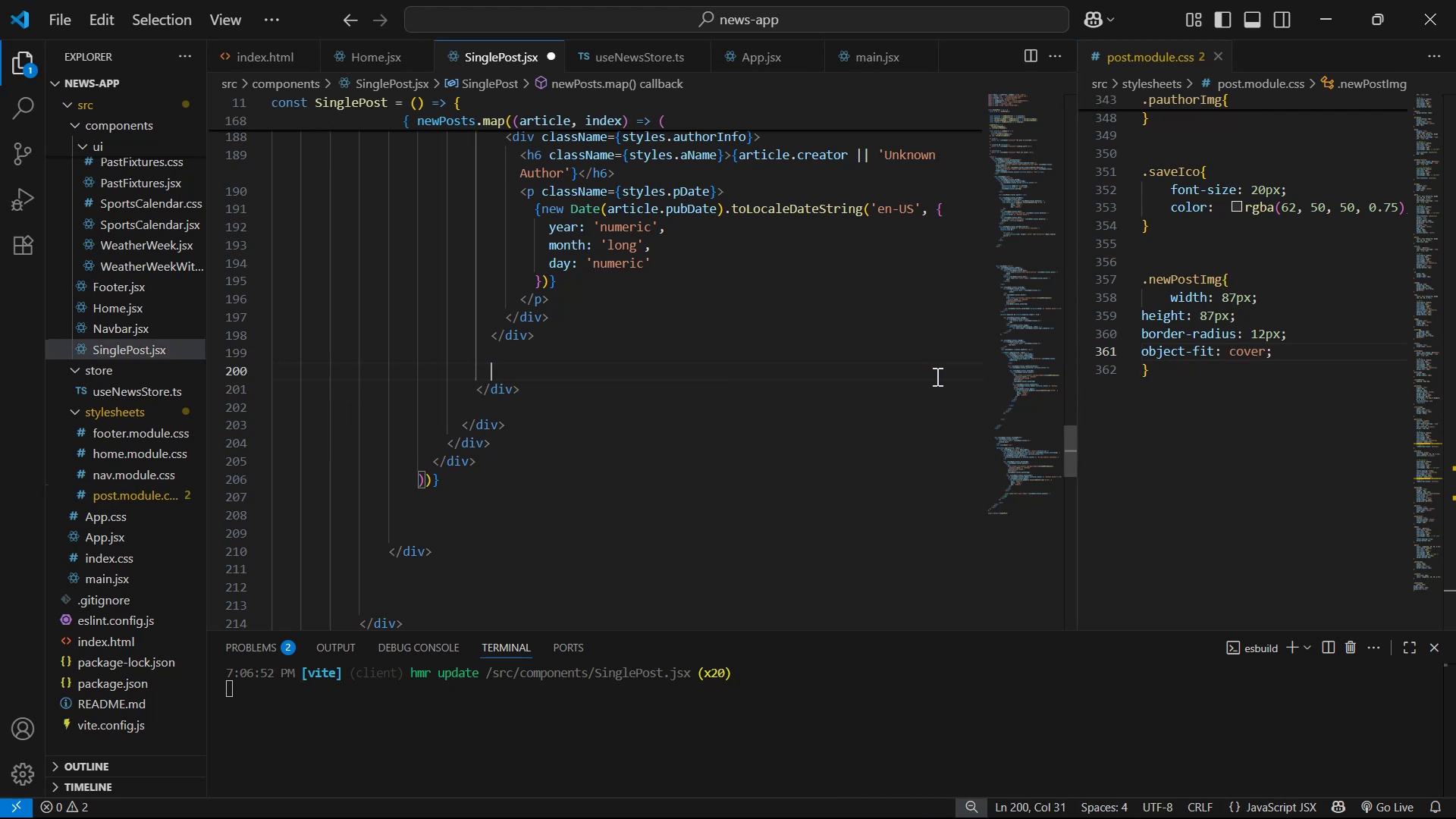 
key(Control+S)
 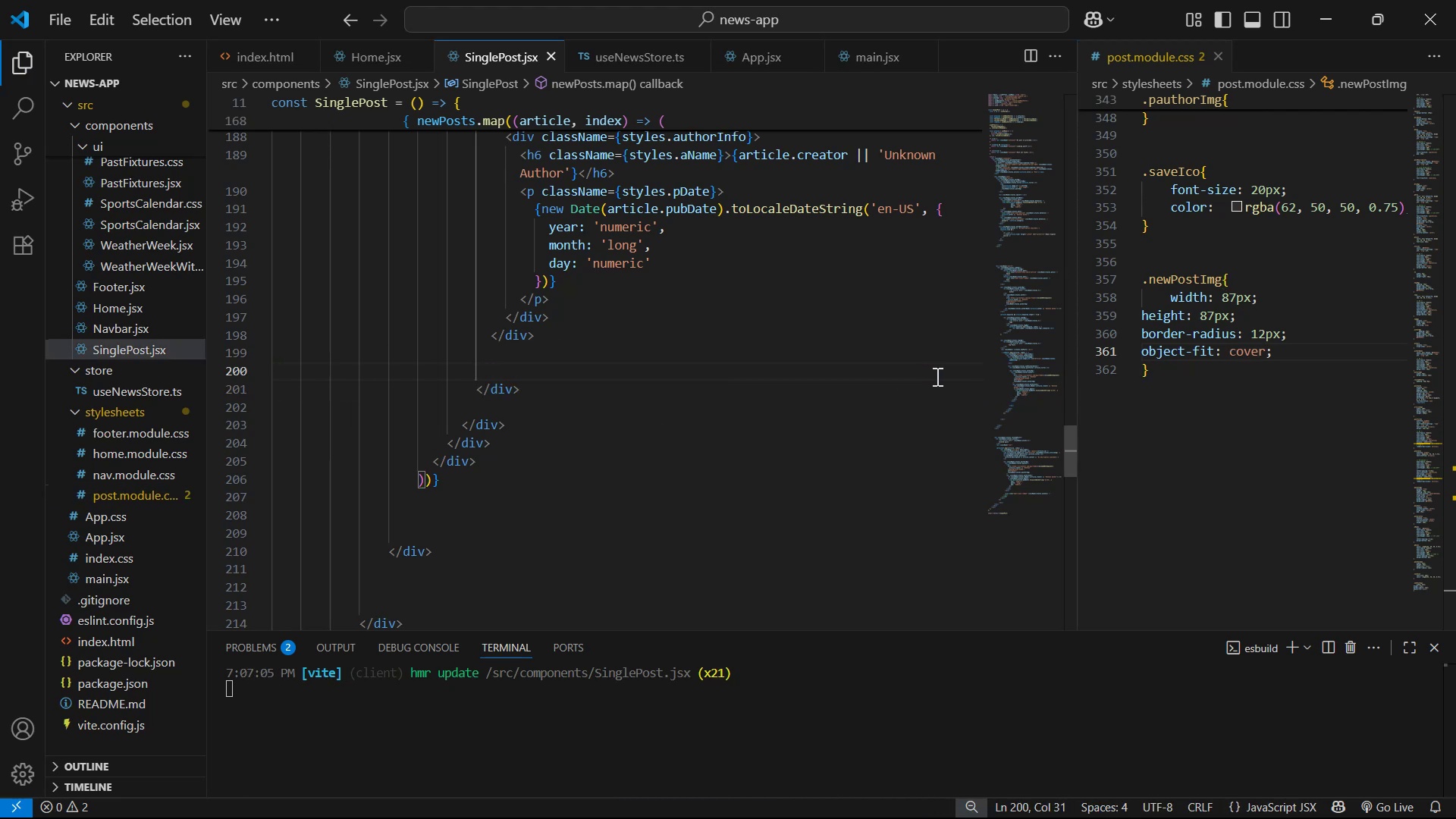 
key(Alt+AltLeft)
 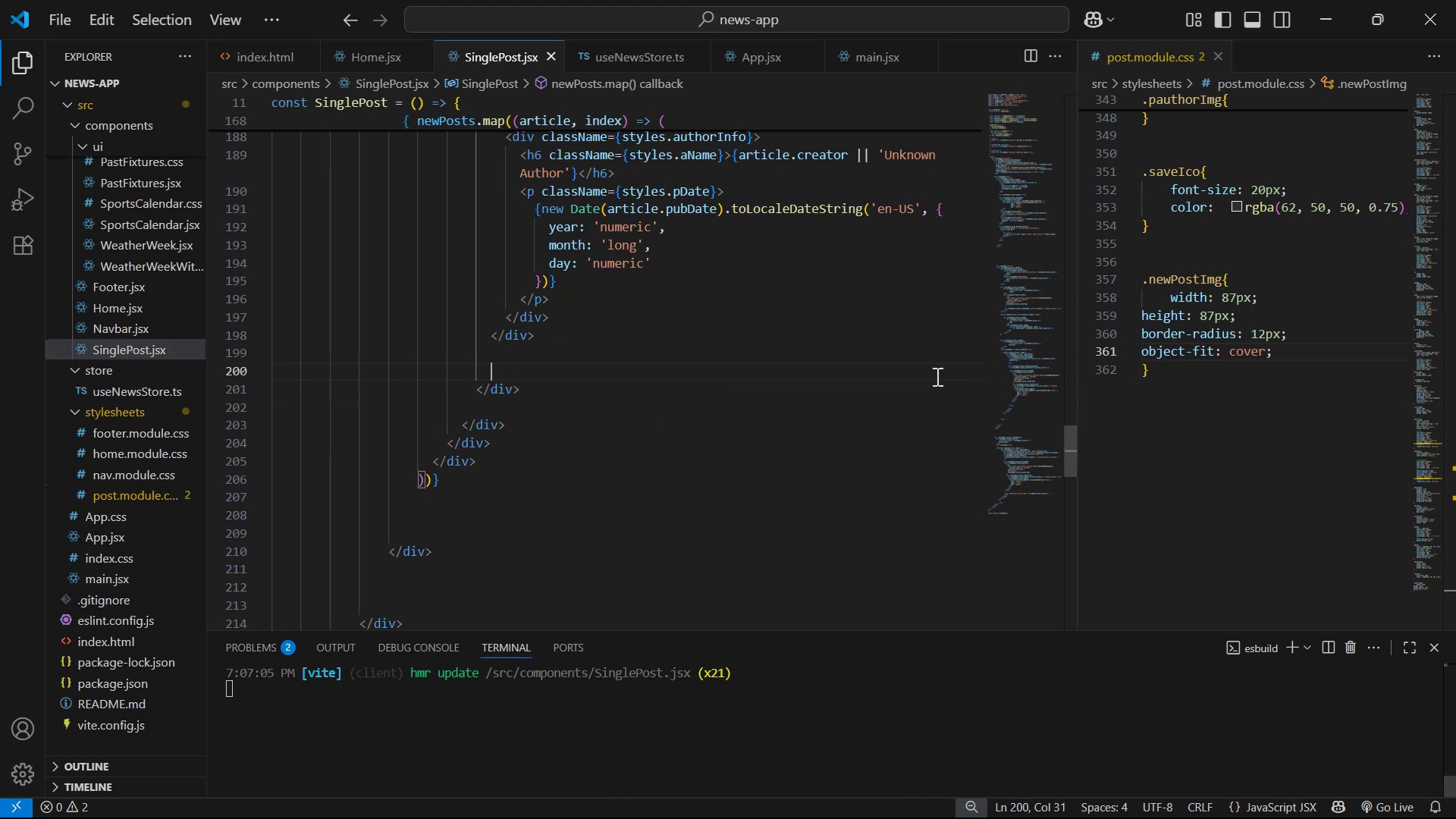 
key(Alt+Tab)
 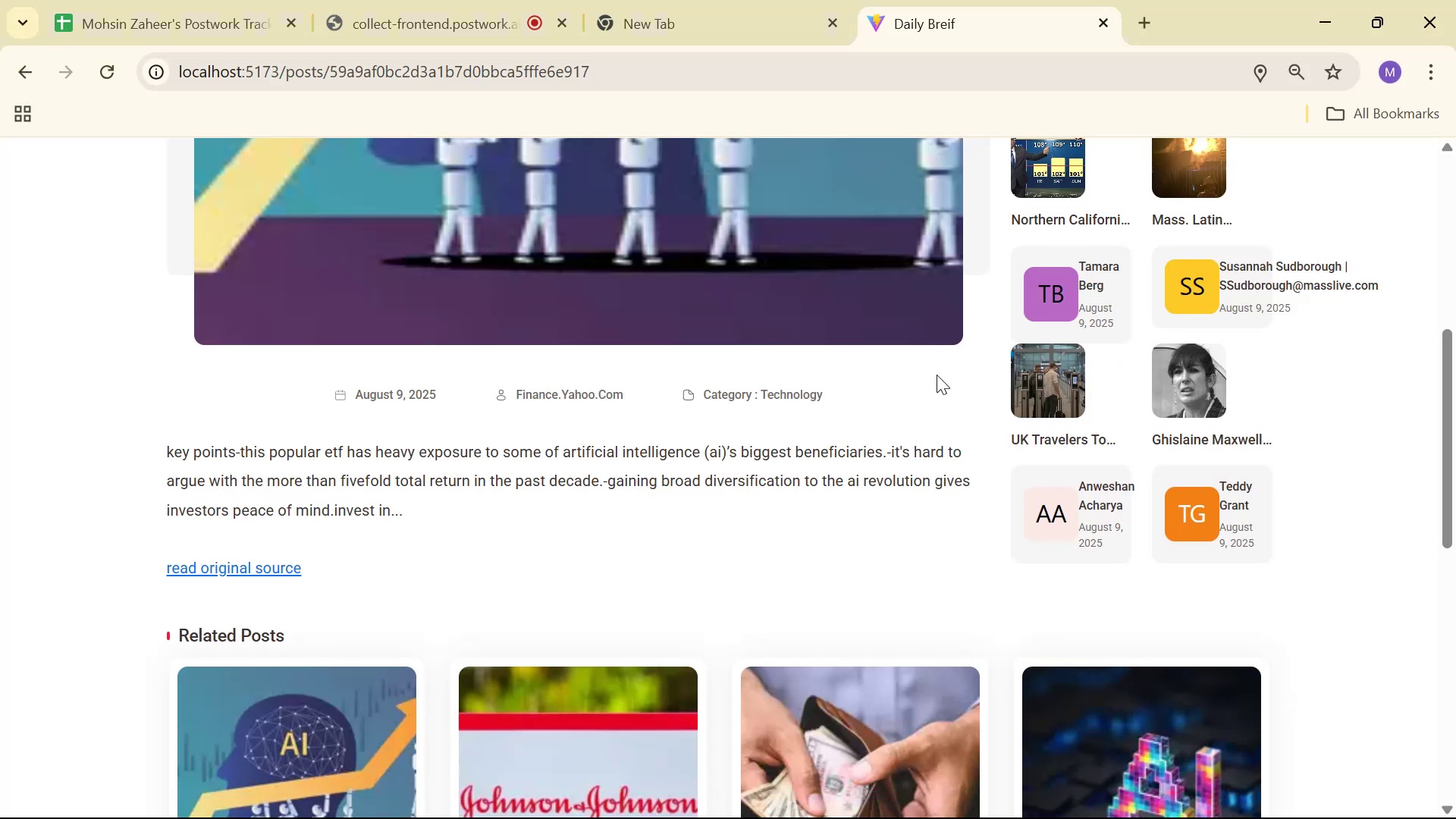 
key(Alt+AltLeft)
 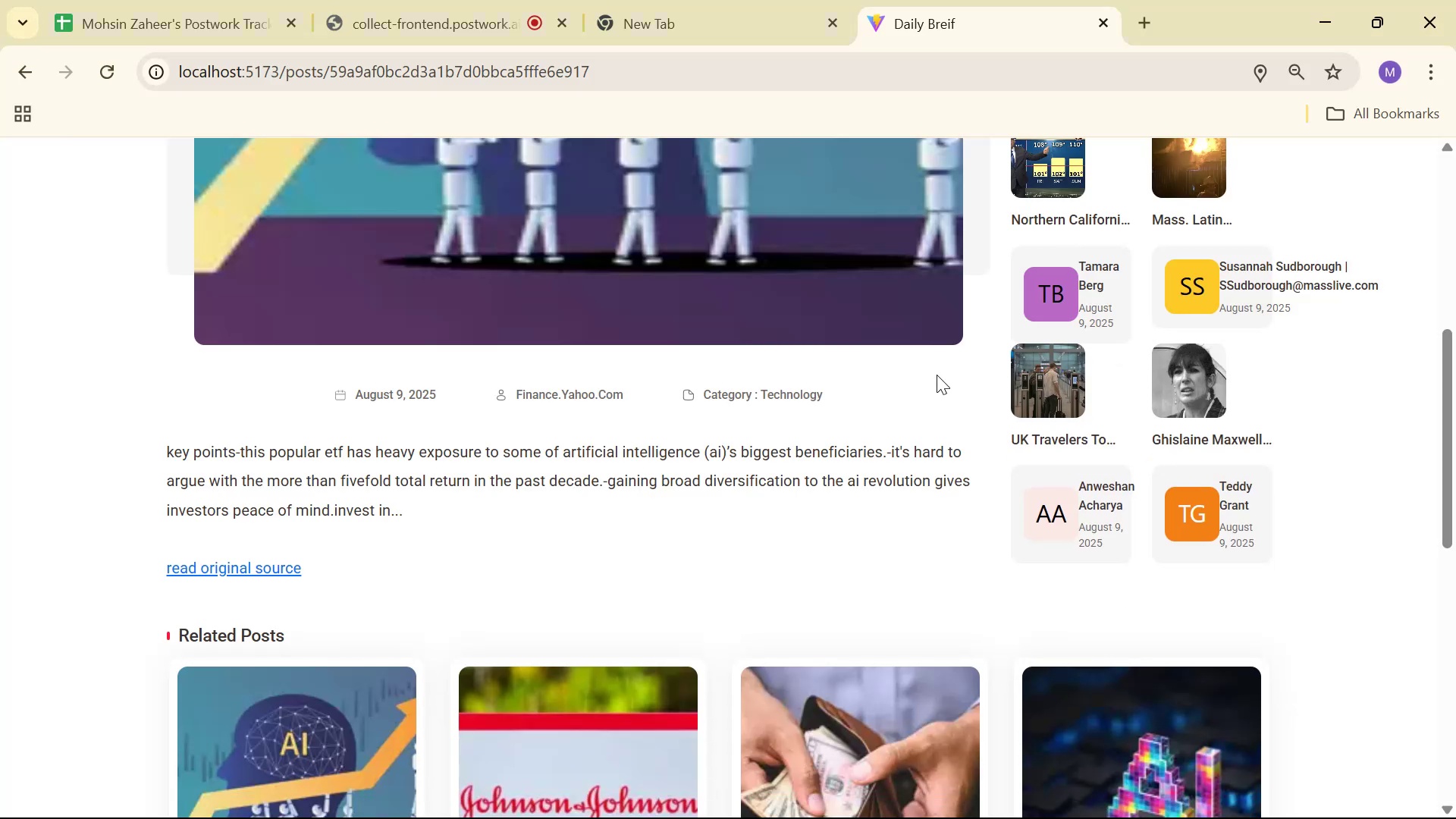 
key(Alt+Tab)
 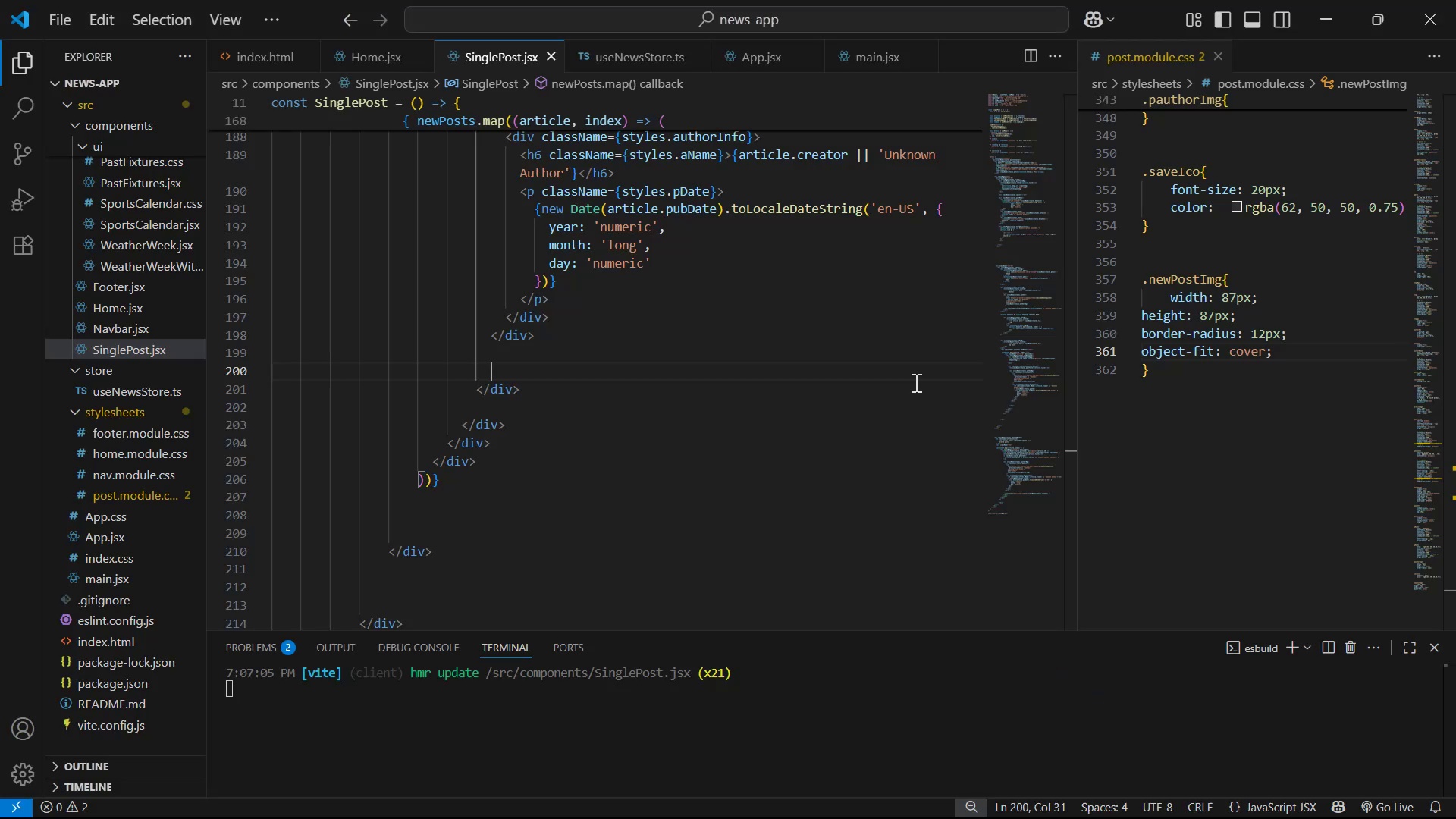 
scroll: coordinate [899, 384], scroll_direction: up, amount: 4.0
 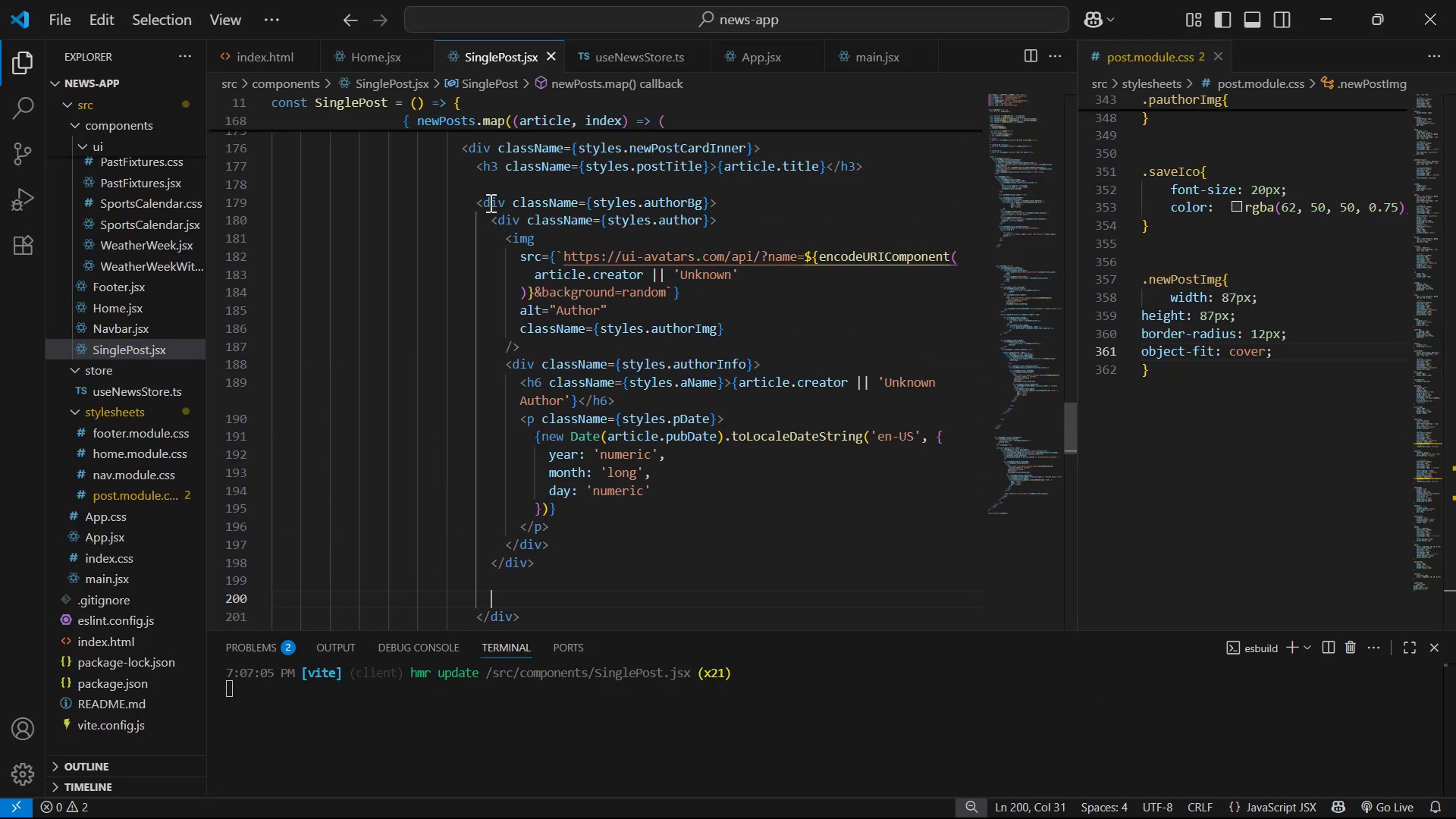 
left_click_drag(start_coordinate=[540, 348], to_coordinate=[465, 203])
 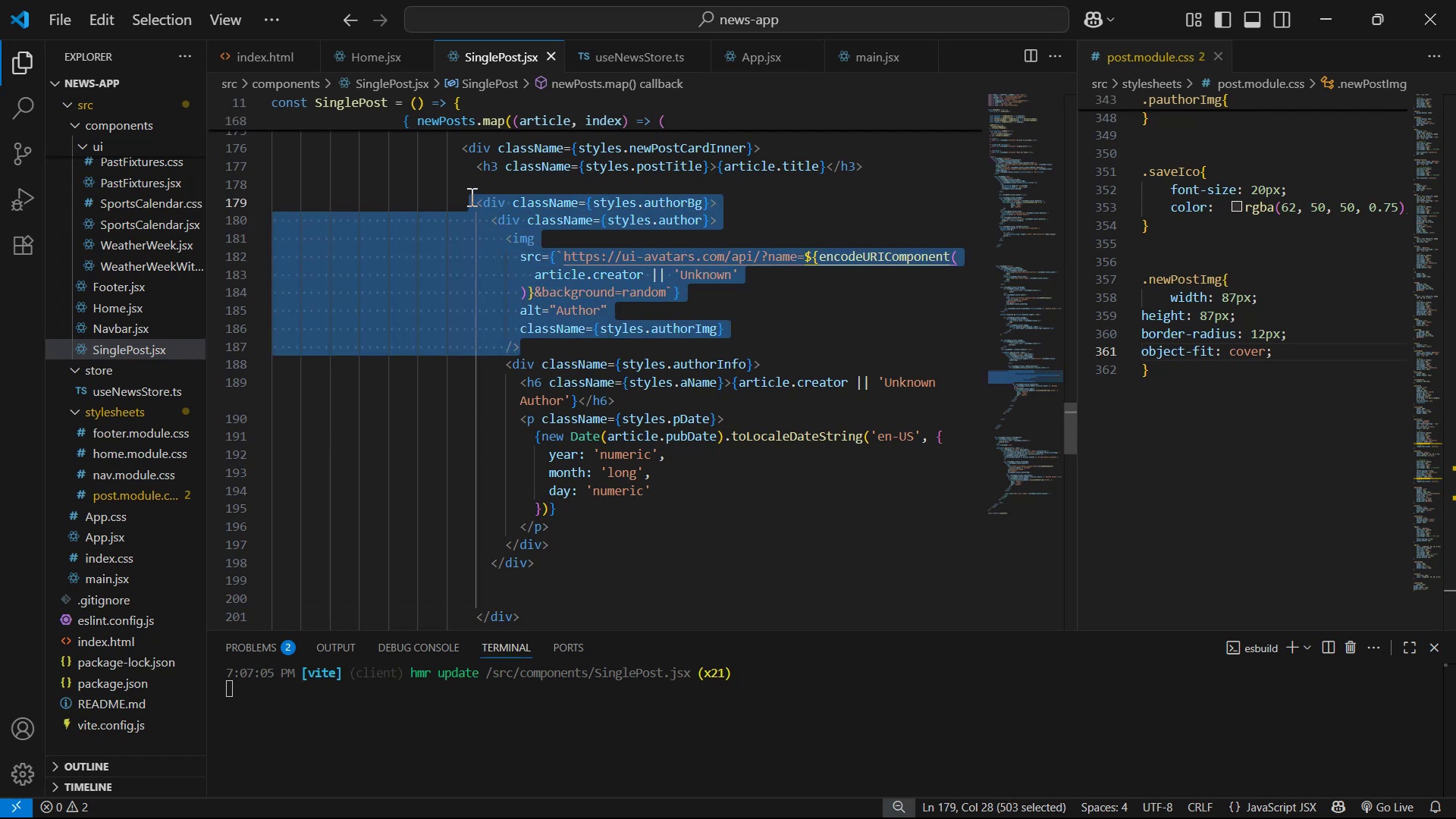 
key(Backspace)
 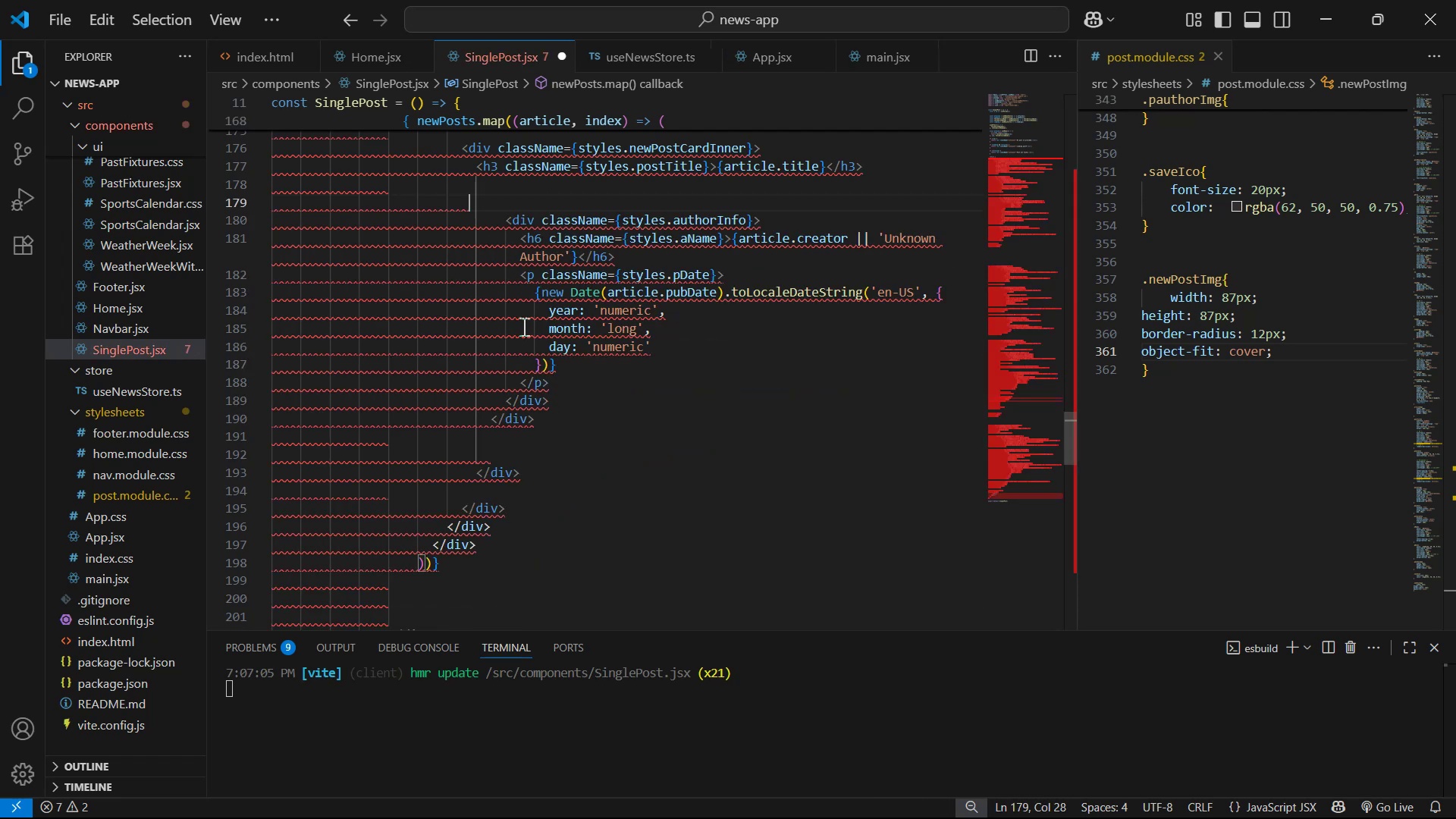 
left_click_drag(start_coordinate=[516, 277], to_coordinate=[621, 385])
 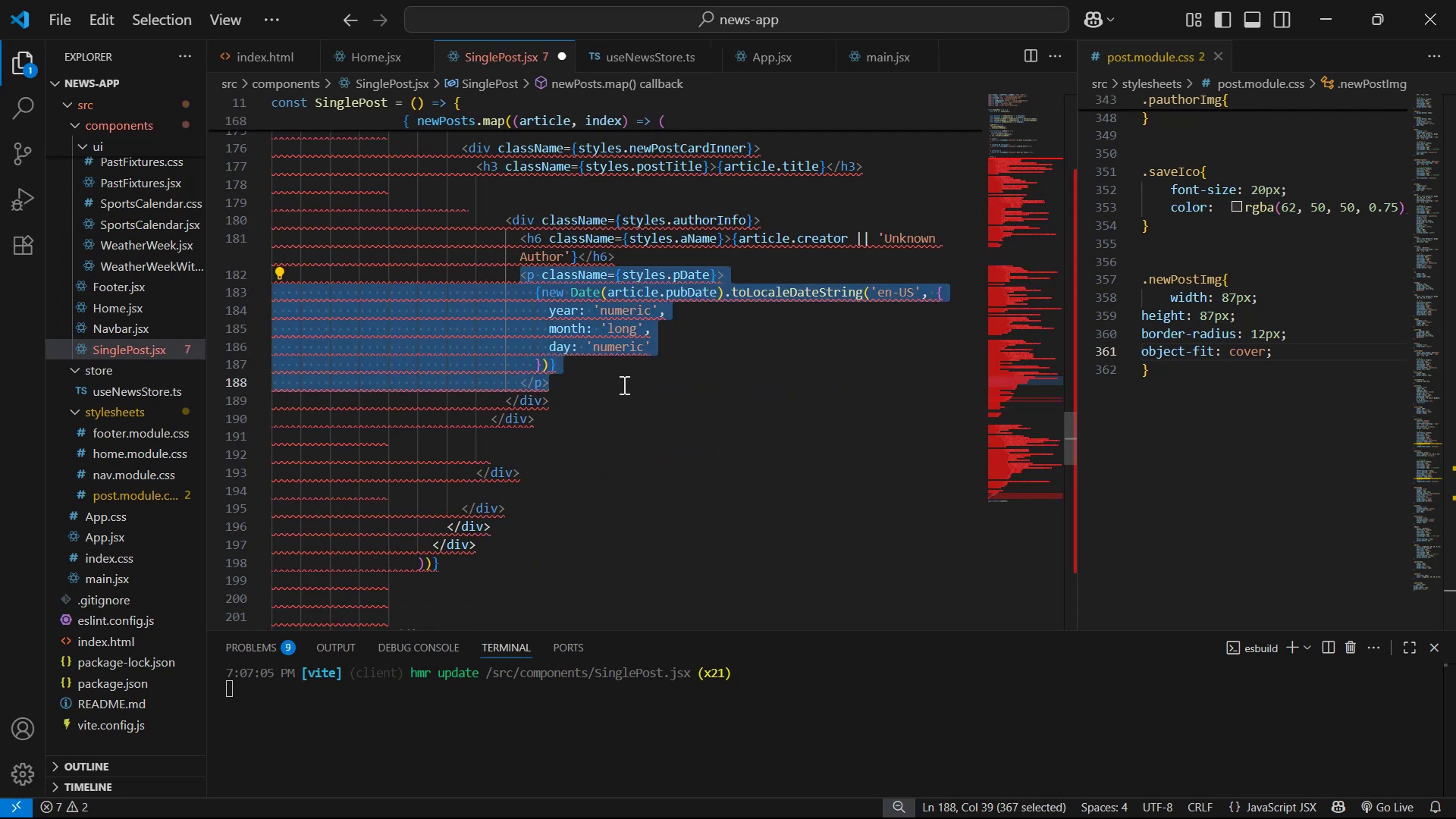 
key(Backspace)
 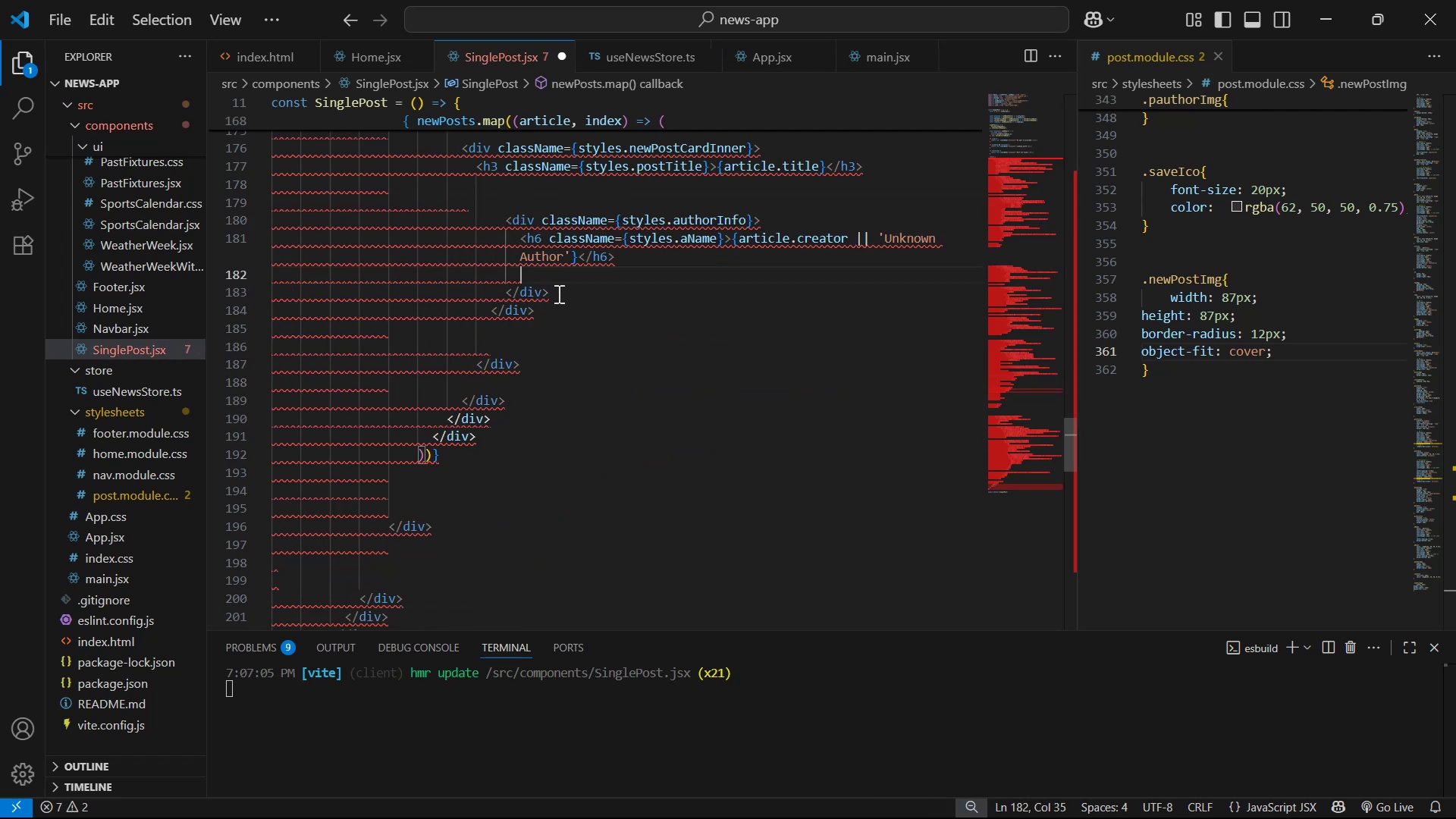 
left_click([522, 292])
 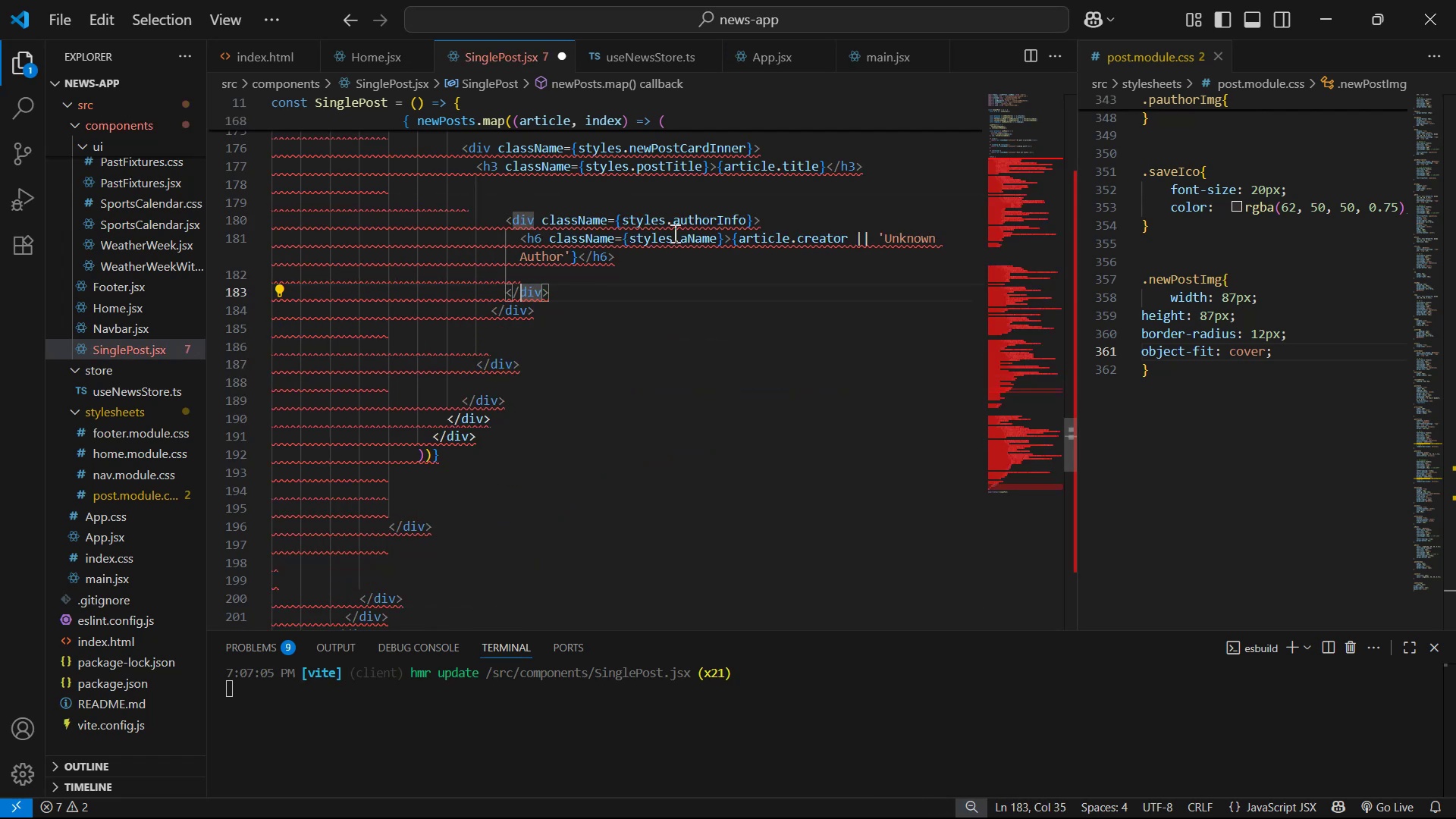 
left_click_drag(start_coordinate=[787, 226], to_coordinate=[496, 212])
 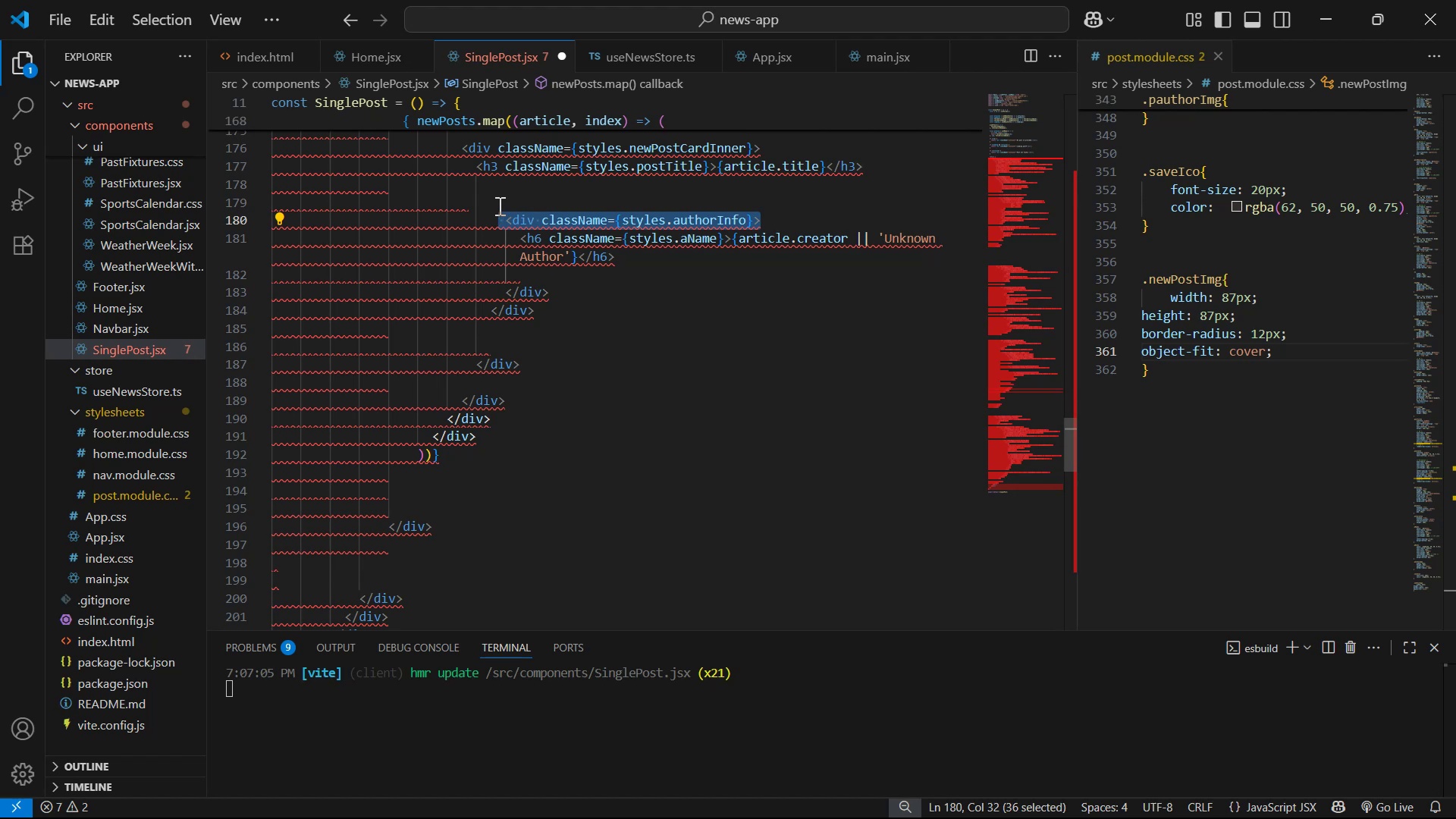 
key(Backspace)
 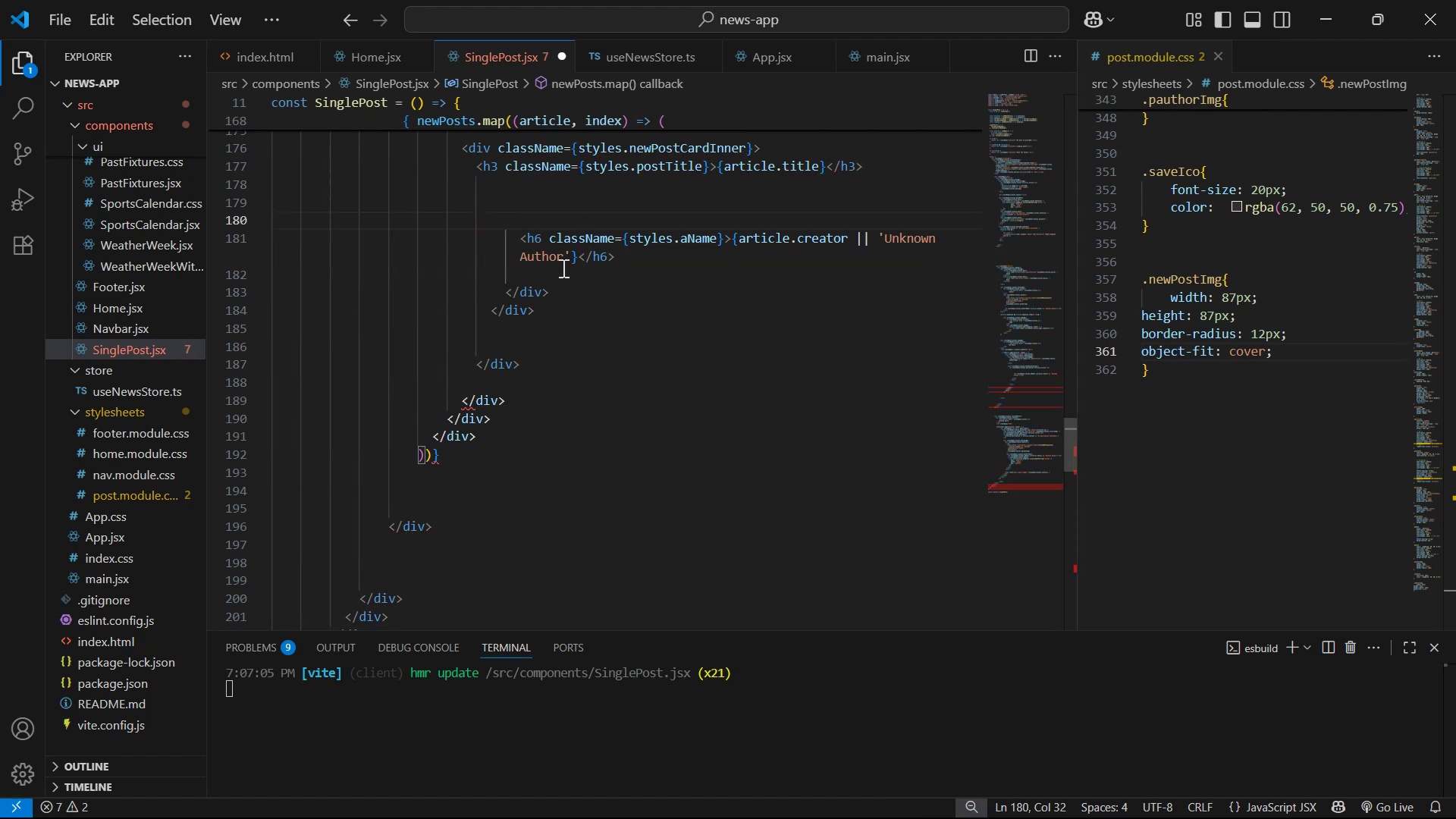 
left_click_drag(start_coordinate=[565, 294], to_coordinate=[486, 294])
 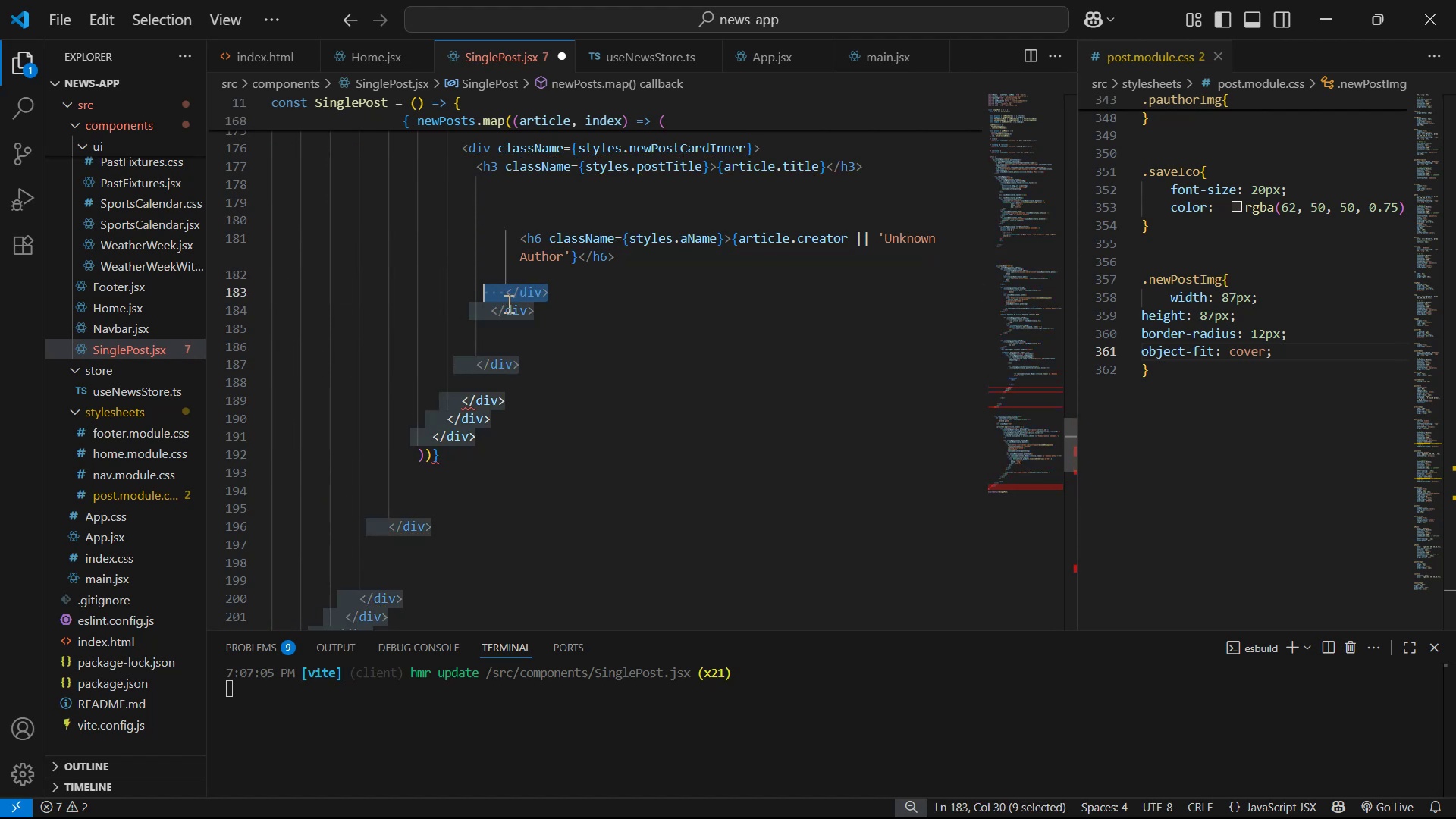 
left_click([540, 322])
 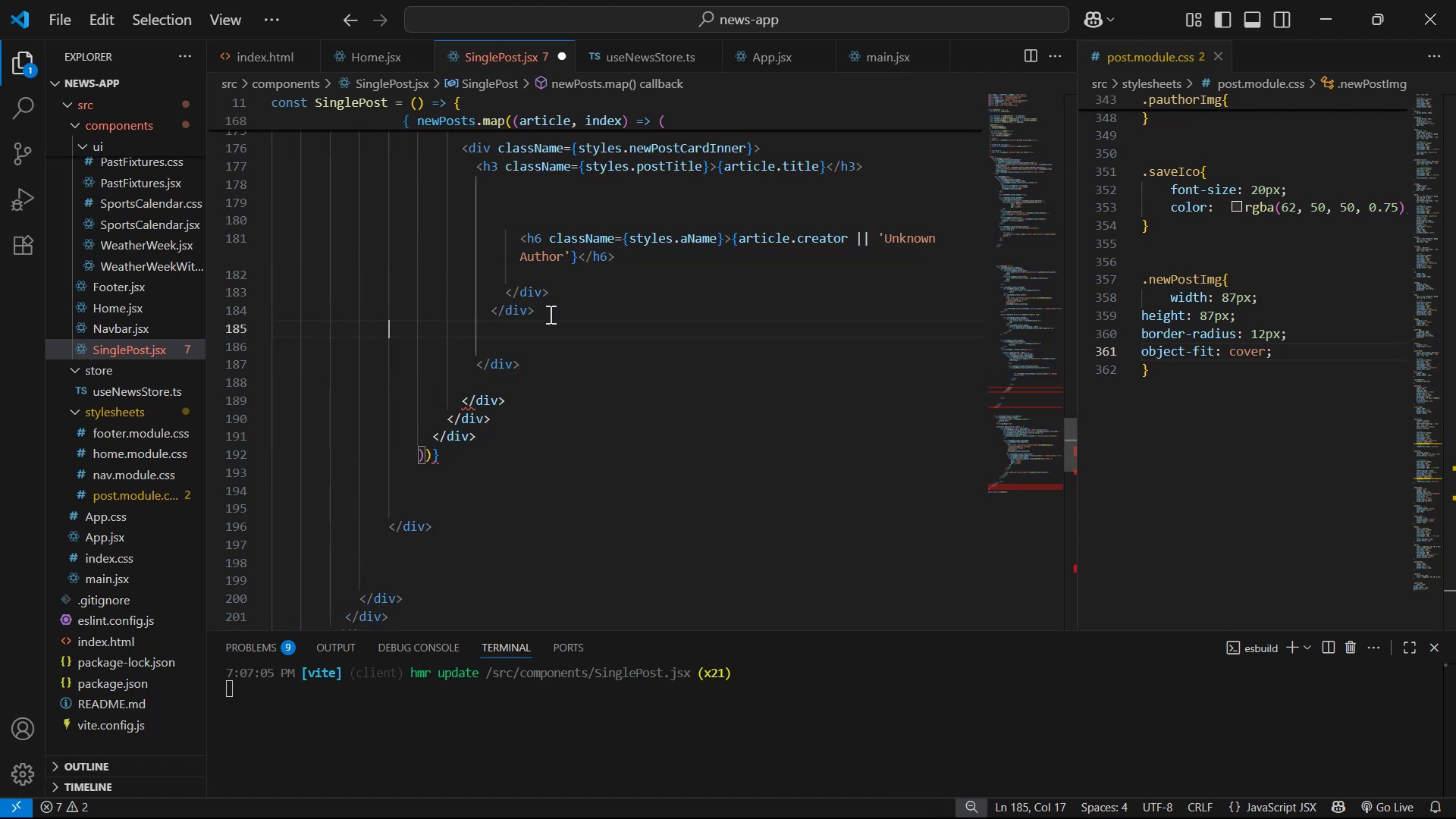 
left_click_drag(start_coordinate=[558, 300], to_coordinate=[501, 296])
 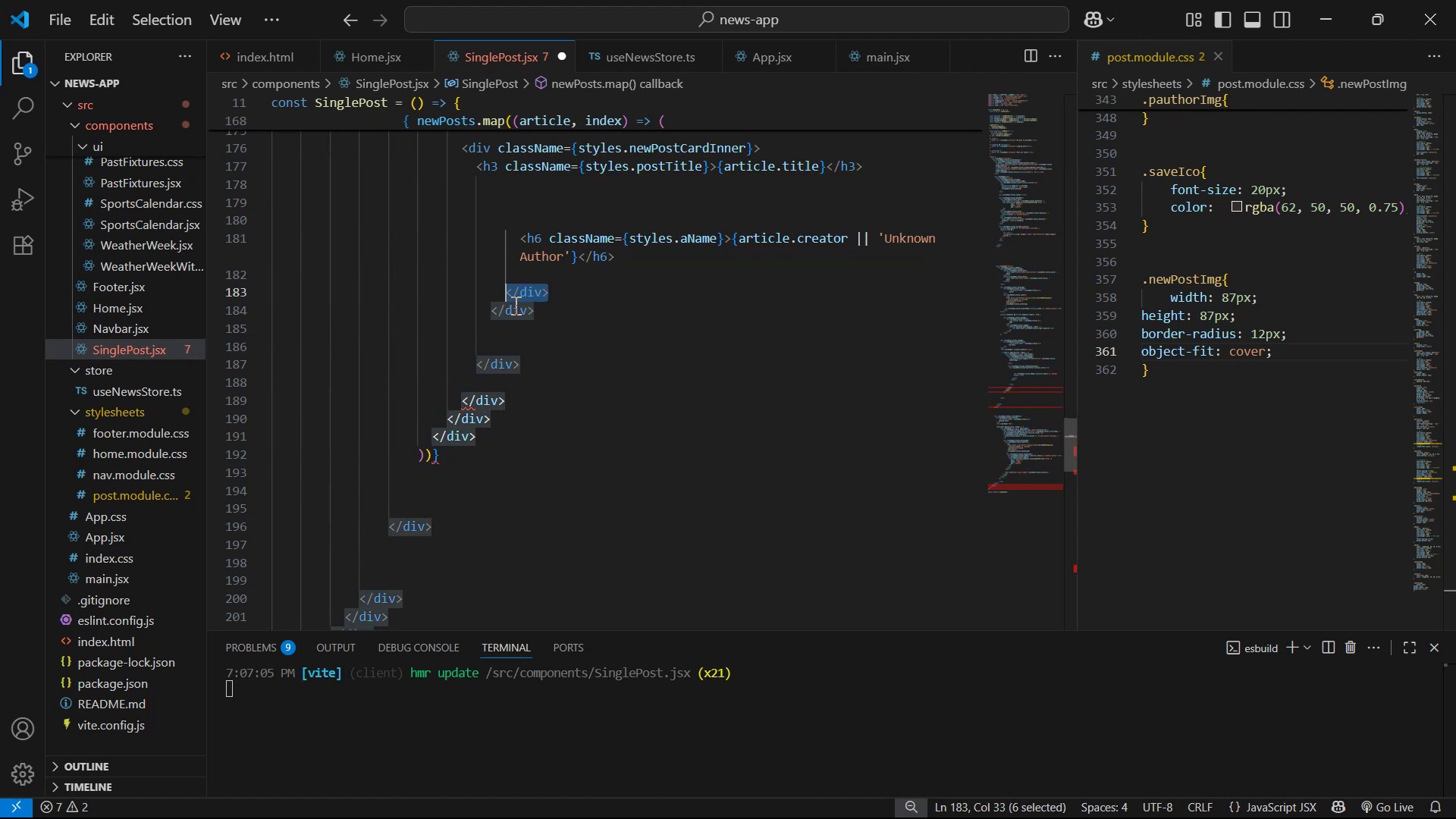 
left_click_drag(start_coordinate=[529, 310], to_coordinate=[504, 293])
 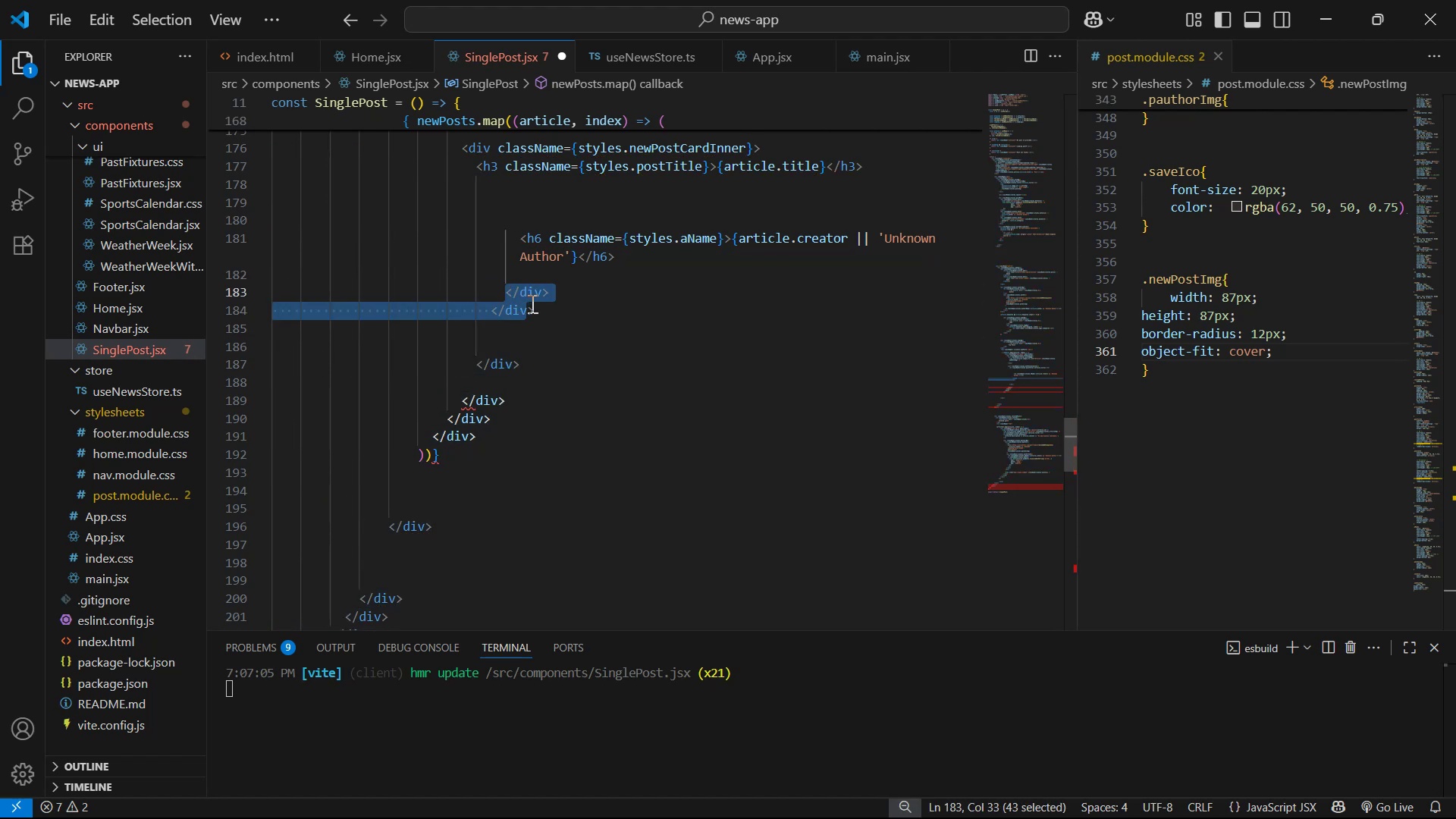 
left_click([537, 300])
 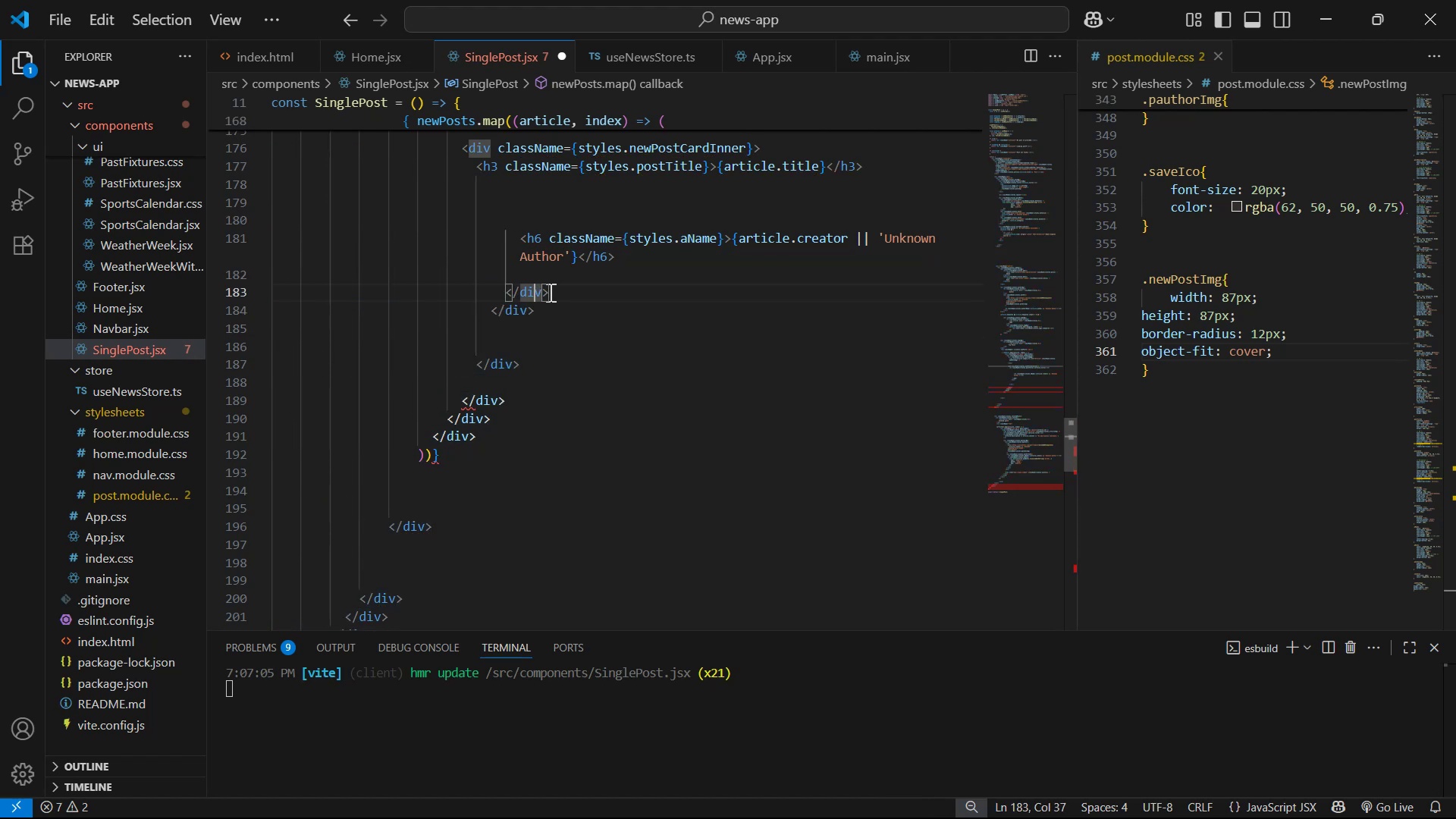 
left_click([549, 292])
 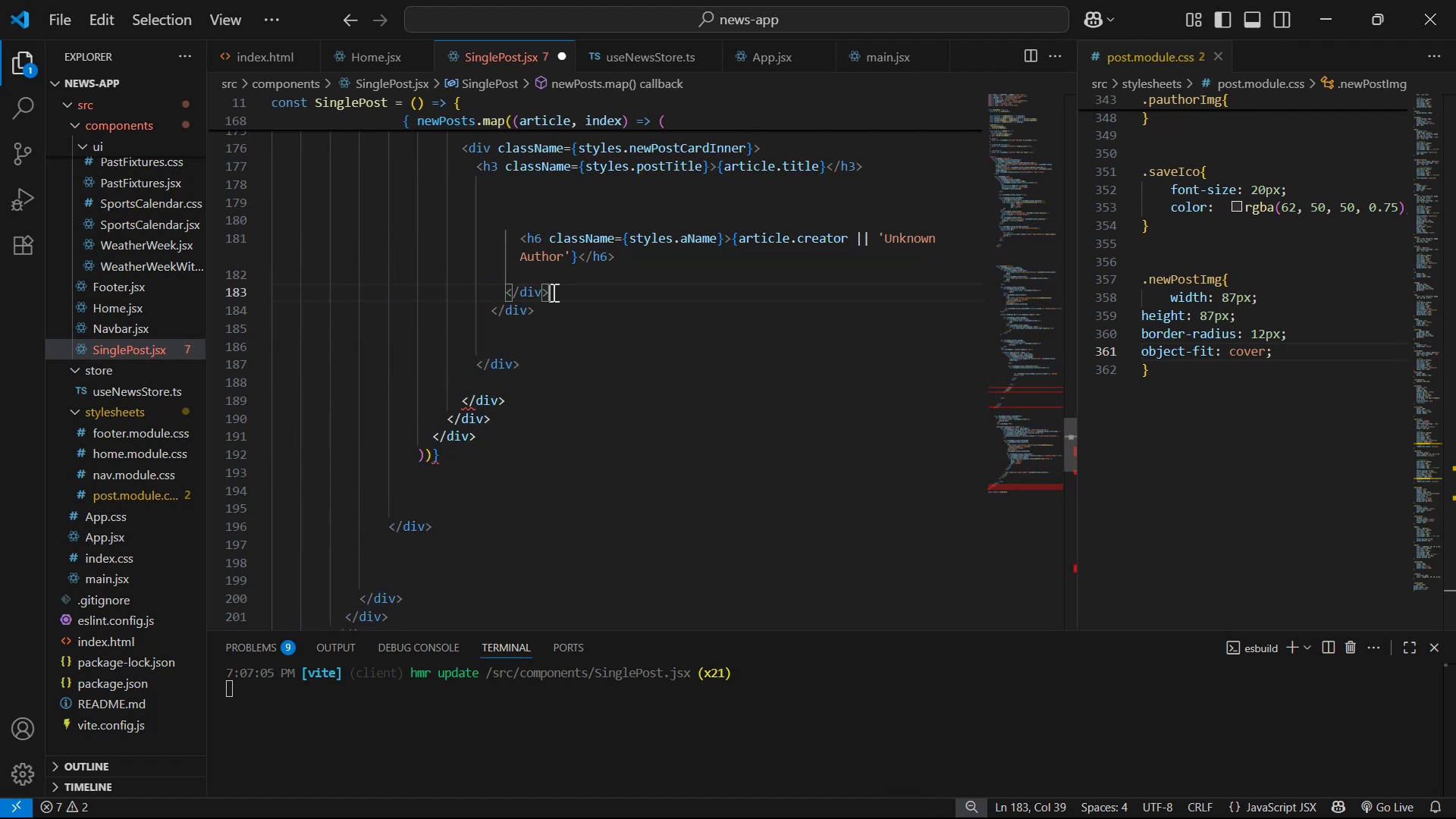 
left_click_drag(start_coordinate=[560, 289], to_coordinate=[486, 281])
 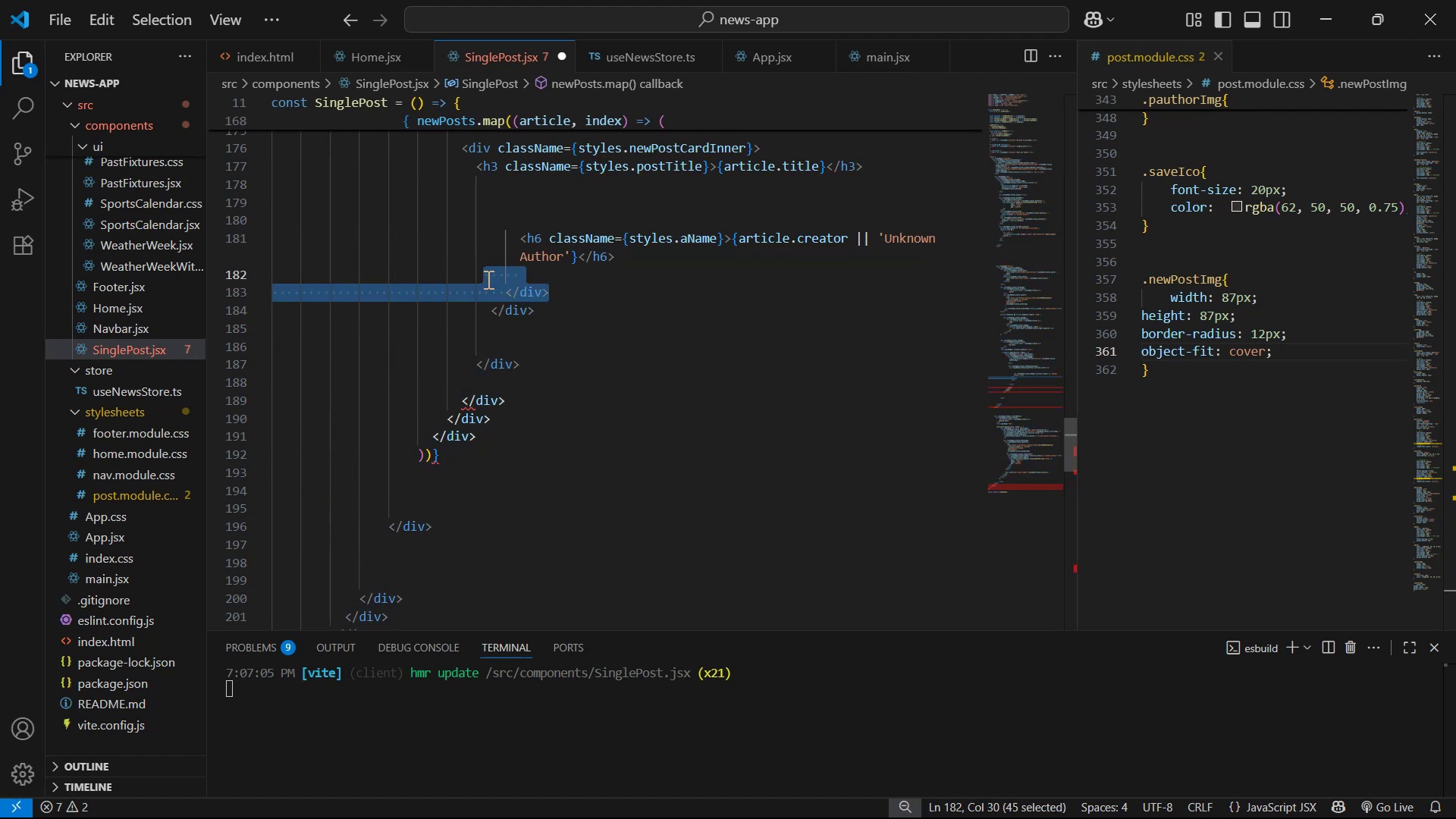 
key(Backspace)
 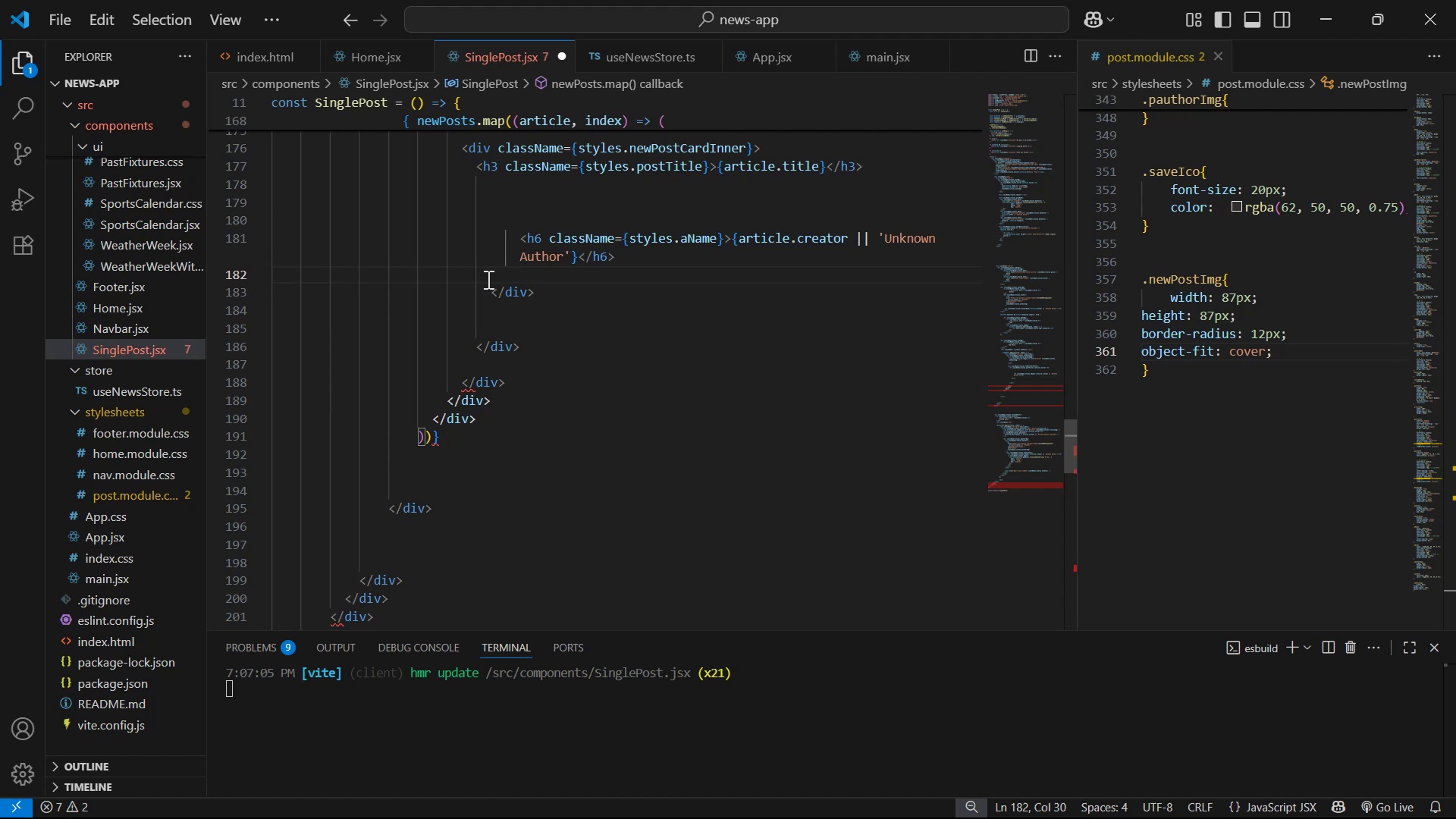 
scroll: coordinate [553, 265], scroll_direction: up, amount: 2.0
 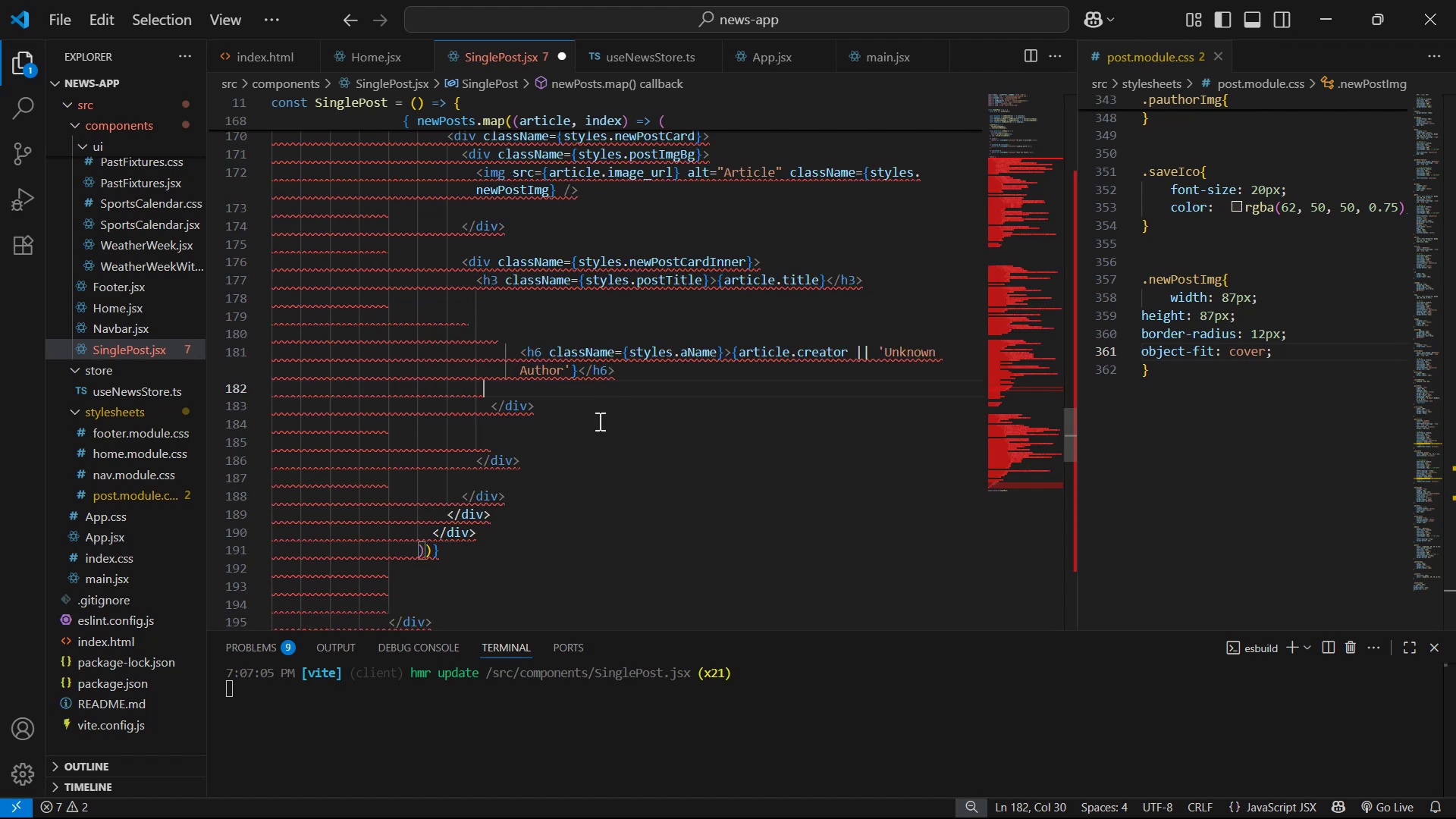 
left_click([511, 409])
 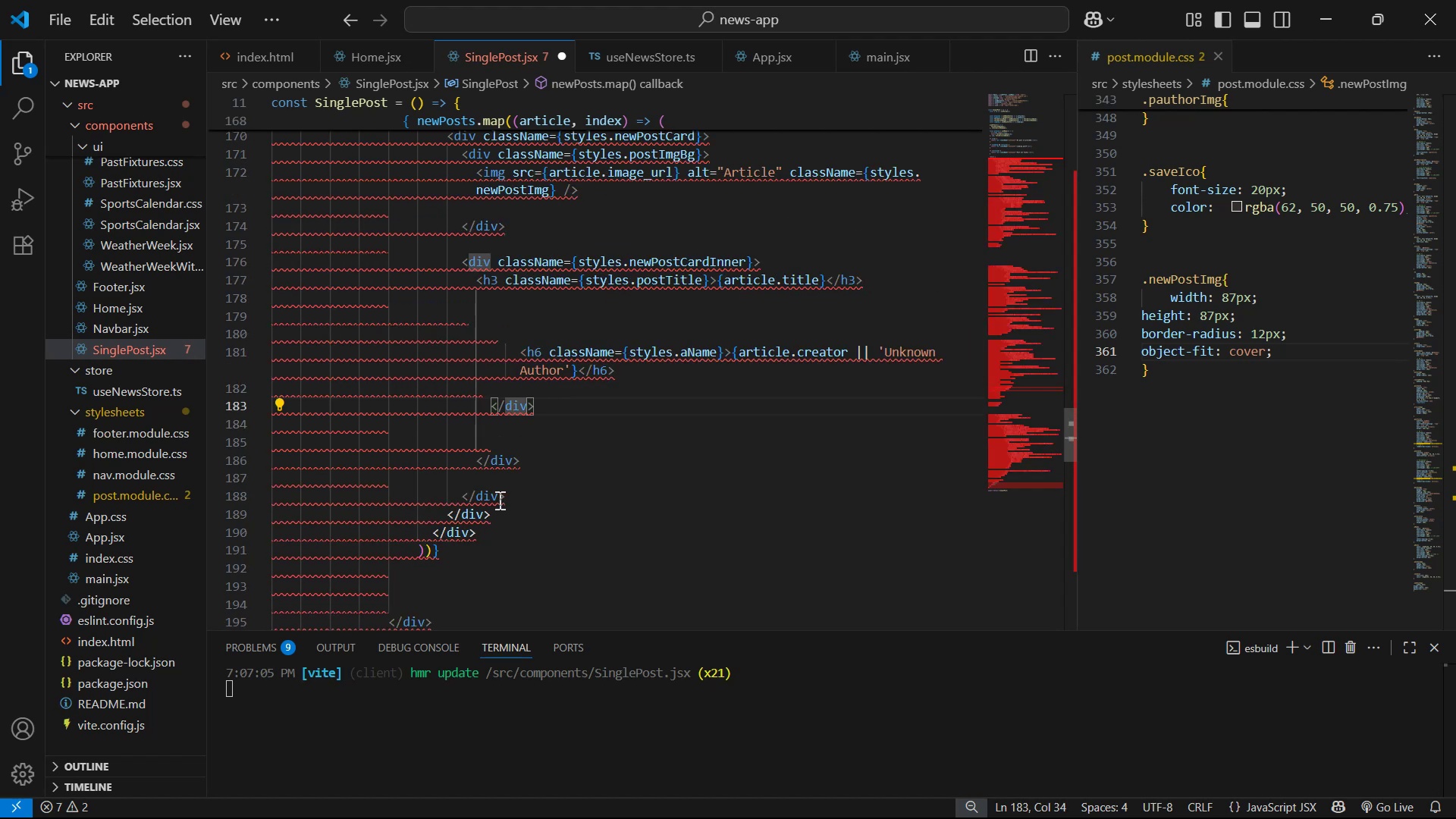 
left_click([504, 462])
 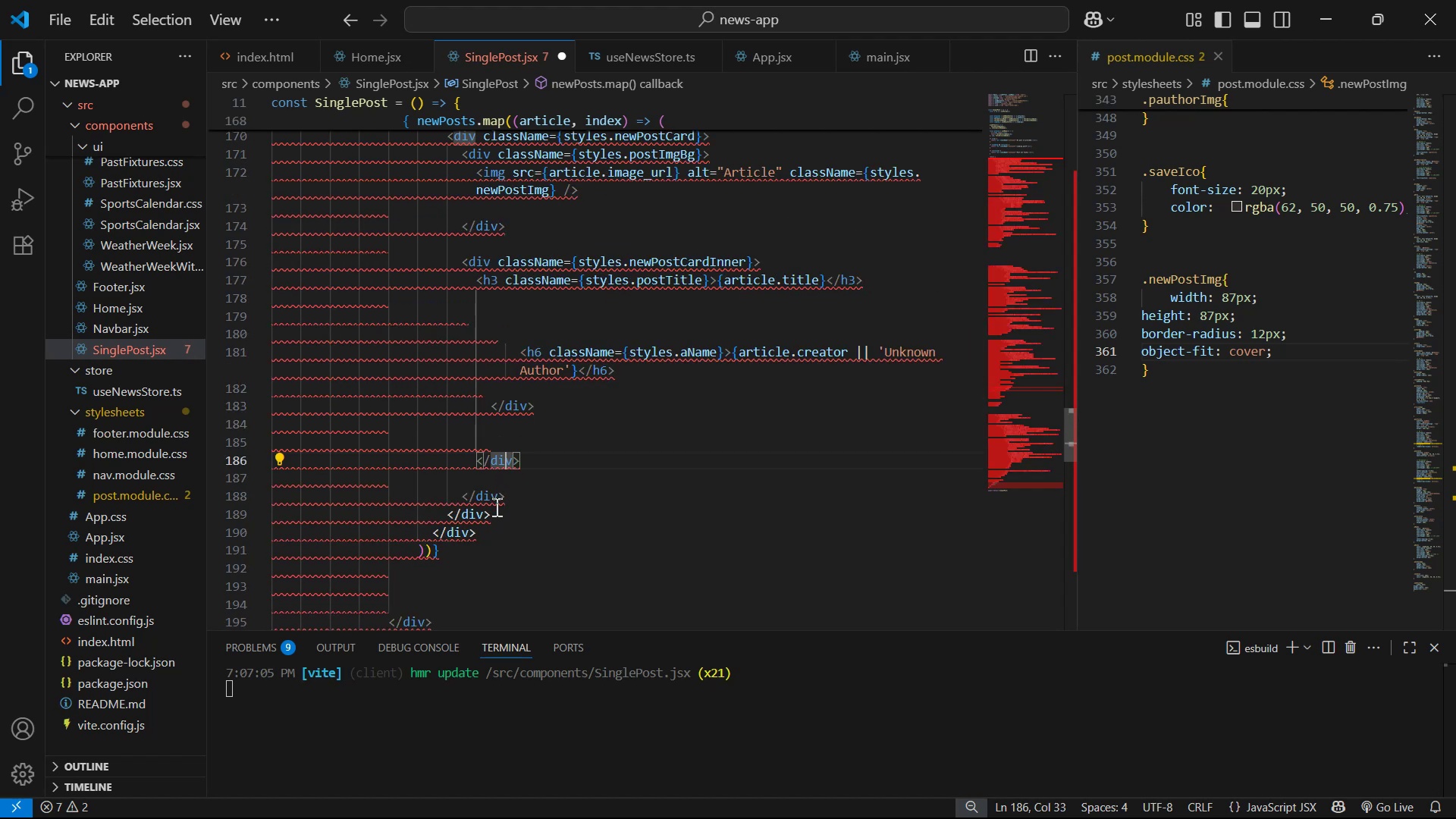 
left_click([486, 491])
 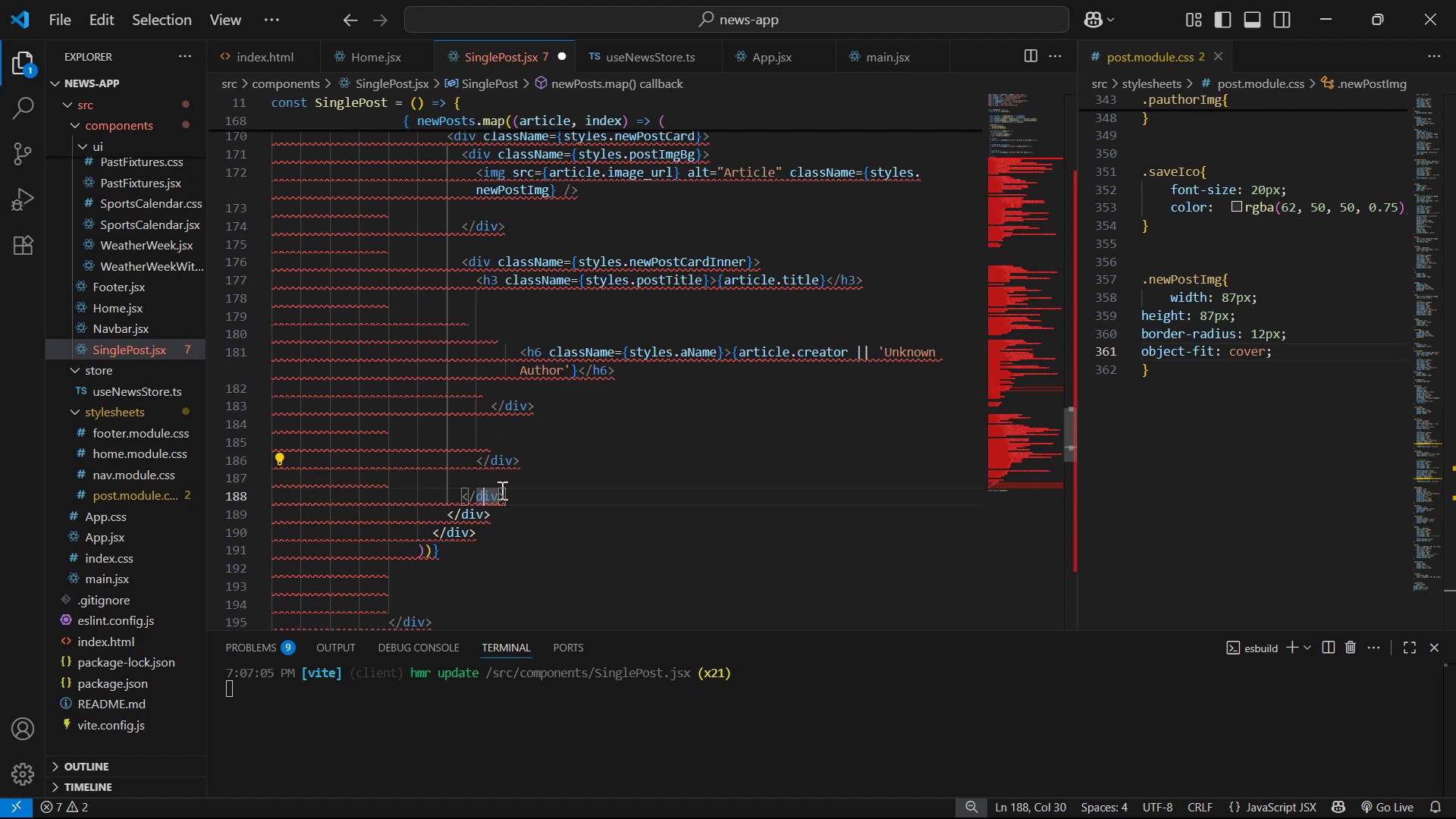 
scroll: coordinate [541, 495], scroll_direction: up, amount: 1.0
 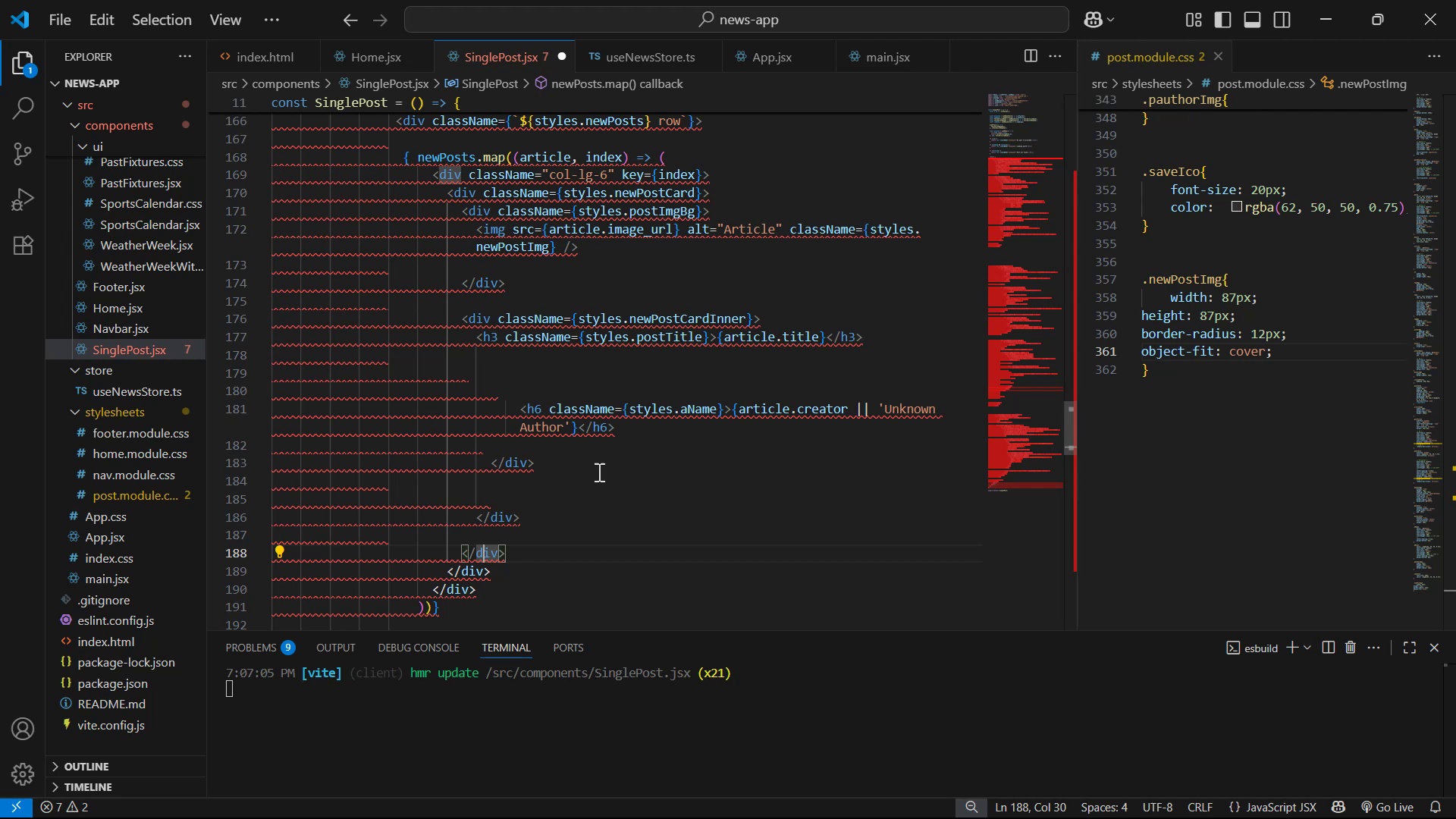 
scroll: coordinate [665, 483], scroll_direction: down, amount: 2.0
 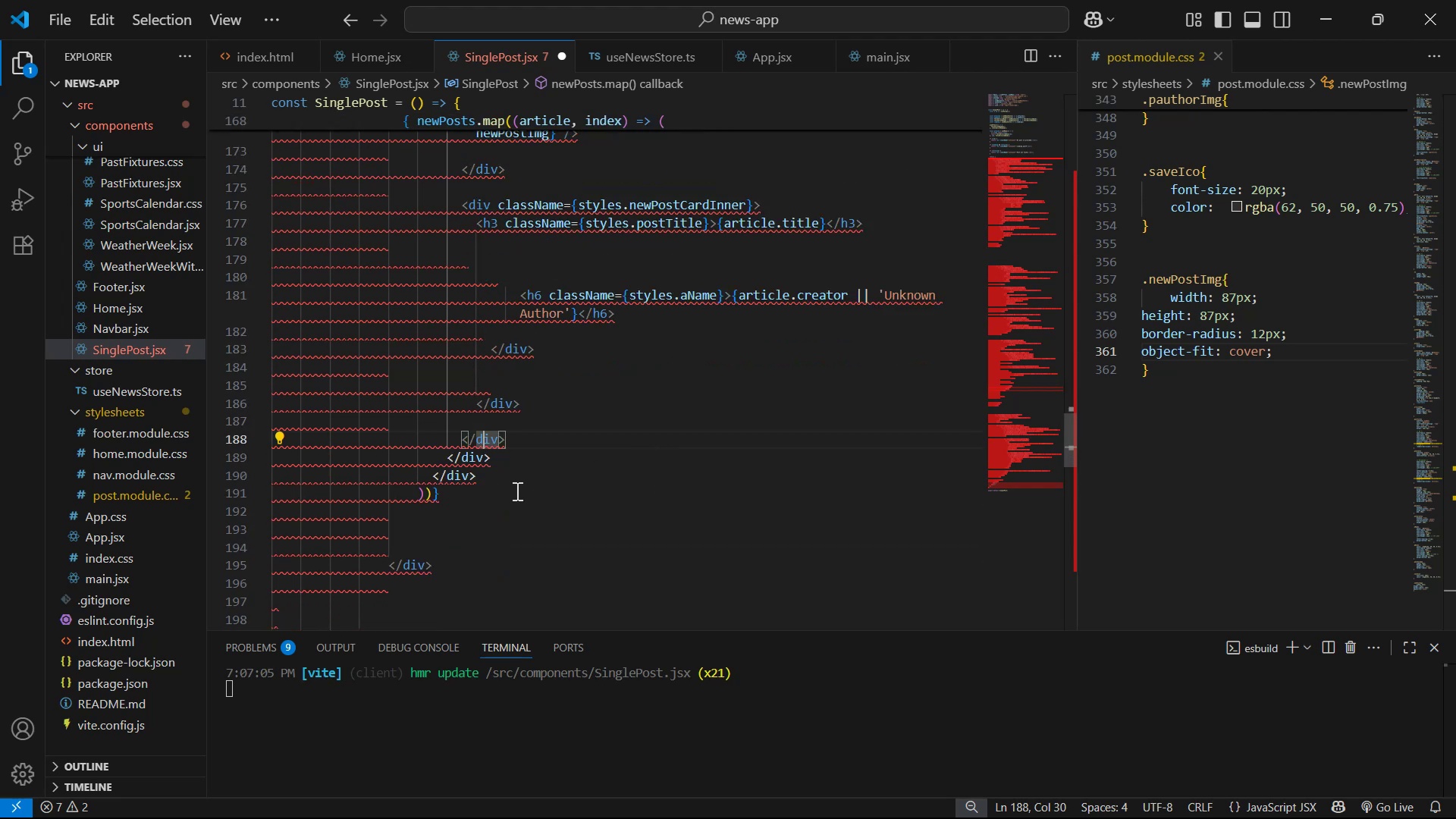 
left_click_drag(start_coordinate=[515, 491], to_coordinate=[513, 482])
 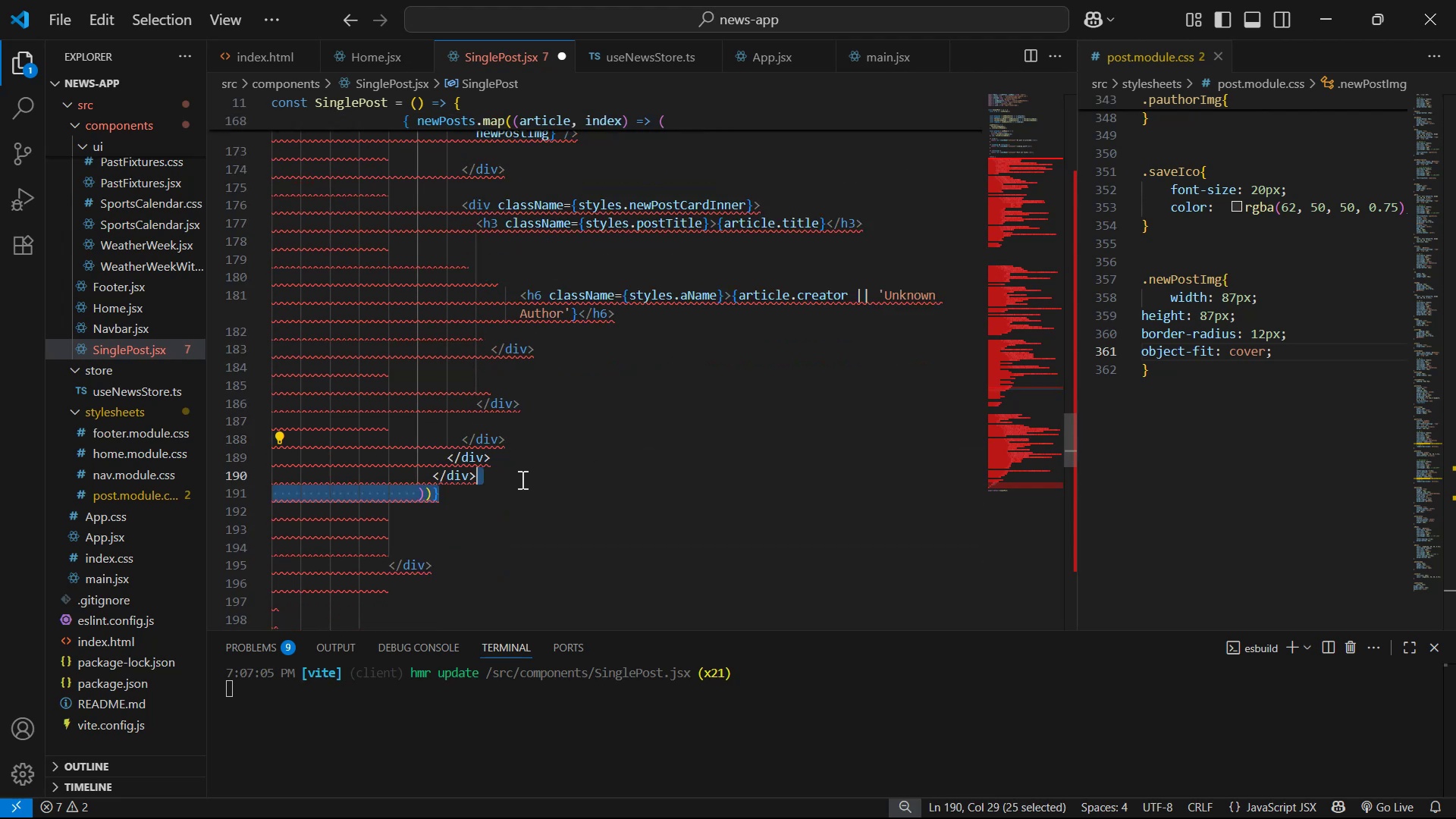 
left_click([529, 472])
 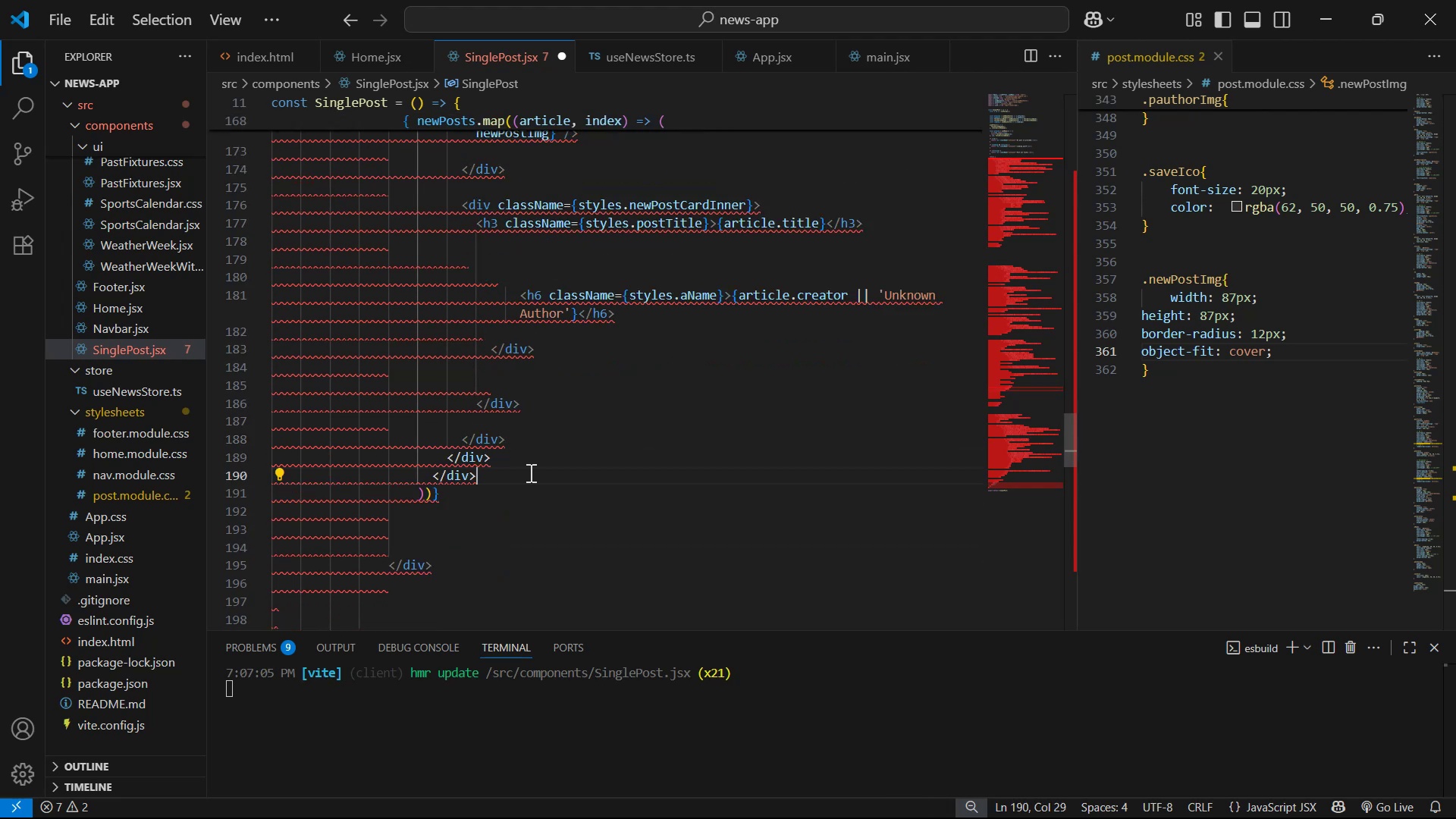 
left_click_drag(start_coordinate=[529, 472], to_coordinate=[538, 439])
 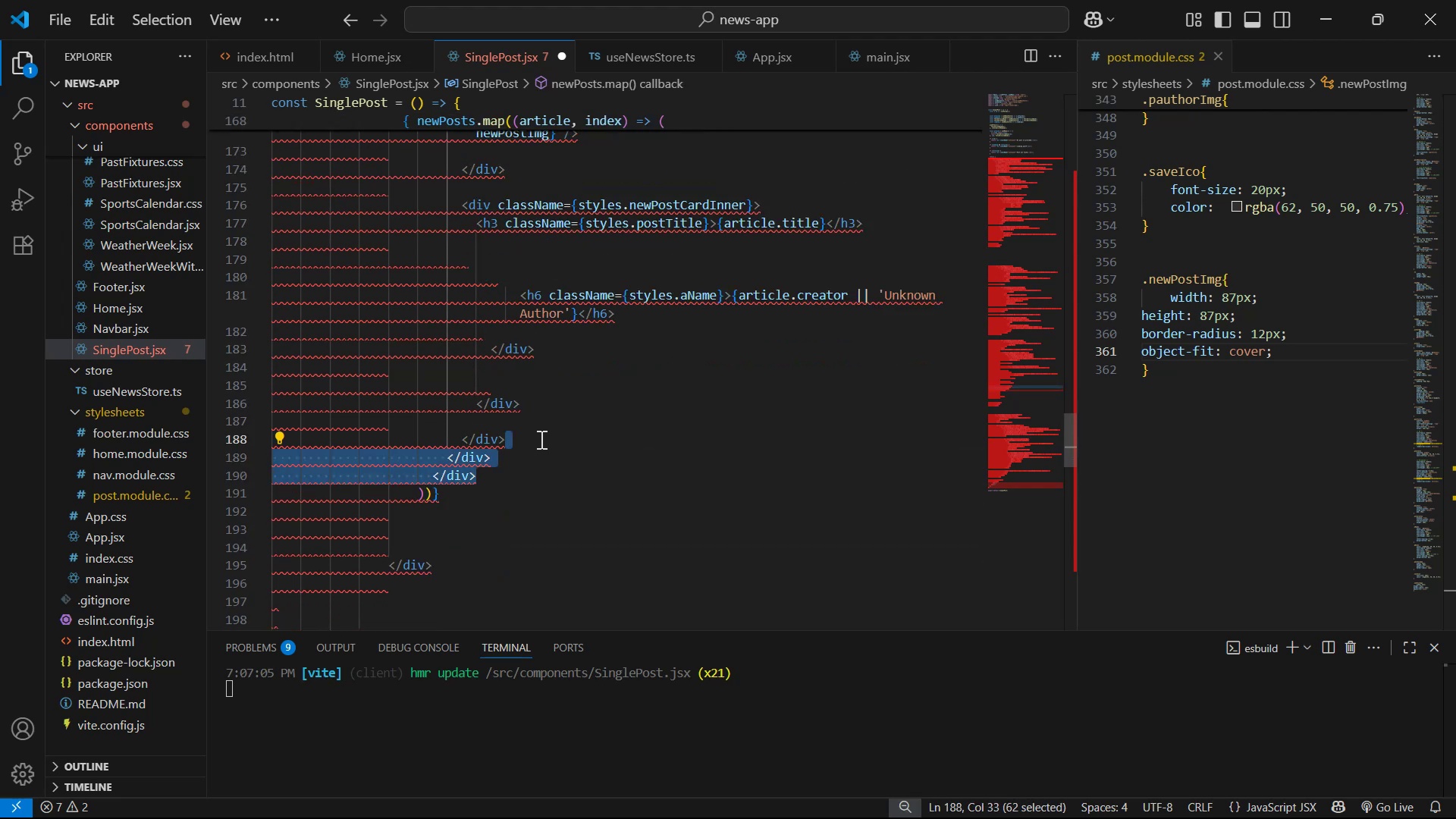 
key(Backspace)
 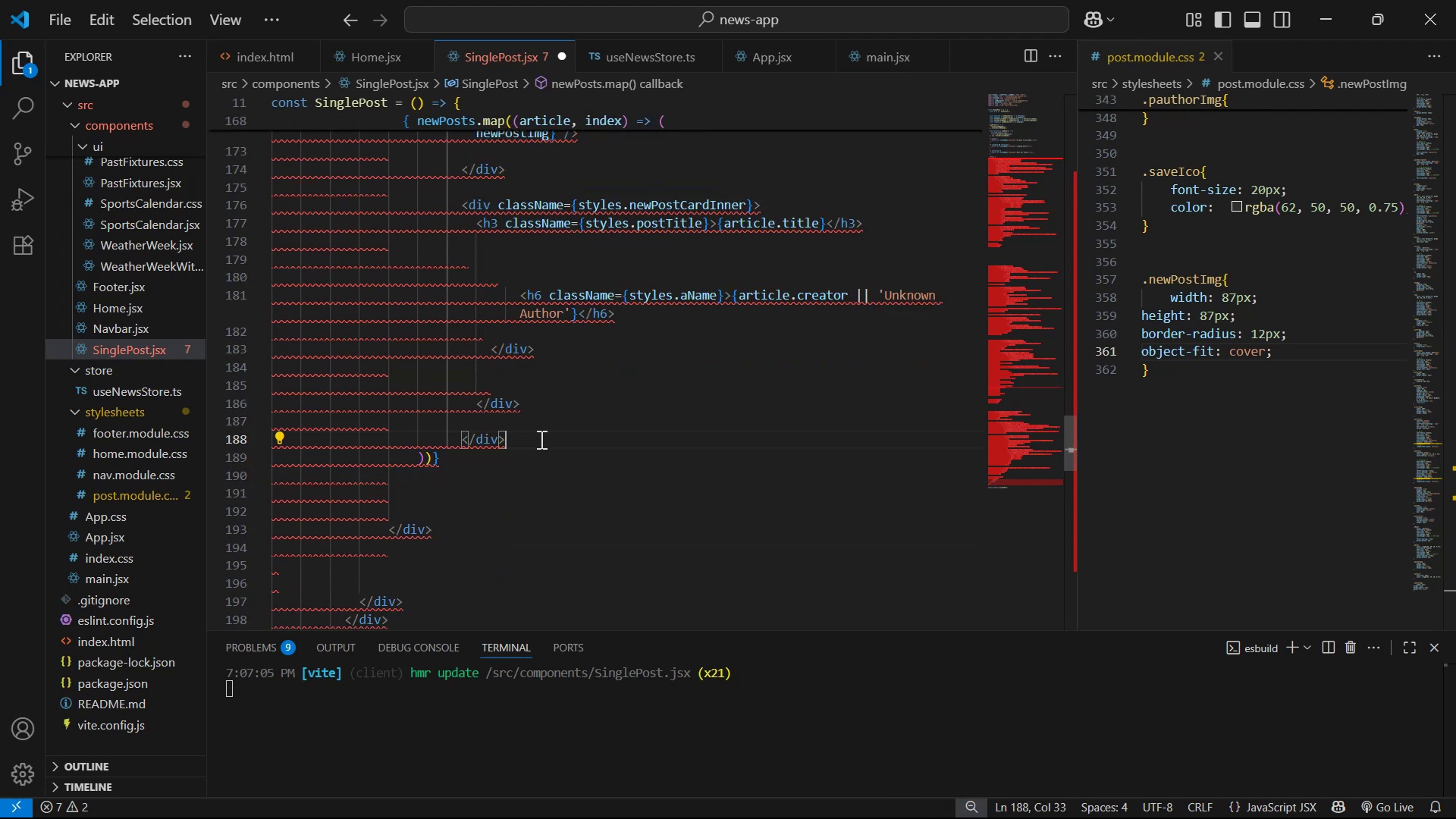 
key(Control+S)
 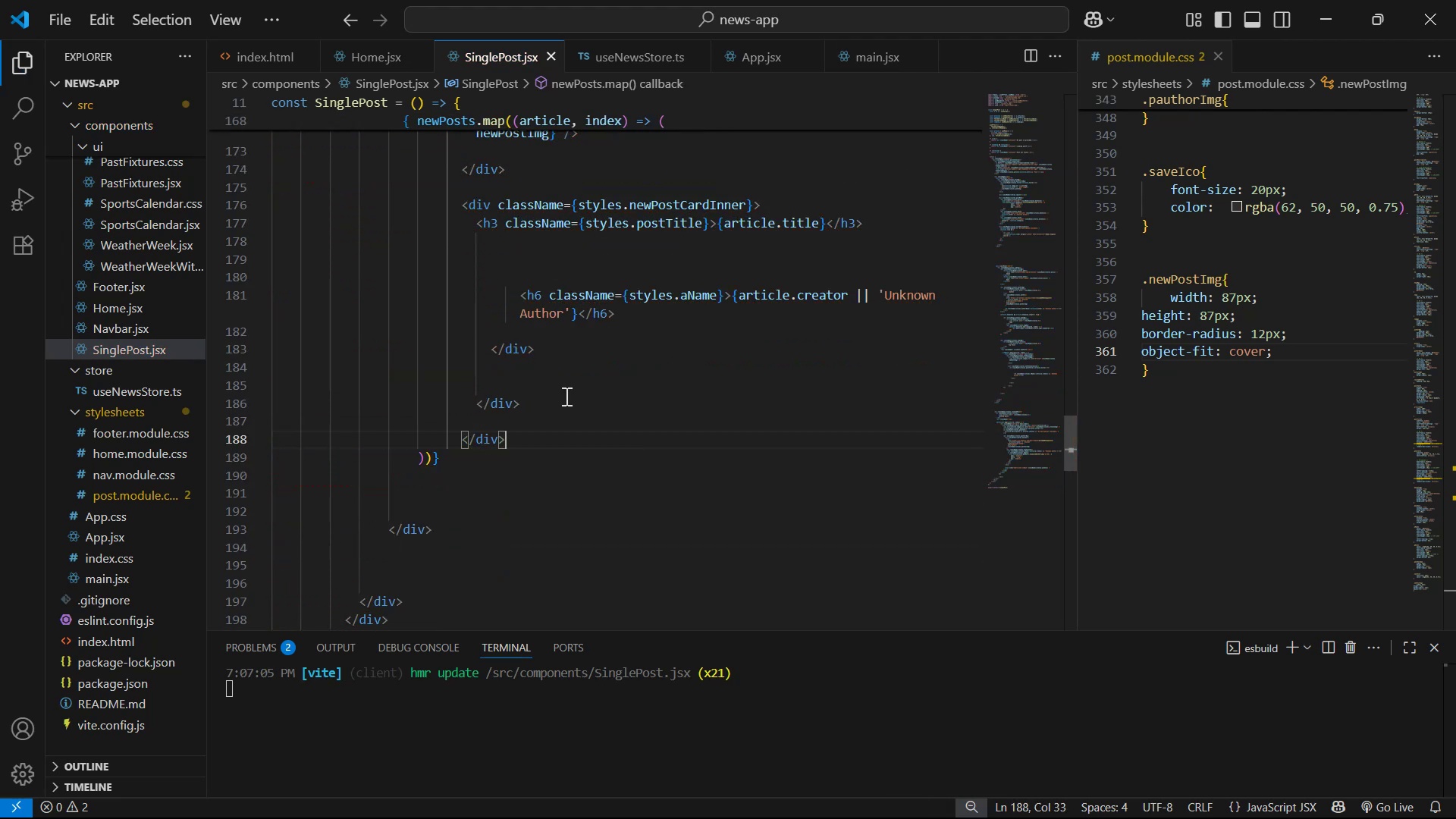 
key(Alt+AltLeft)
 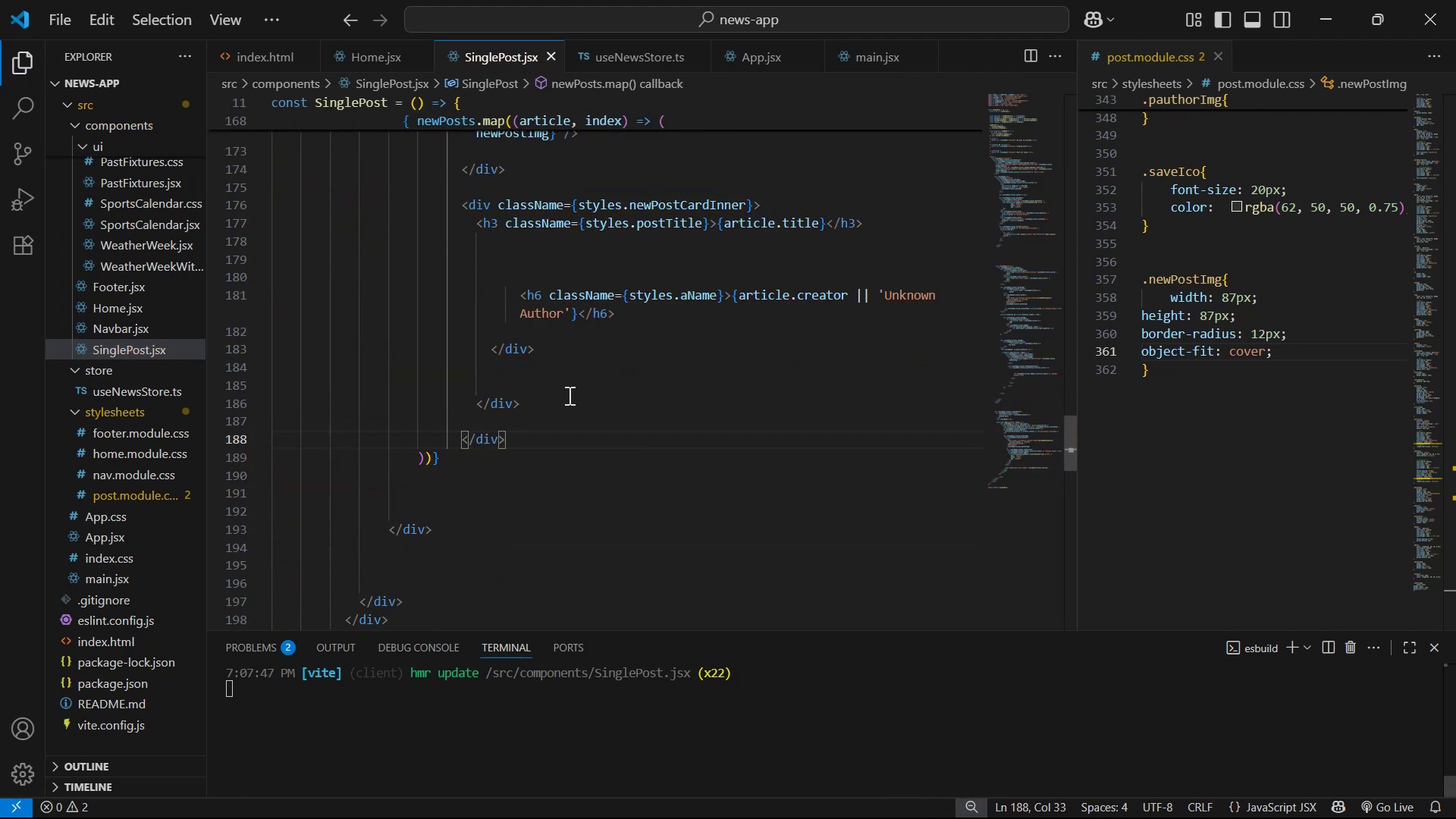 
key(Alt+Tab)
 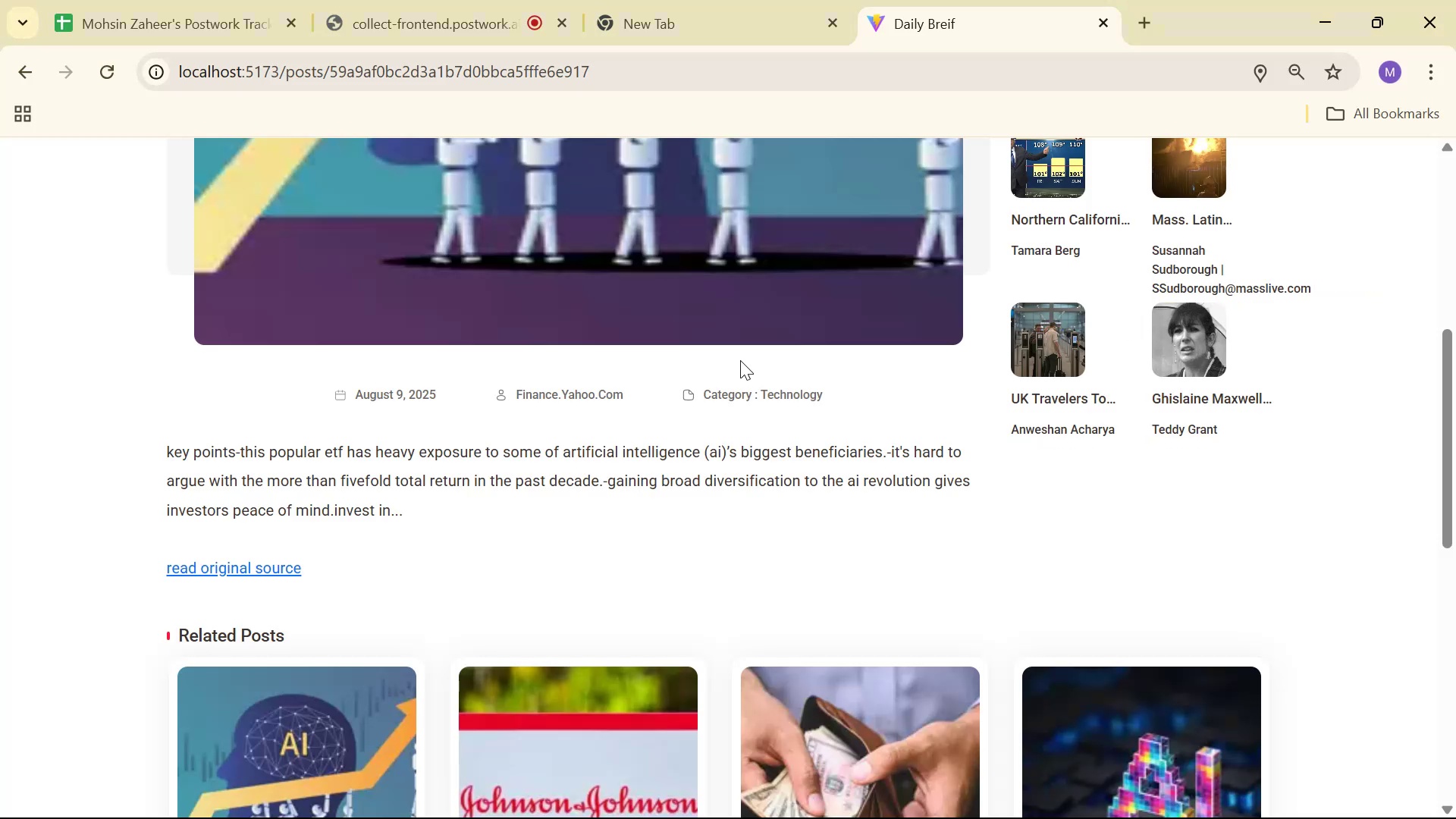 
scroll: coordinate [761, 347], scroll_direction: up, amount: 2.0
 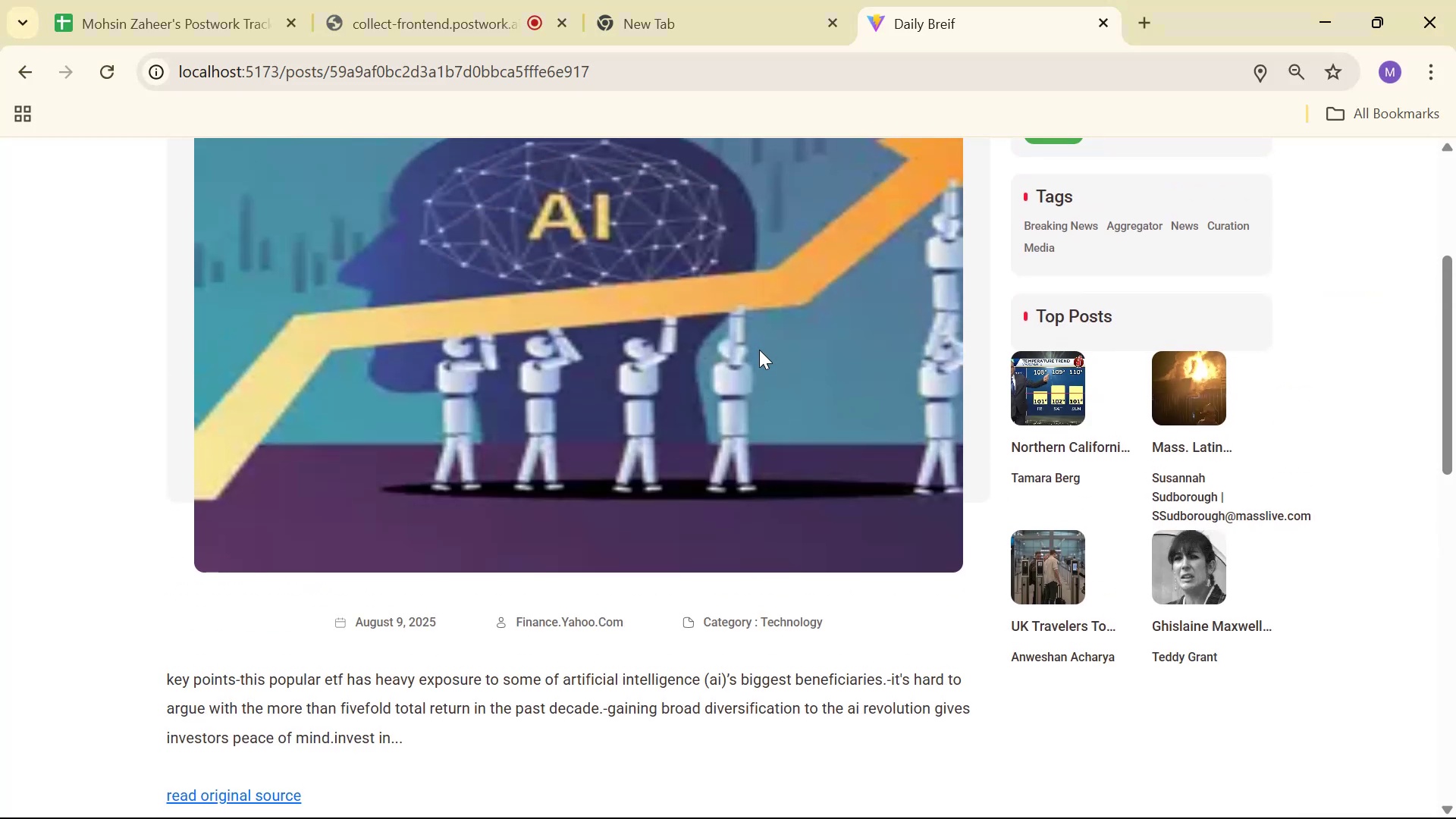 
scroll: coordinate [758, 350], scroll_direction: down, amount: 1.0
 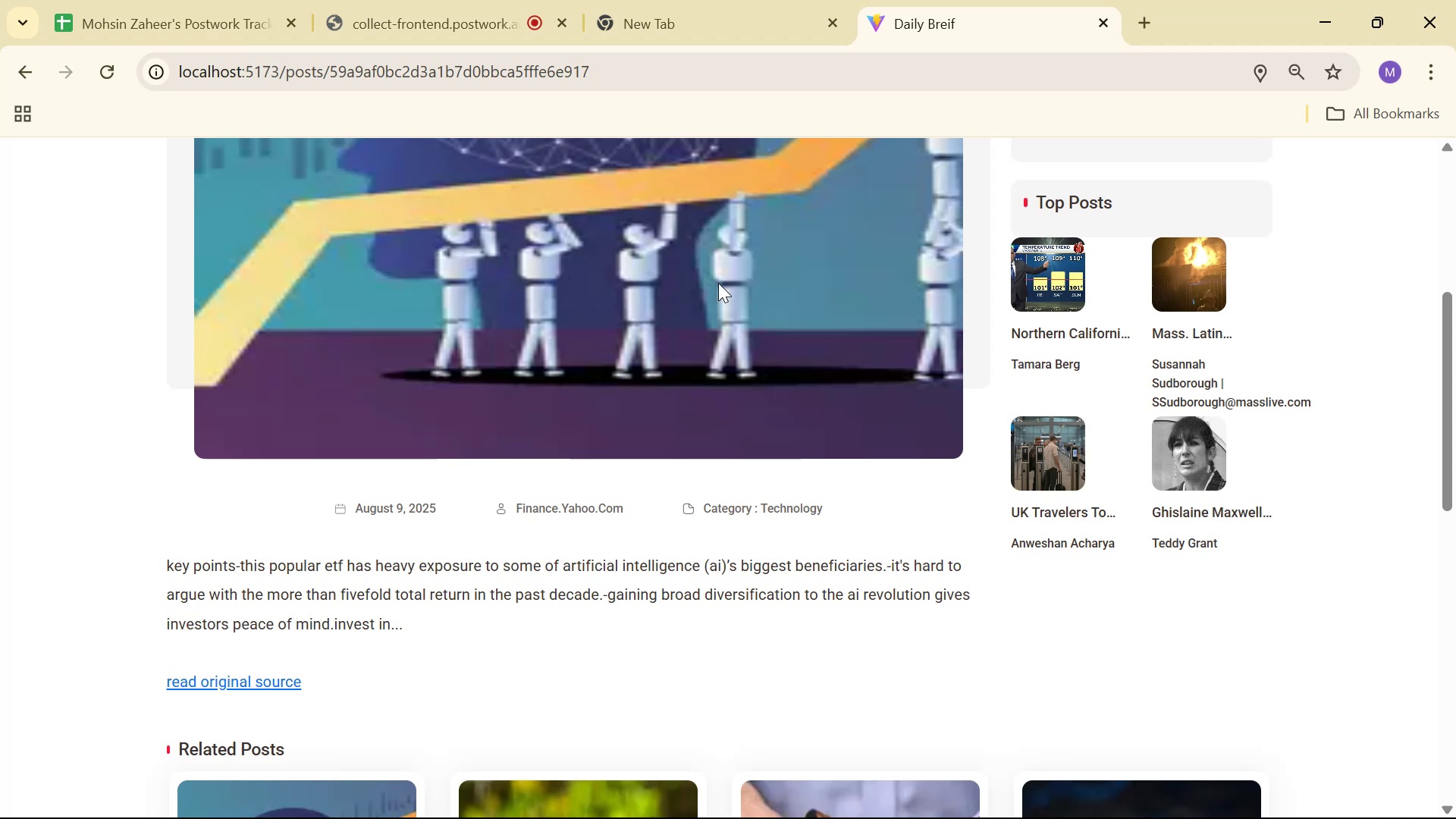 
key(Alt+AltLeft)
 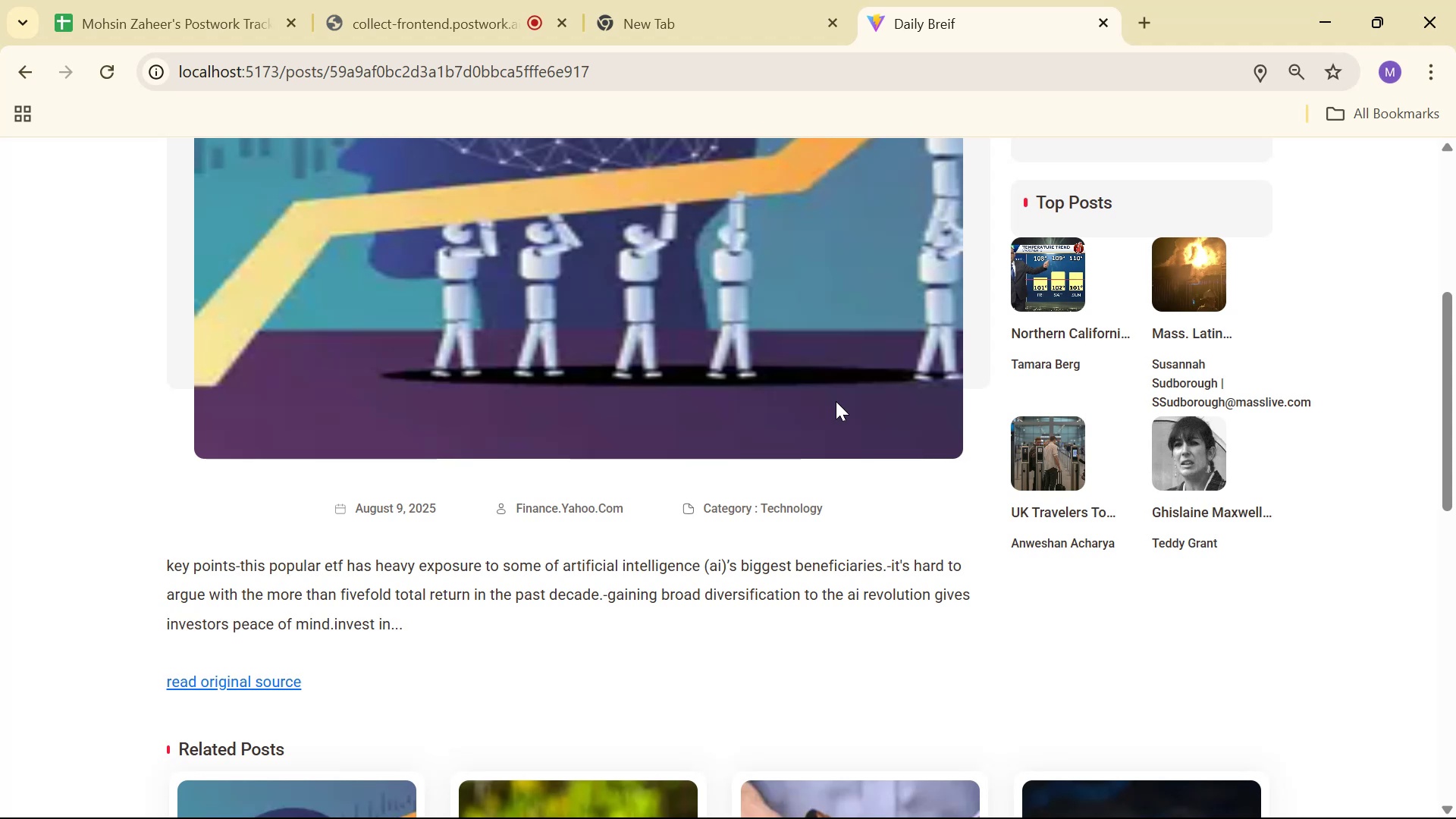 
key(Alt+Tab)
 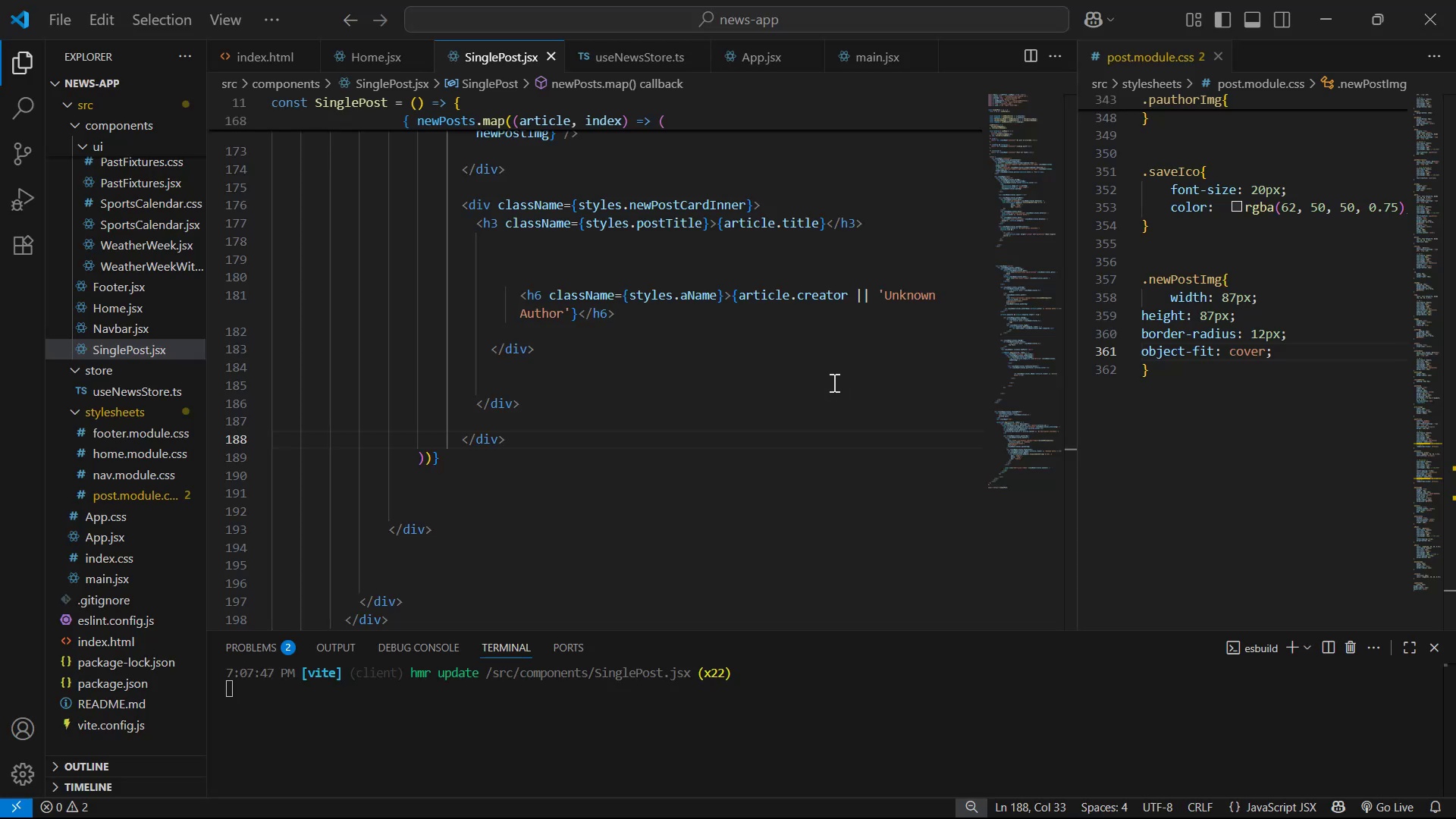 
key(Alt+AltLeft)
 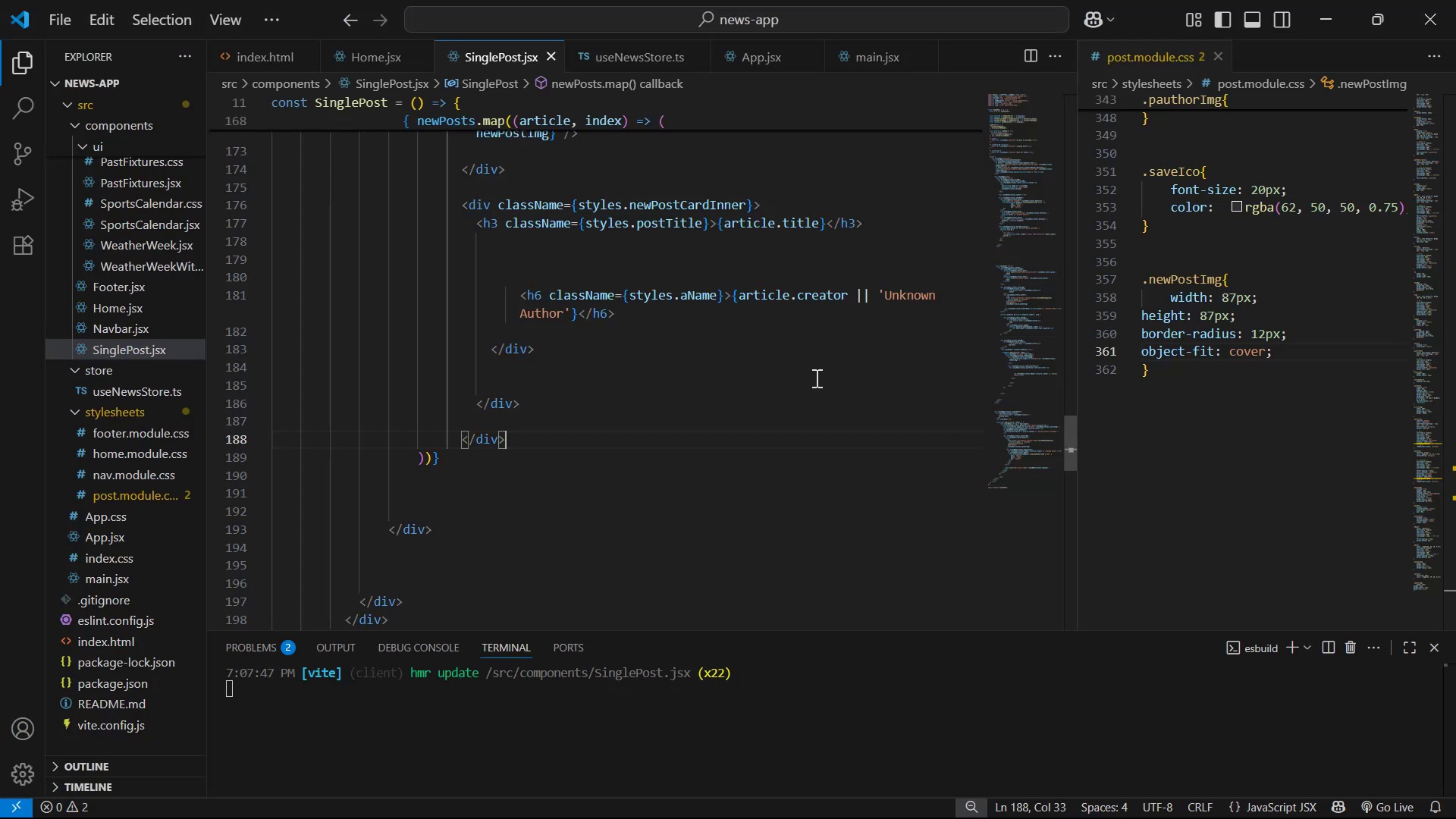 
key(Alt+Tab)
 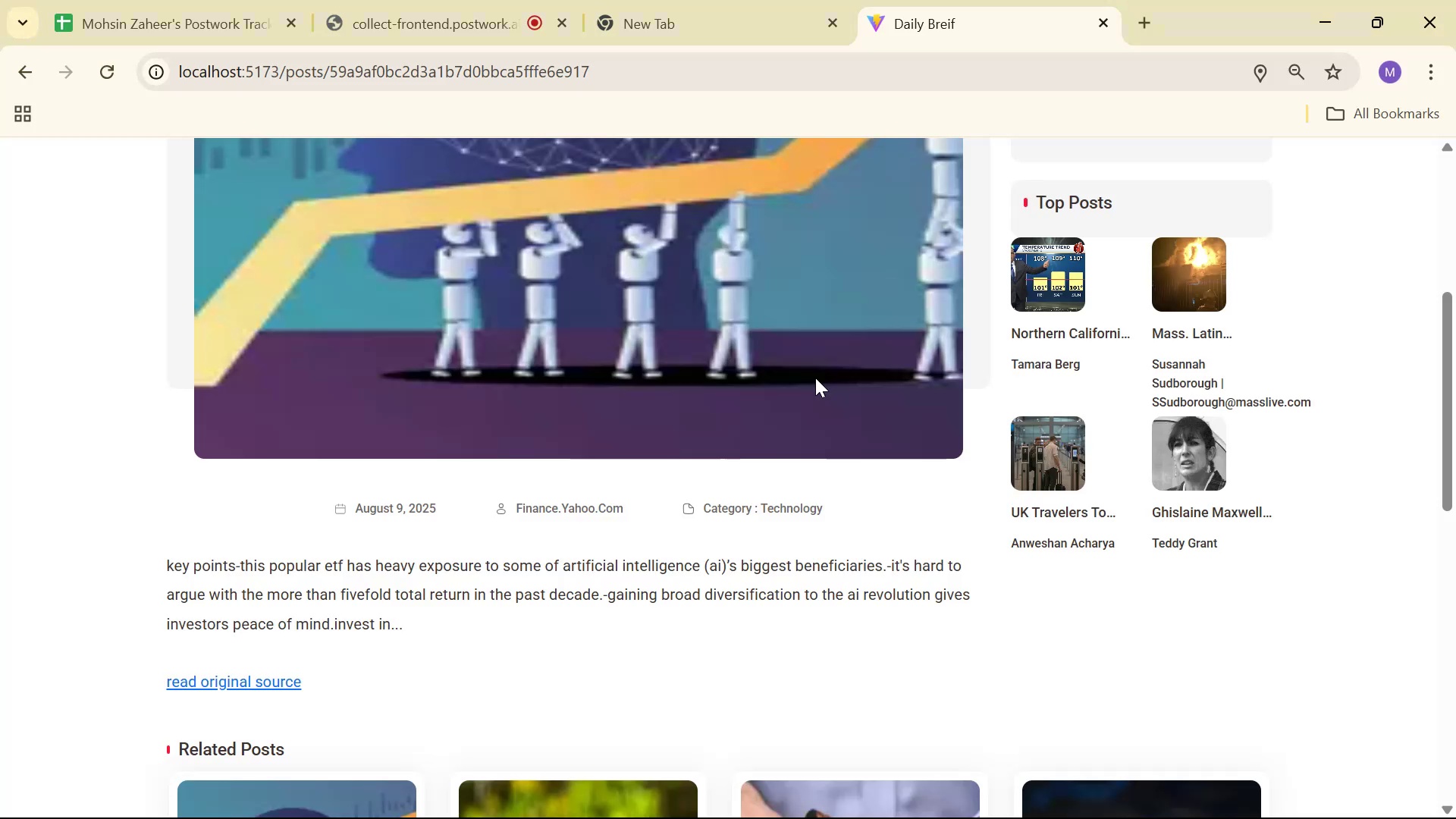 
key(Alt+AltLeft)
 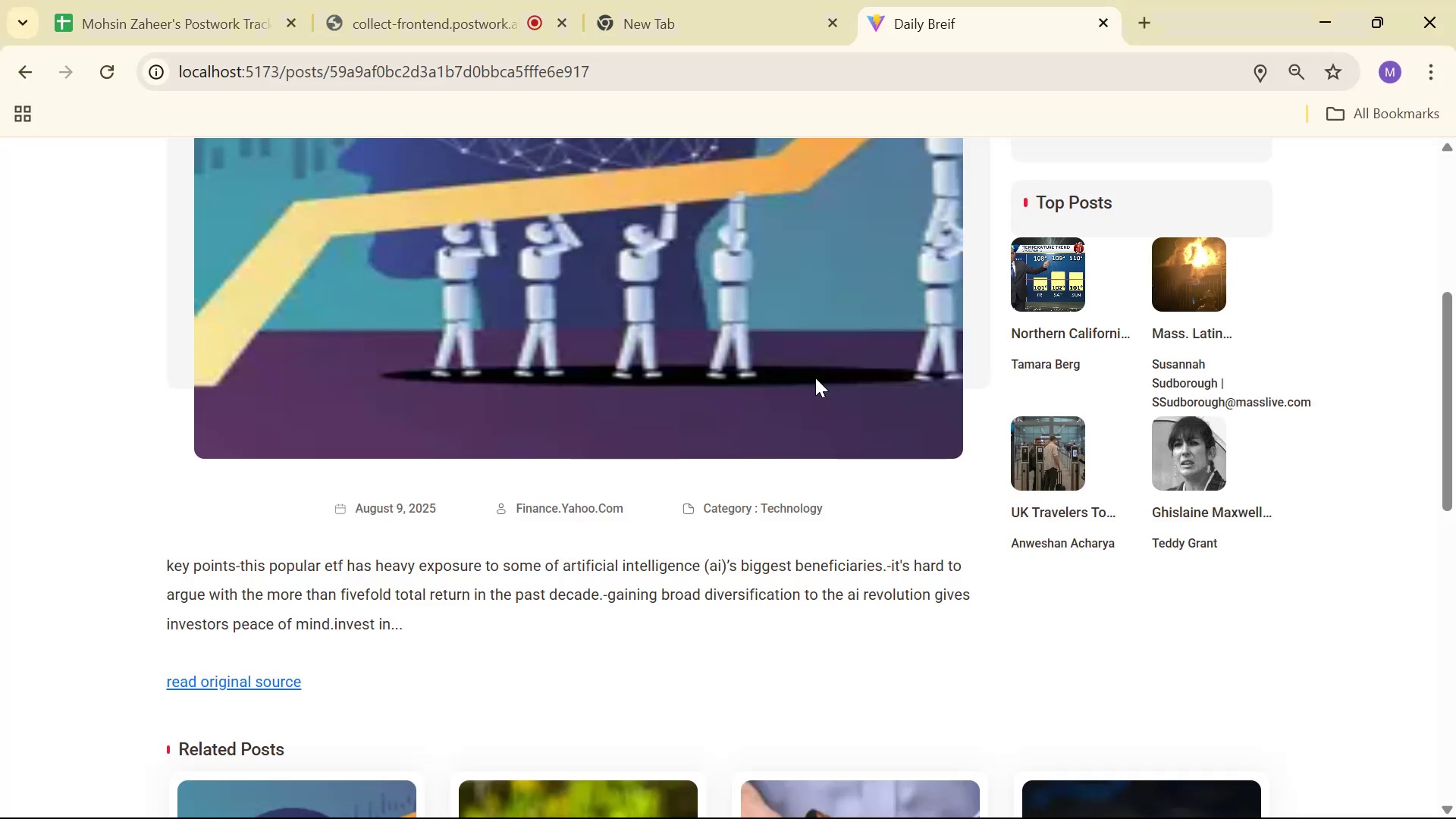 
key(Alt+Tab)
 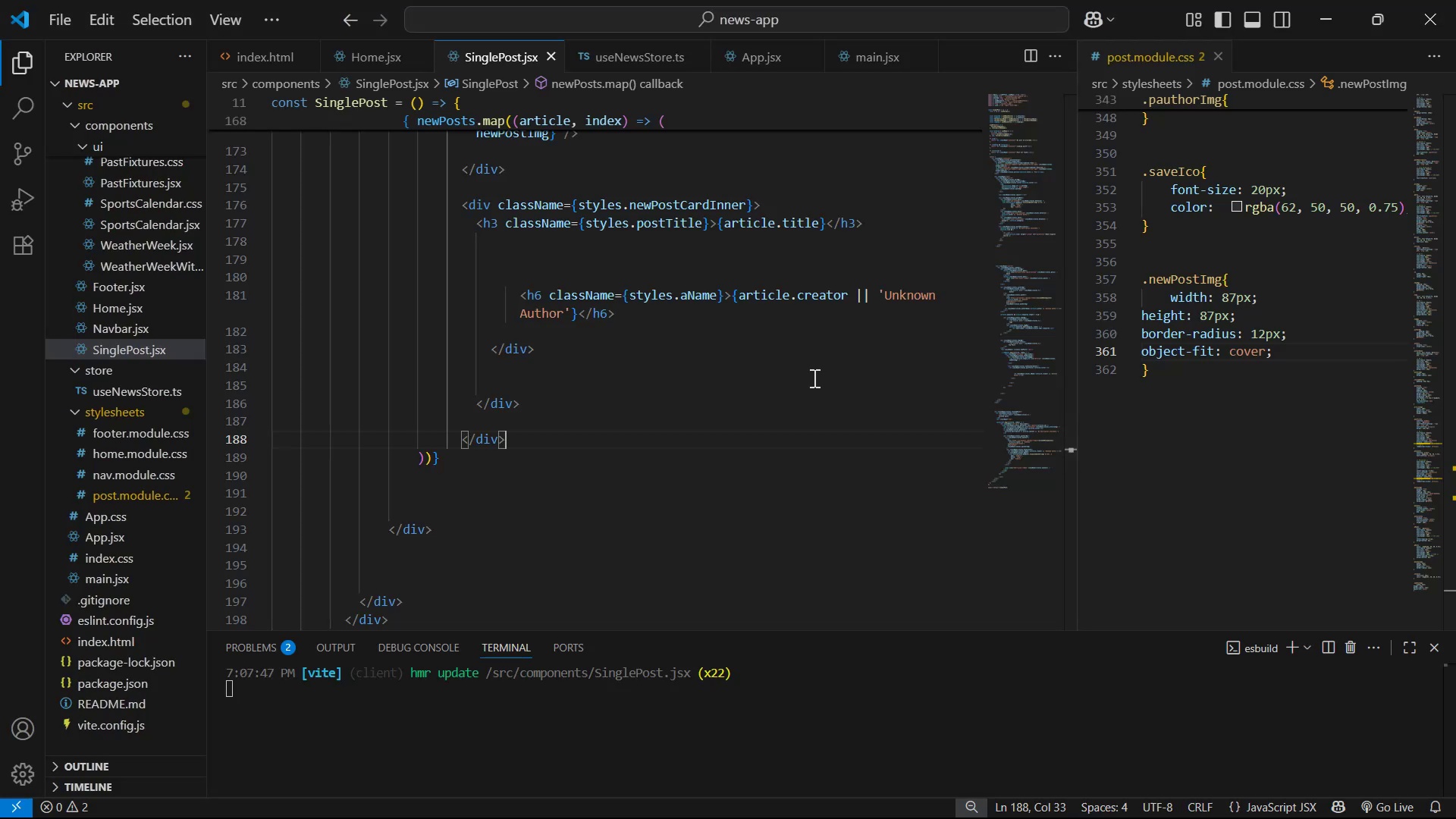 
scroll: coordinate [711, 336], scroll_direction: up, amount: 4.0
 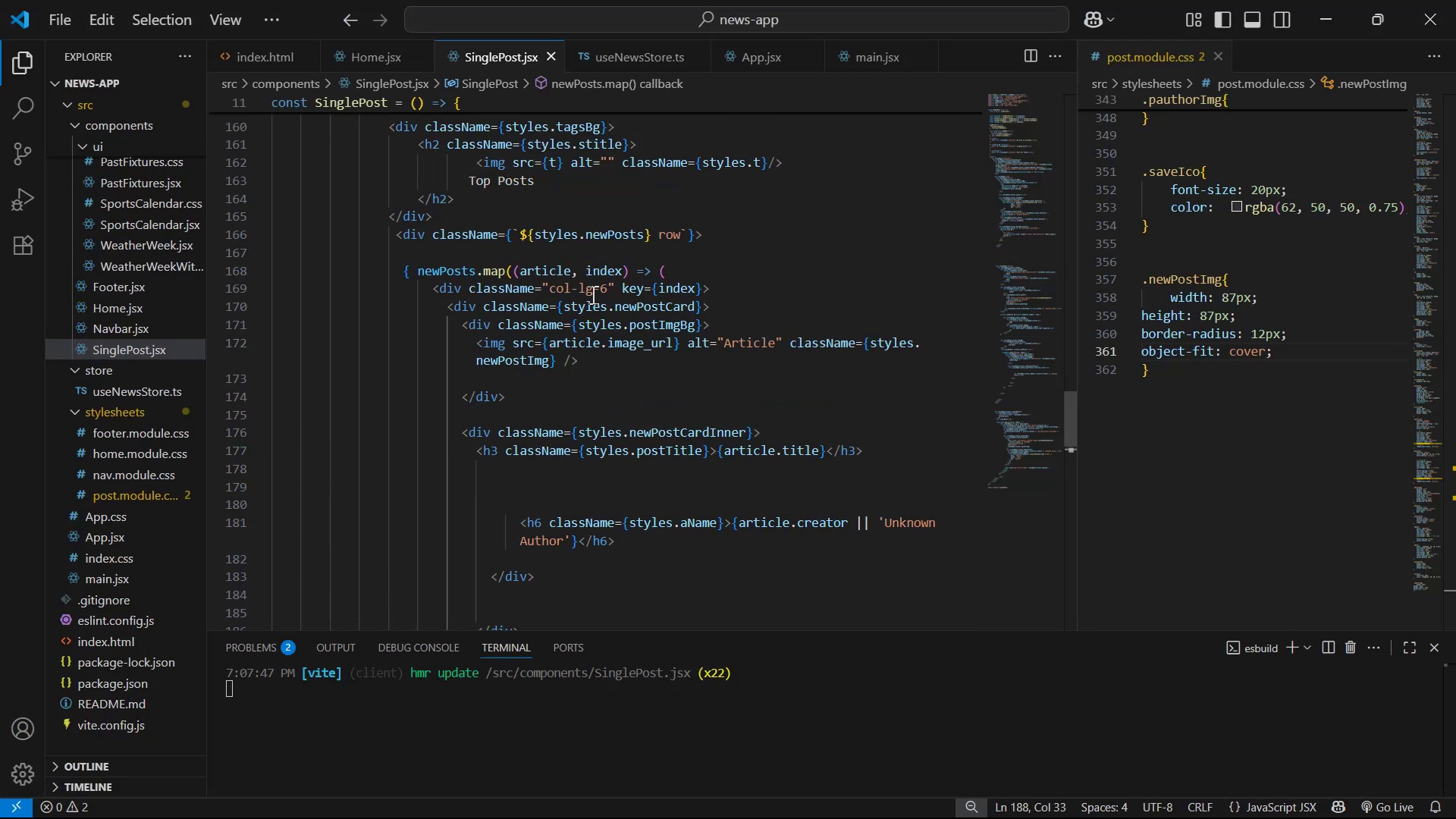 
left_click([604, 292])
 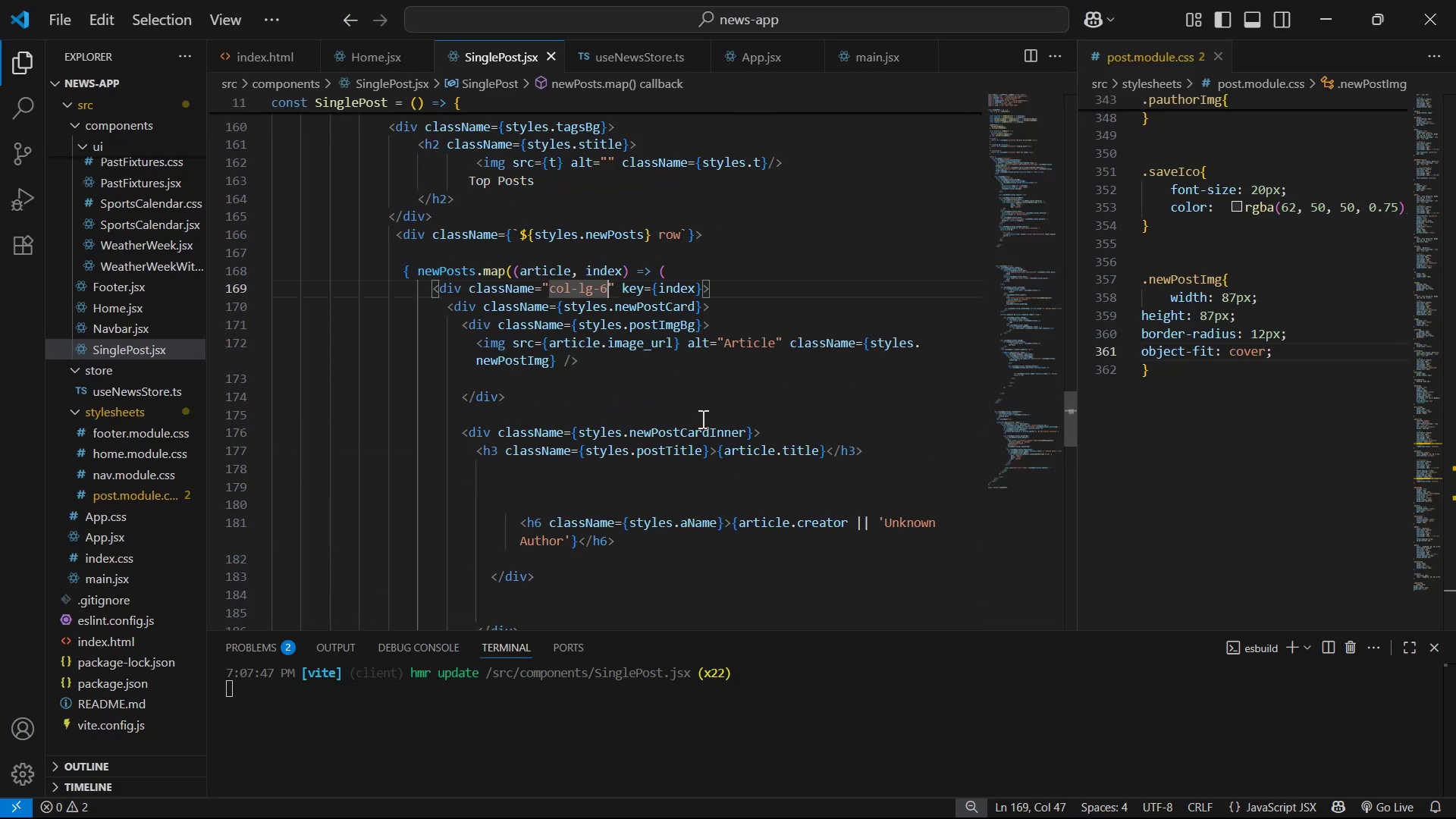 
key(Backspace)
type(12)
 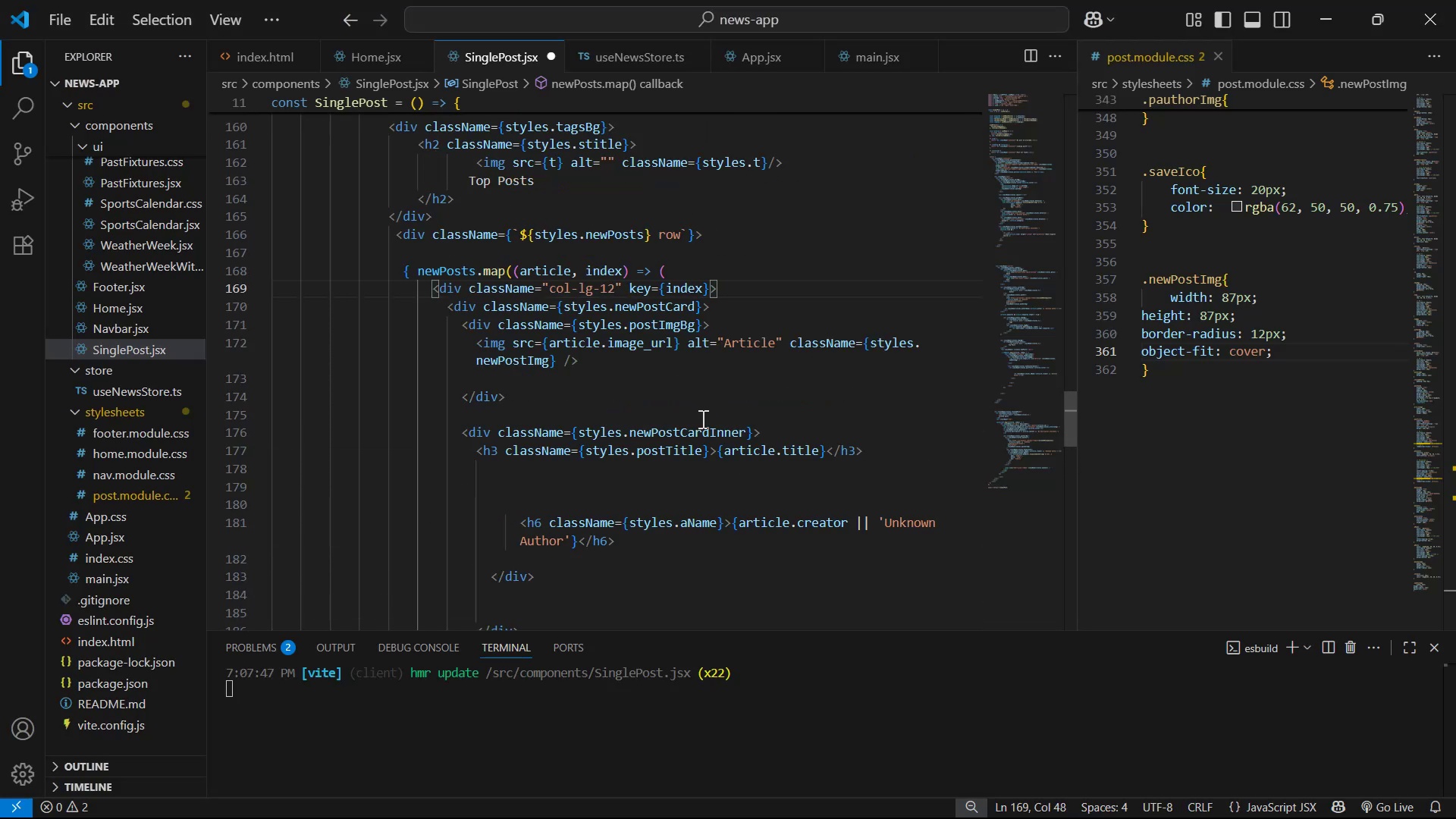 
key(Control+S)
 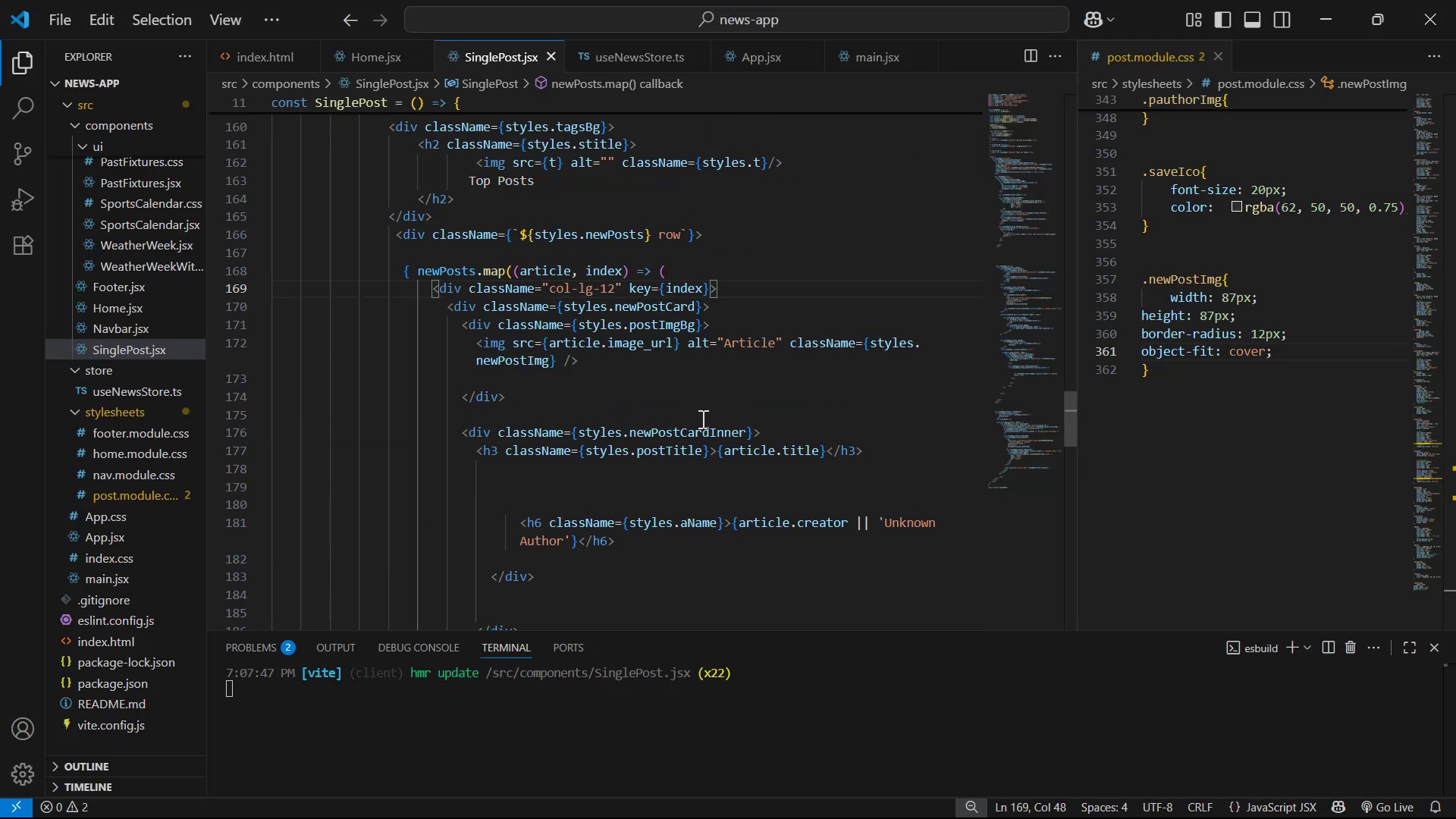 
key(Alt+AltLeft)
 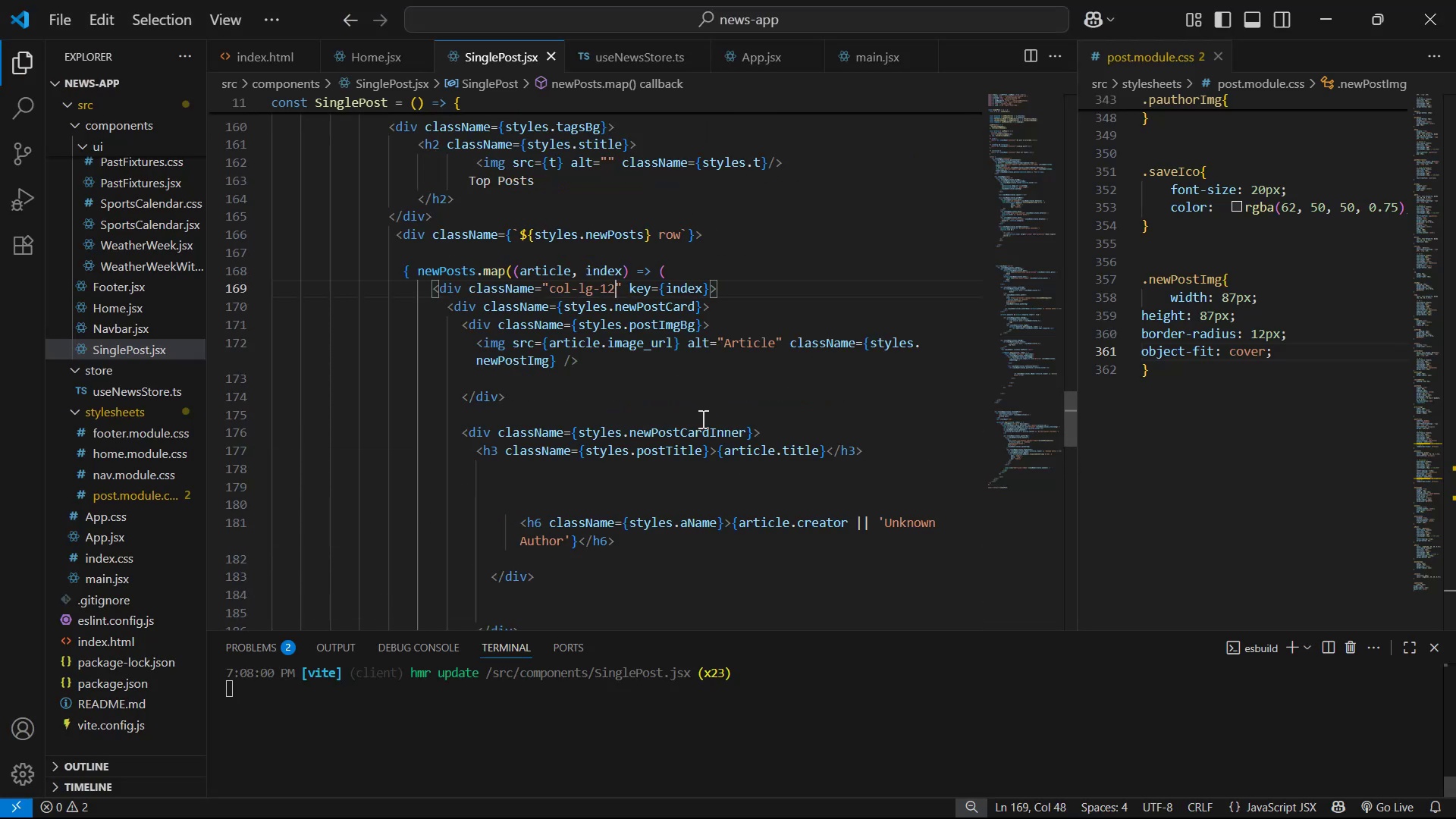 
key(Alt+Tab)
 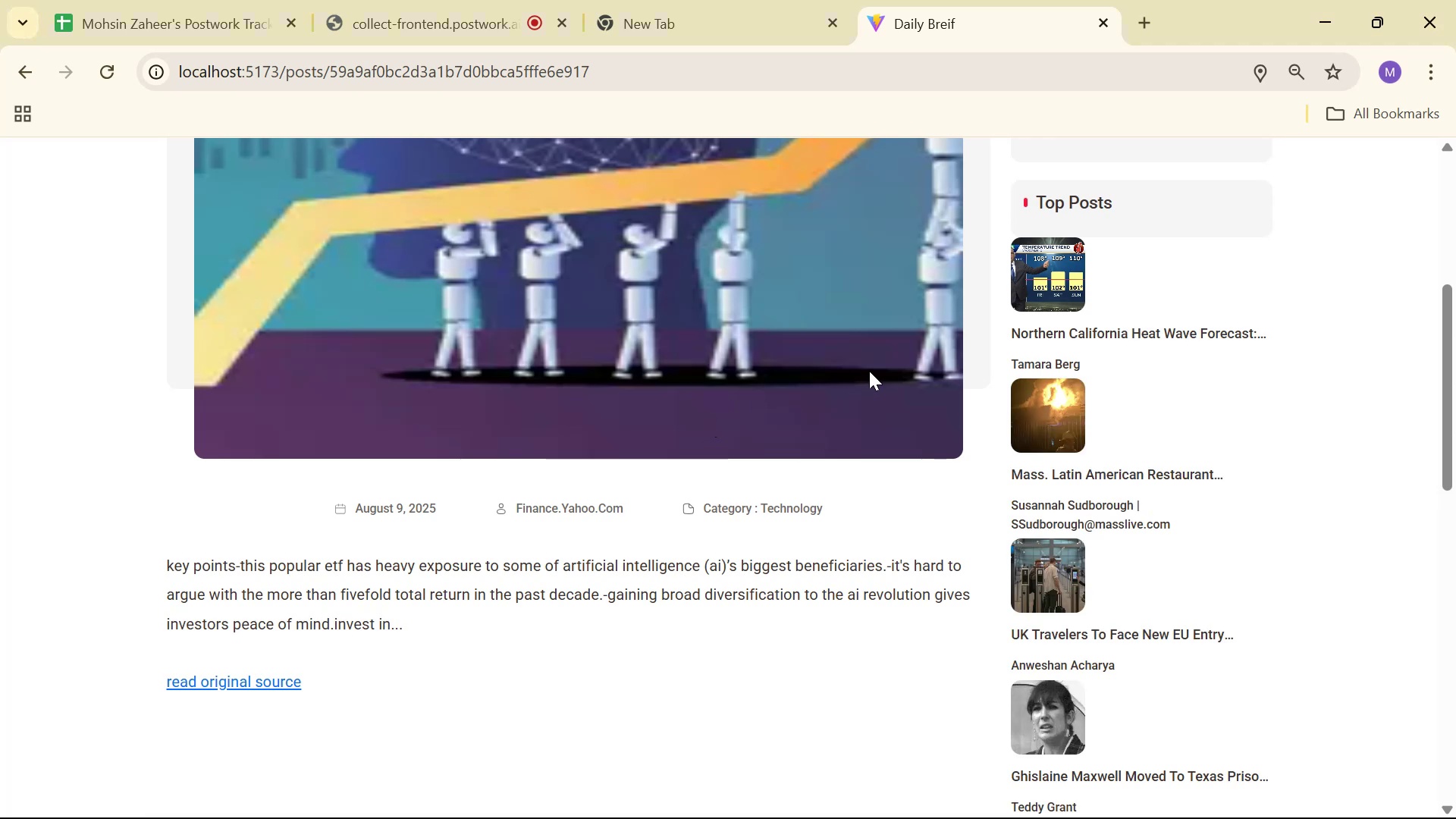 
scroll: coordinate [1028, 400], scroll_direction: up, amount: 1.0
 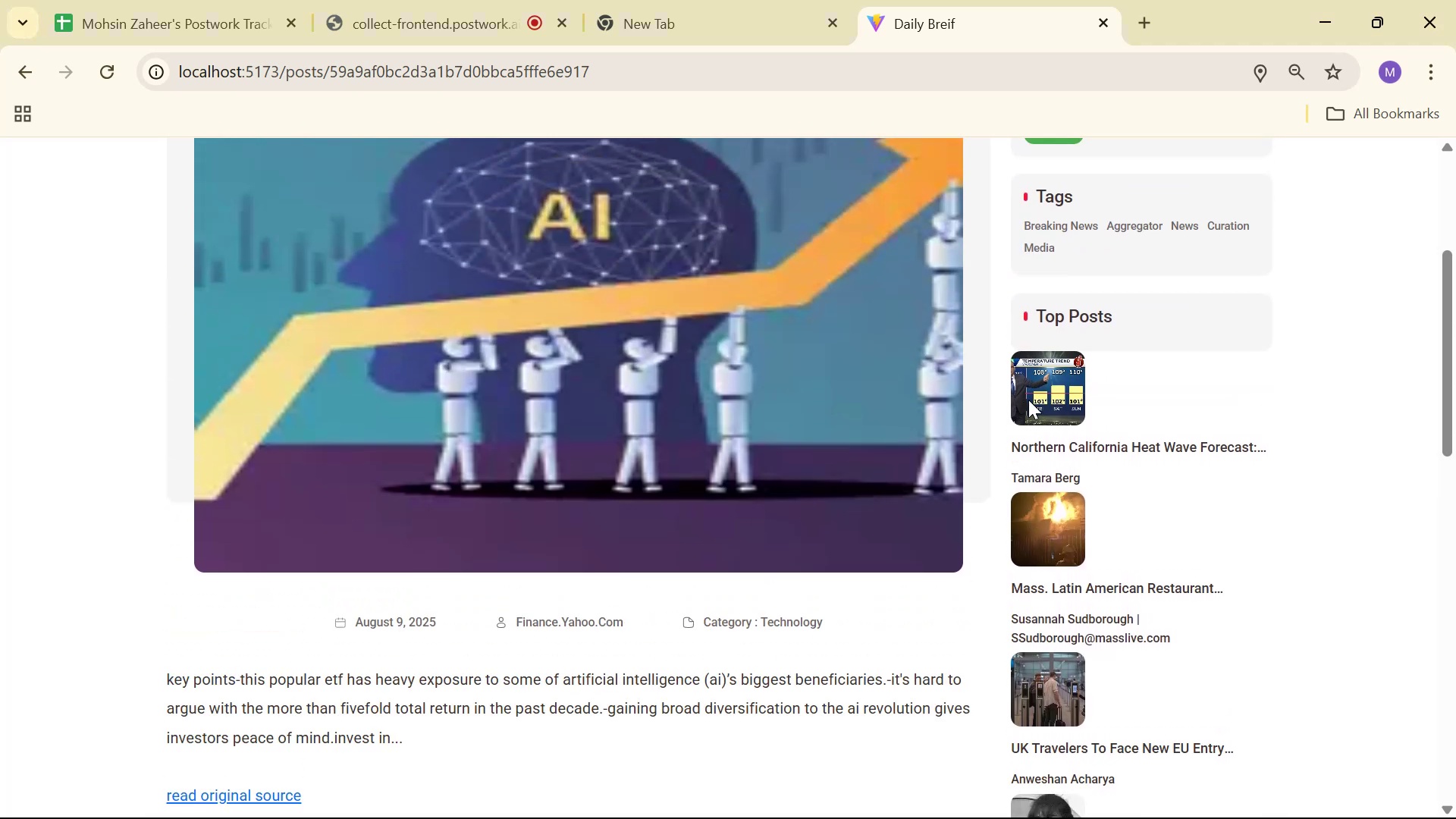 
scroll: coordinate [1029, 401], scroll_direction: down, amount: 5.0
 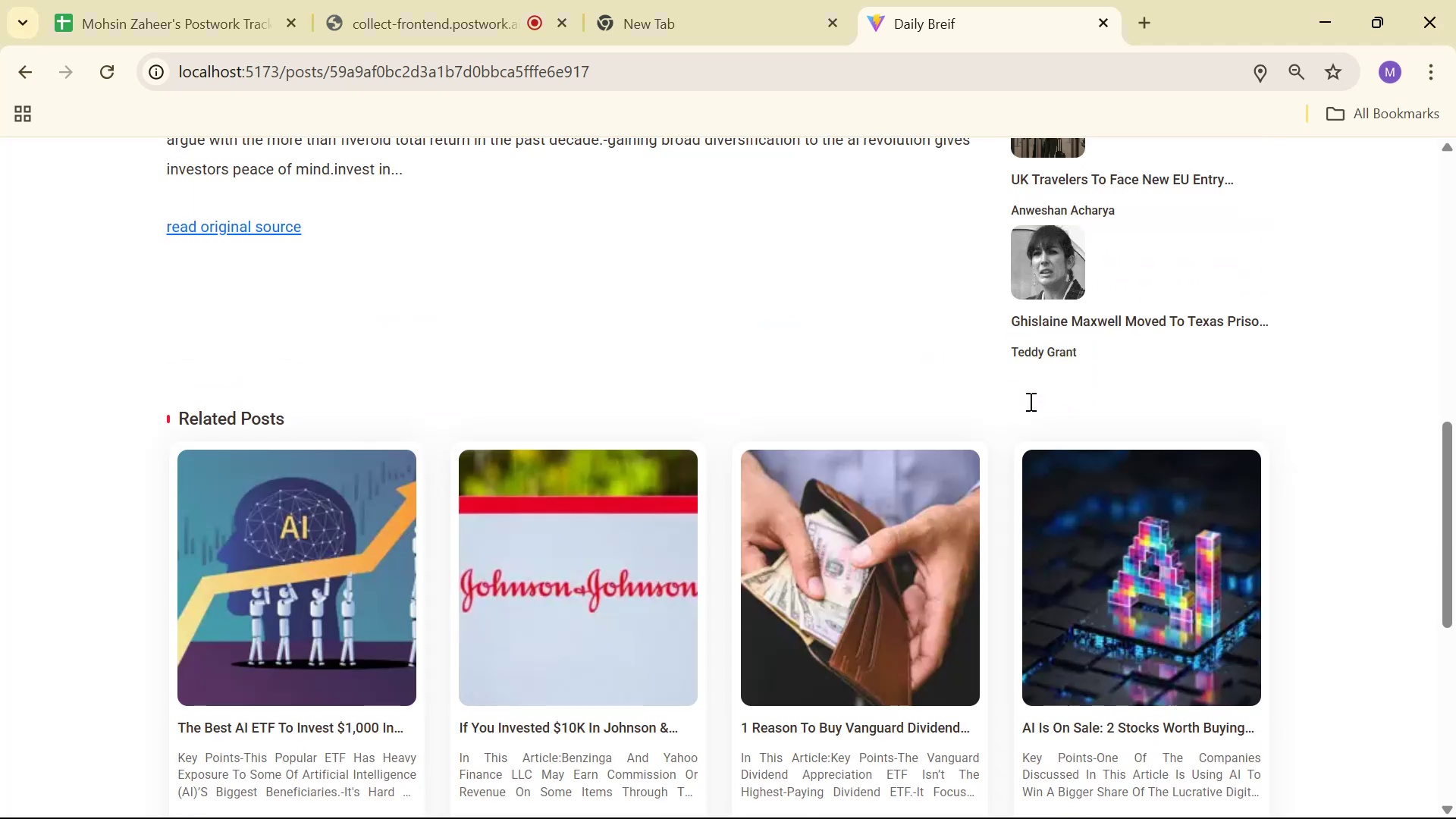 
scroll: coordinate [1029, 401], scroll_direction: up, amount: 5.0
 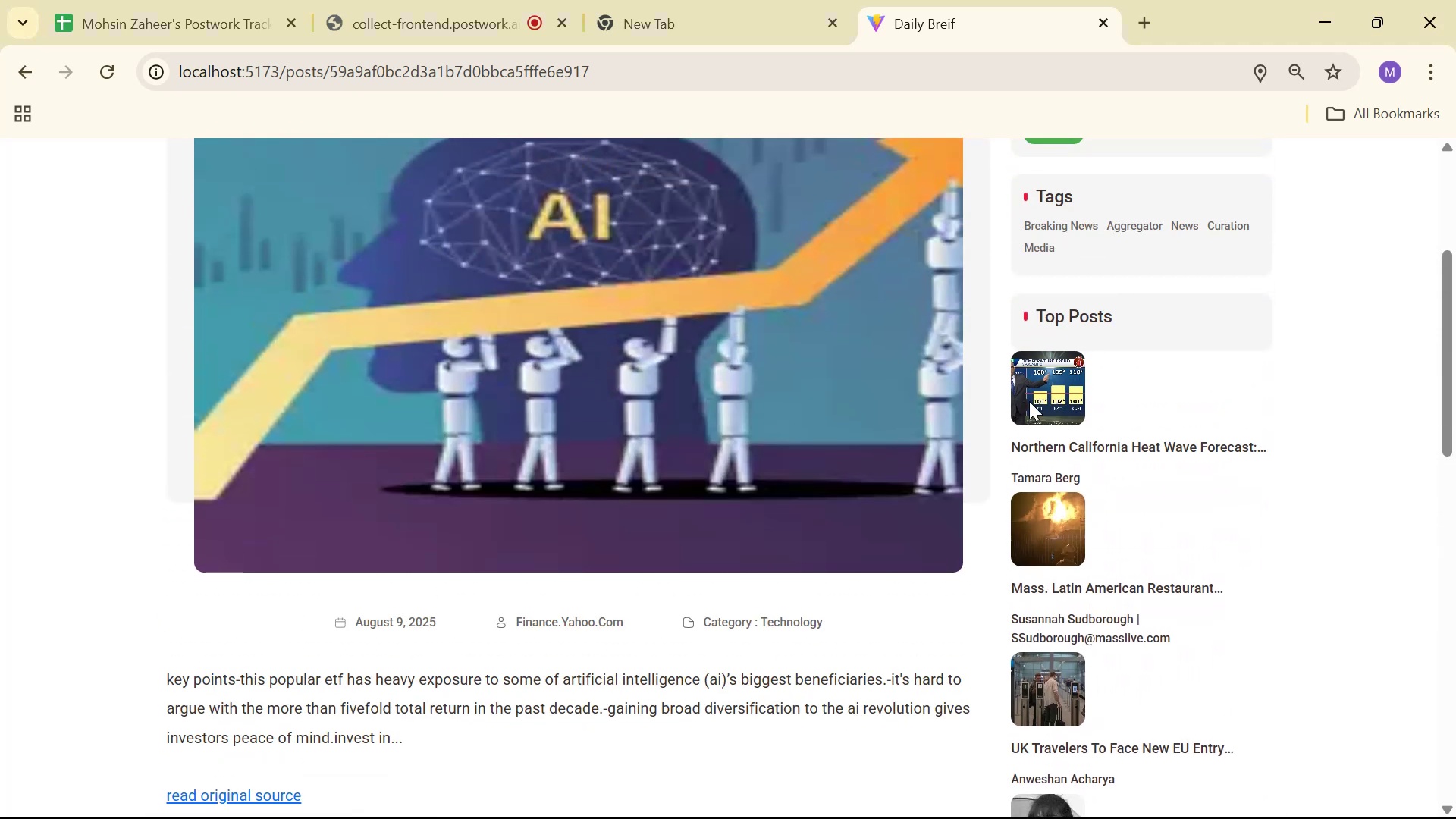 
key(Alt+AltLeft)
 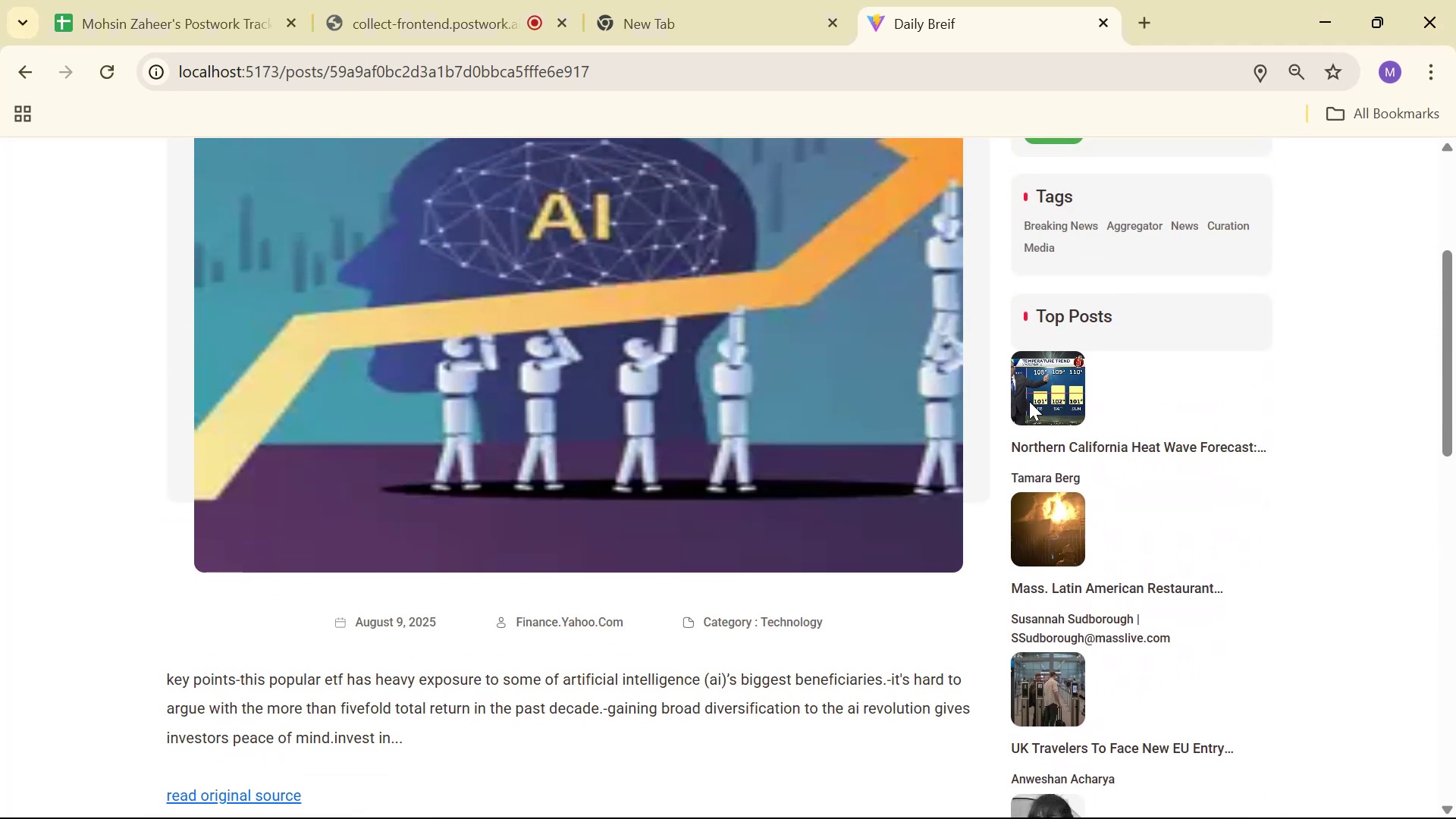 
key(Alt+Tab)
 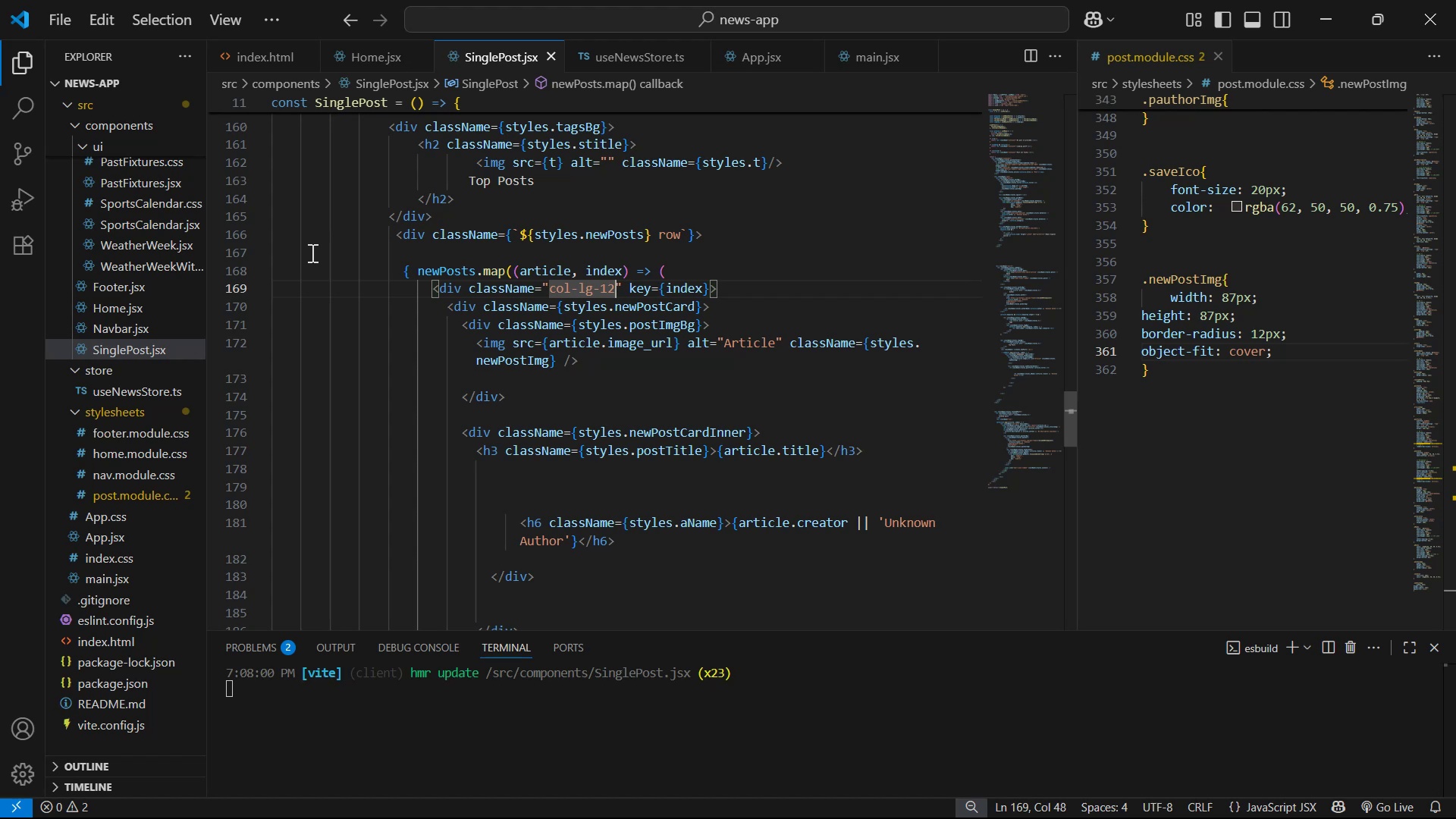 
left_click([262, 232])
 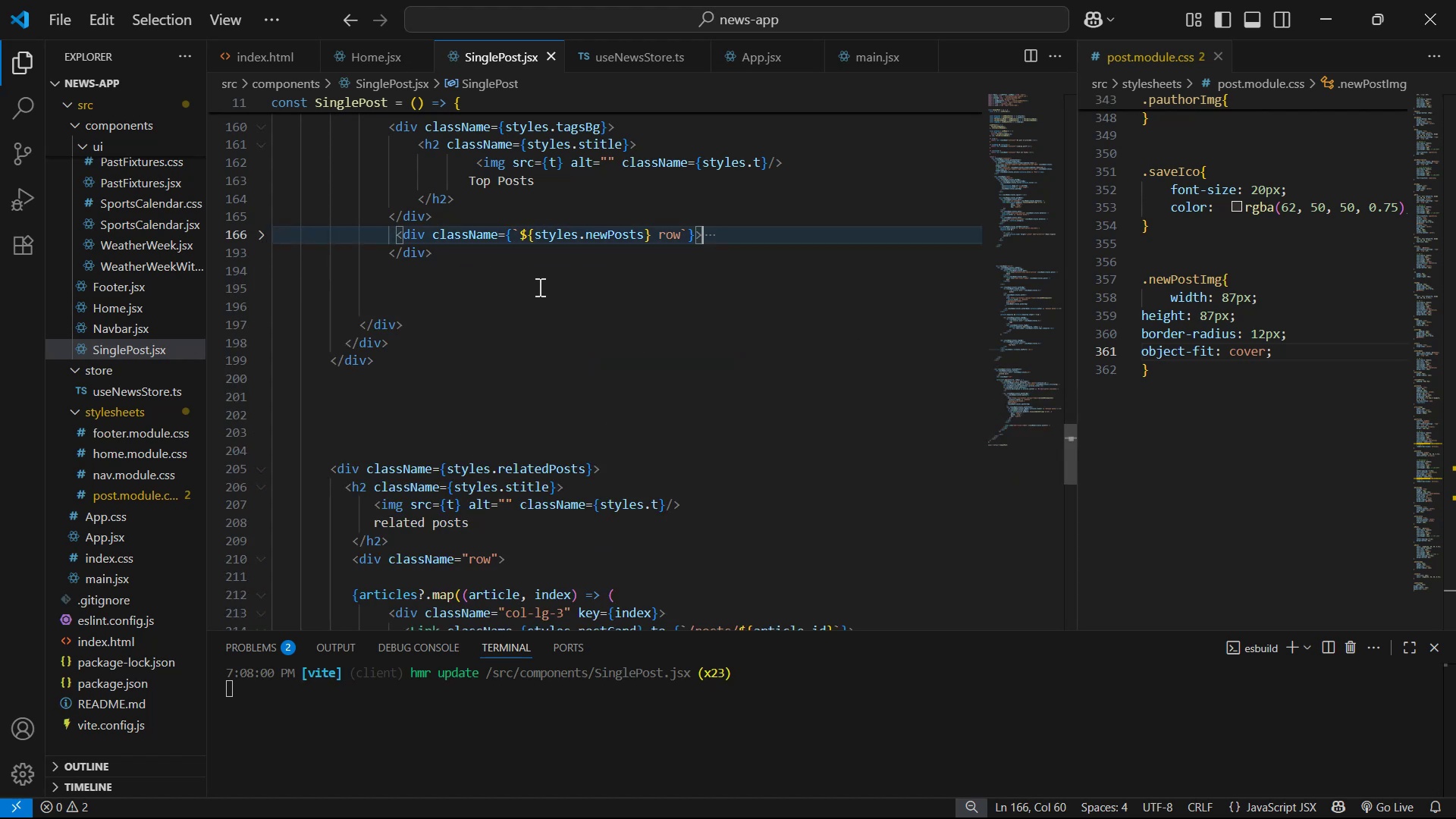 
left_click_drag(start_coordinate=[481, 255], to_coordinate=[388, 240])
 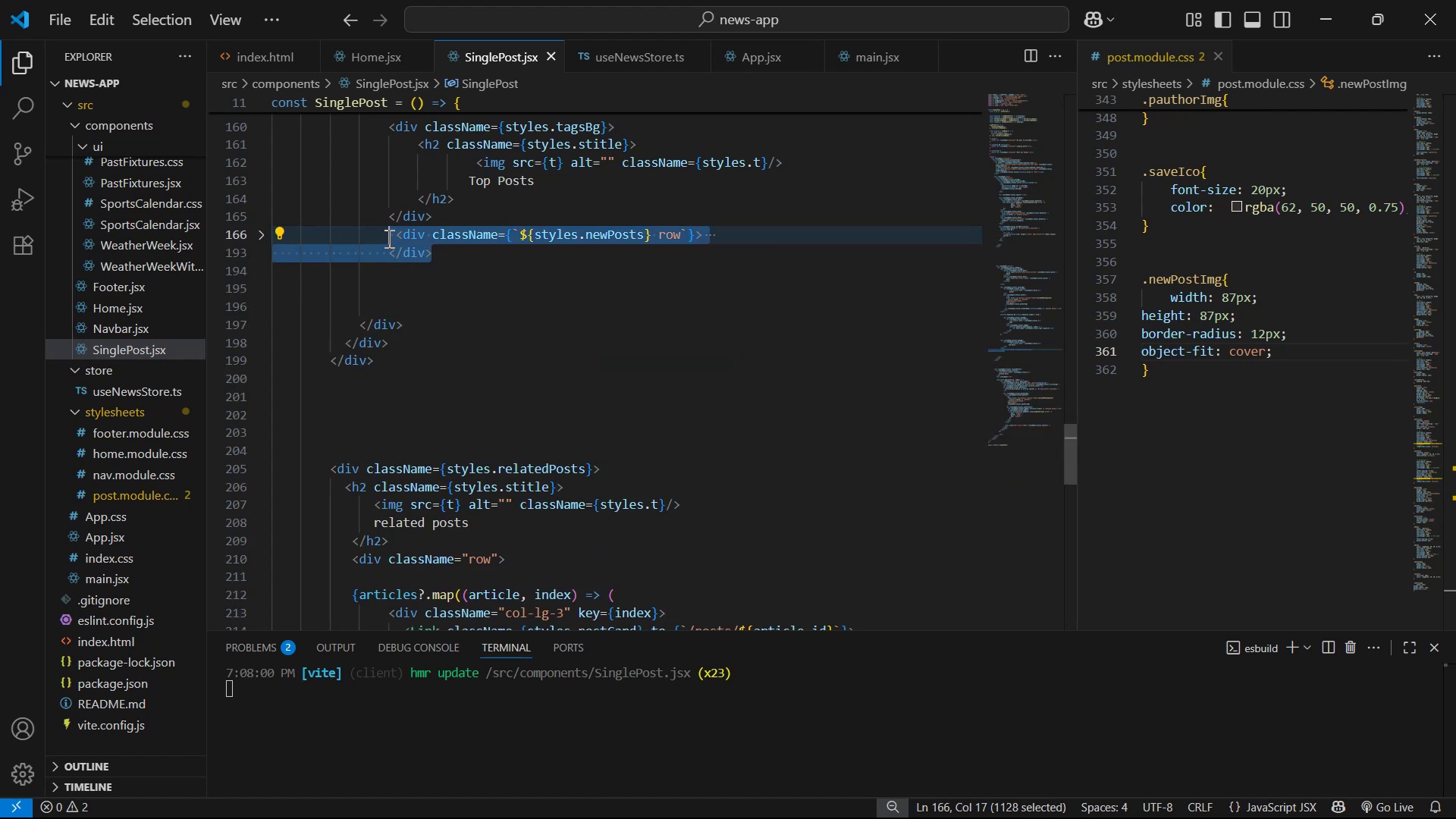 
key(Alt+ArrowUp)
 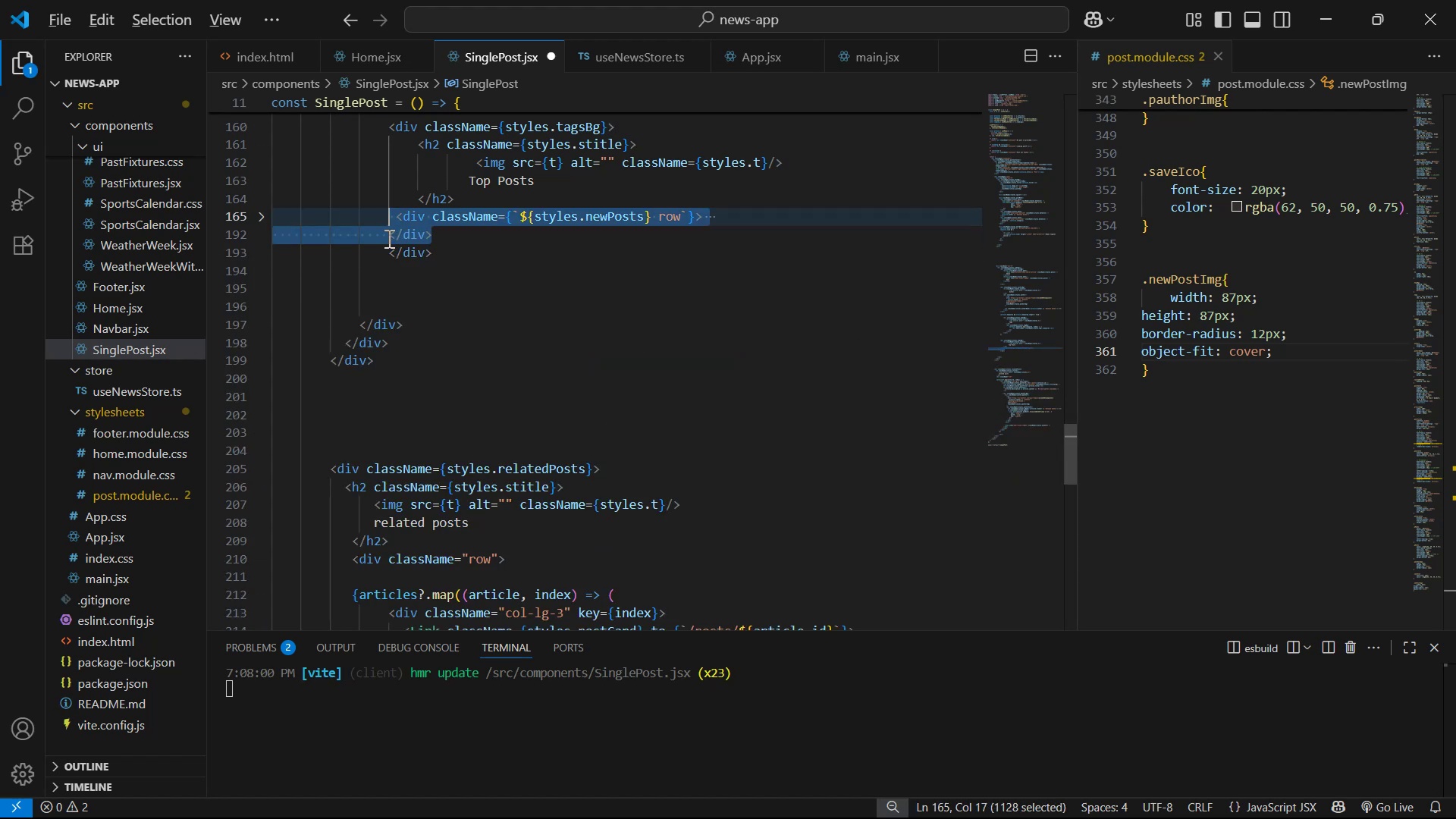 
key(Tab)
 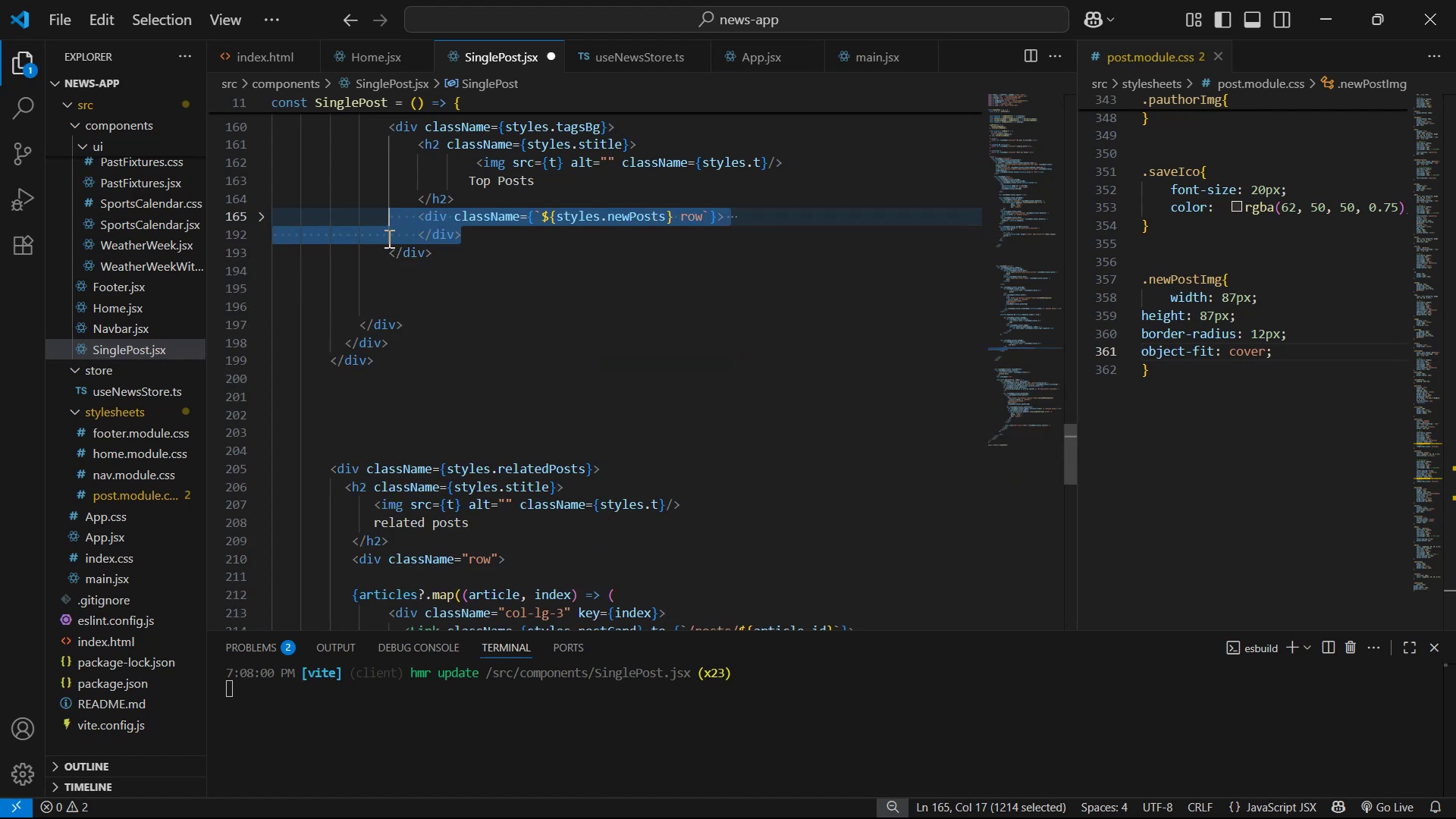 
key(Control+ControlLeft)
 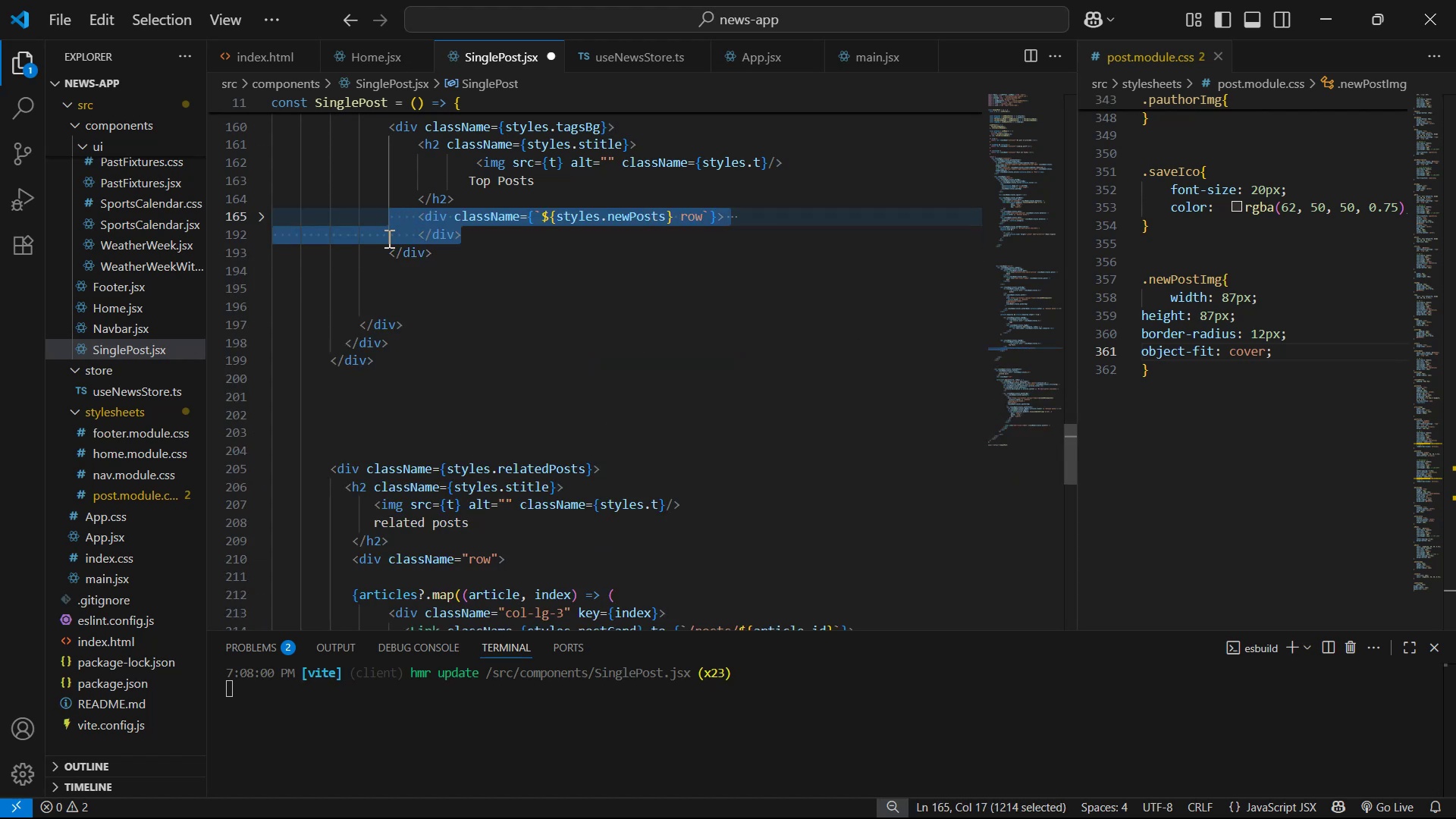 
key(Control+Z)
 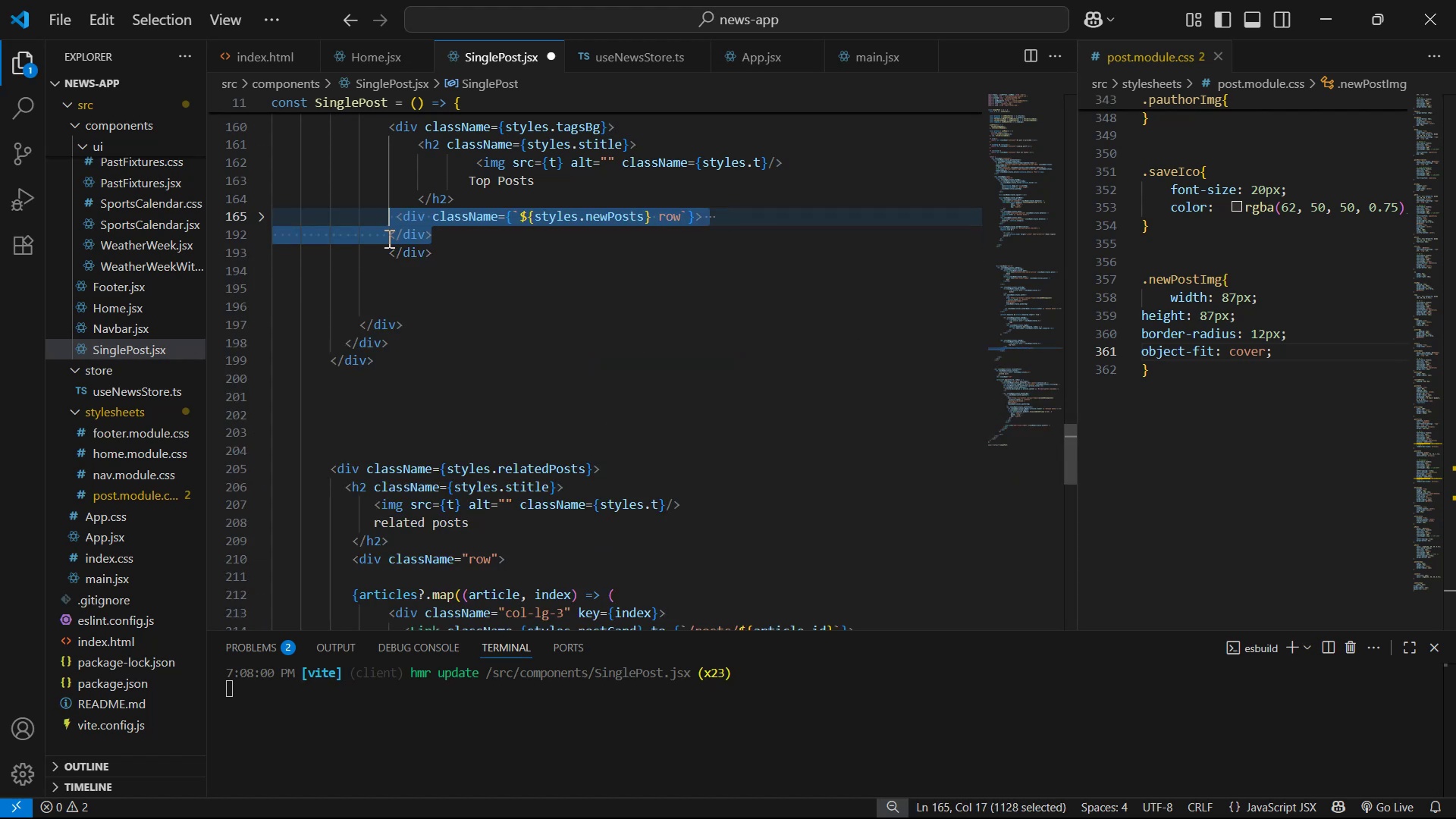 
key(Control+S)
 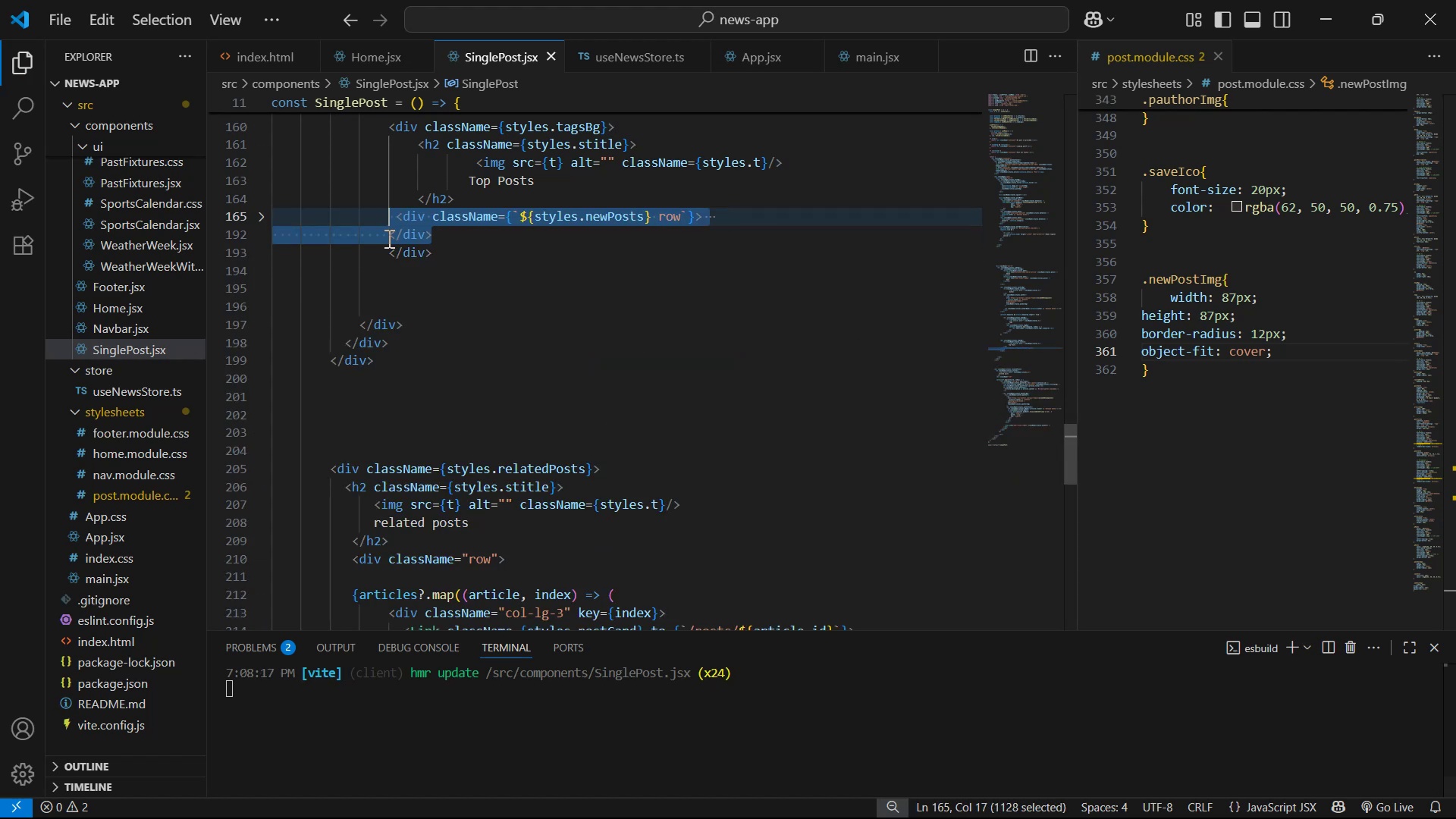 
key(Alt+AltLeft)
 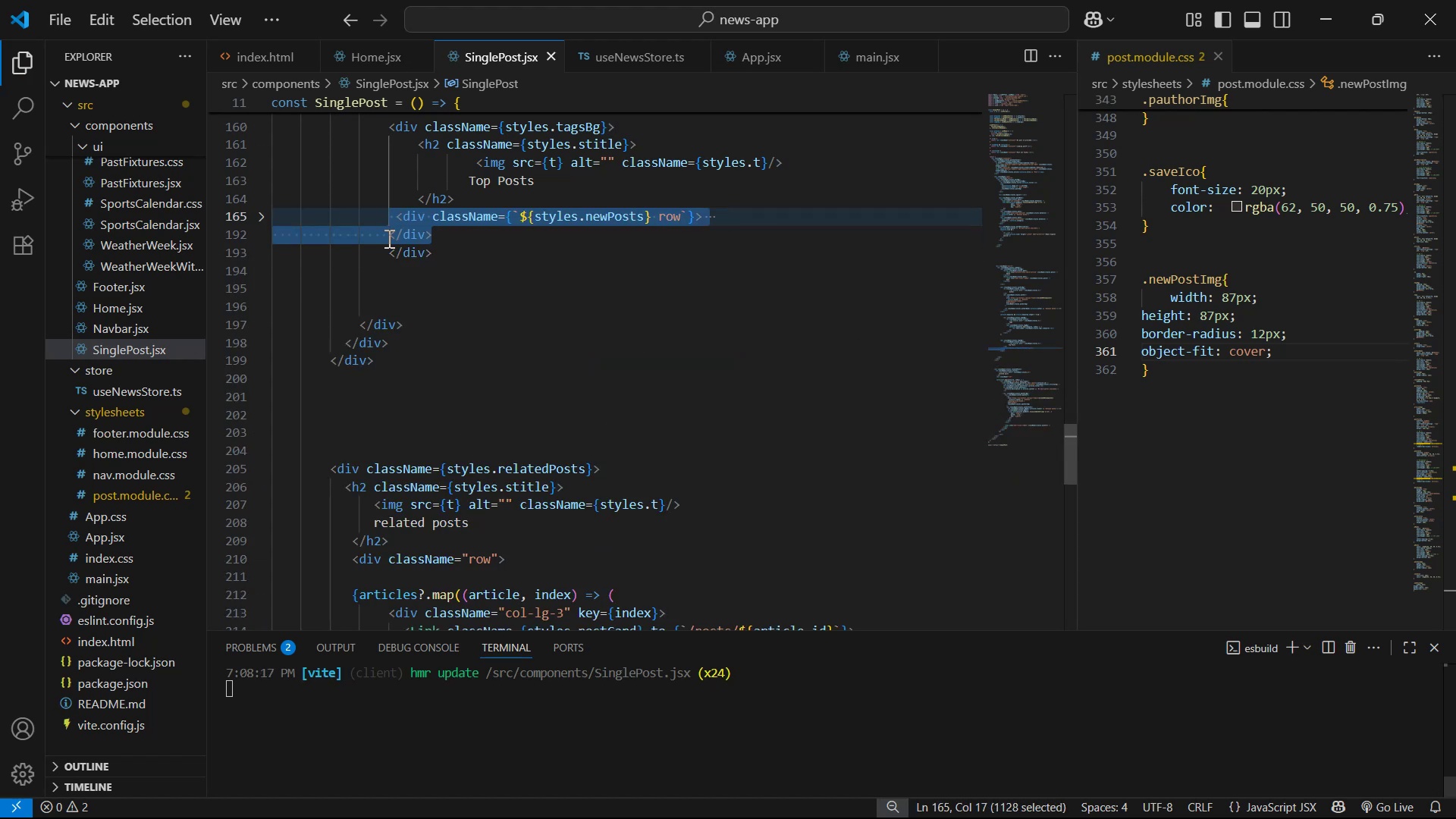 
key(Alt+Tab)
 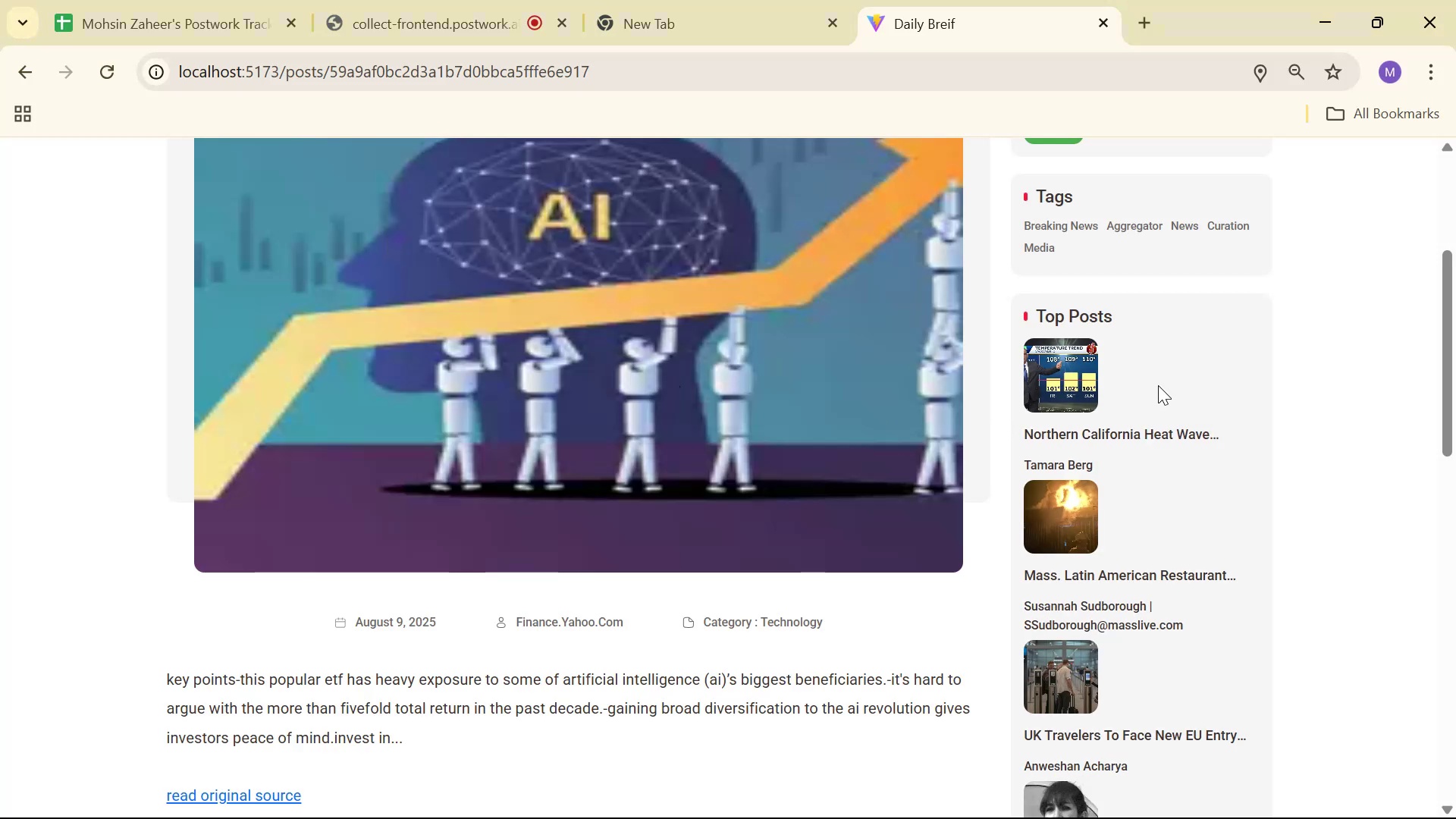 
scroll: coordinate [1170, 361], scroll_direction: down, amount: 4.0
 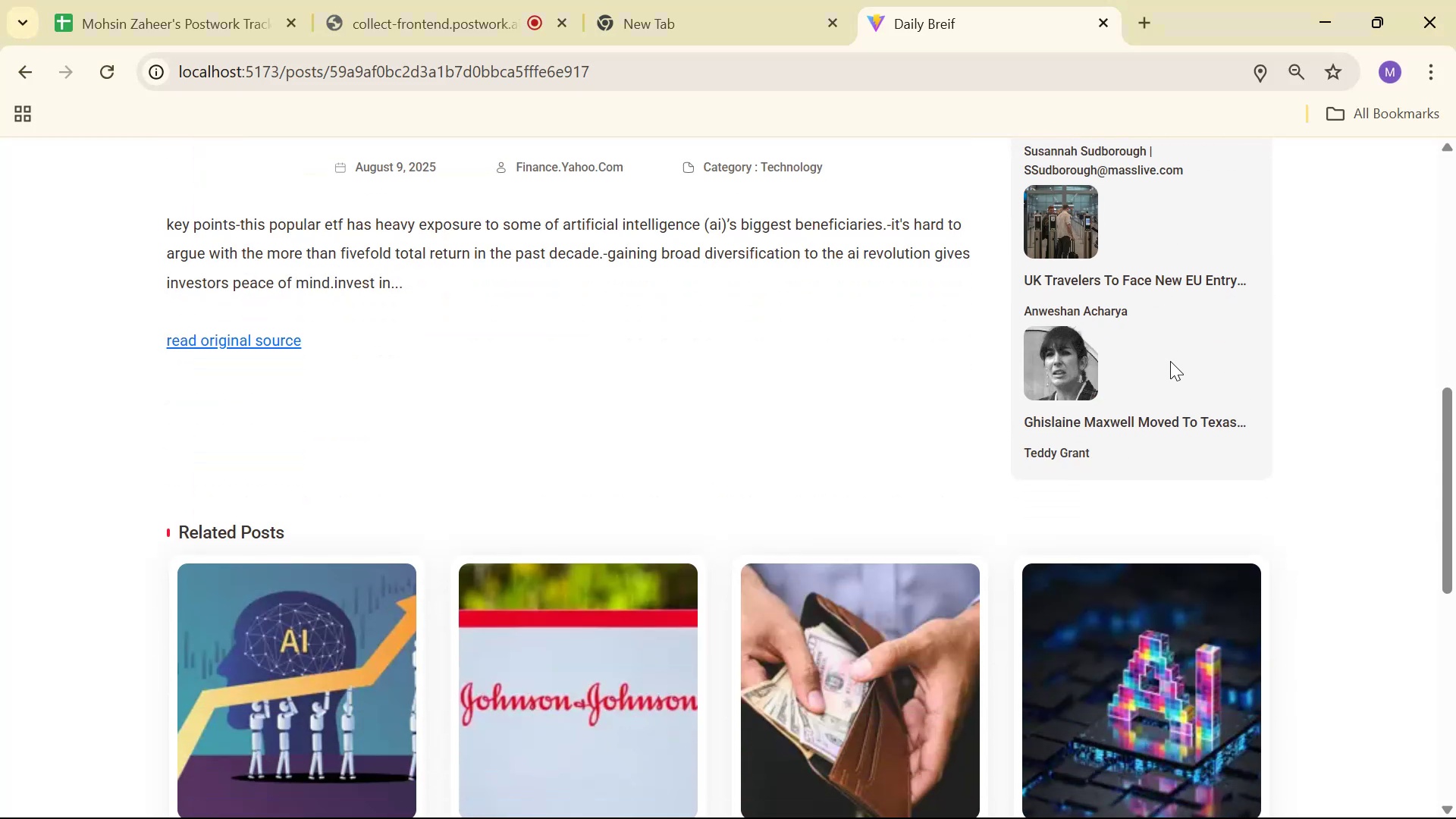 
scroll: coordinate [1170, 361], scroll_direction: up, amount: 2.0
 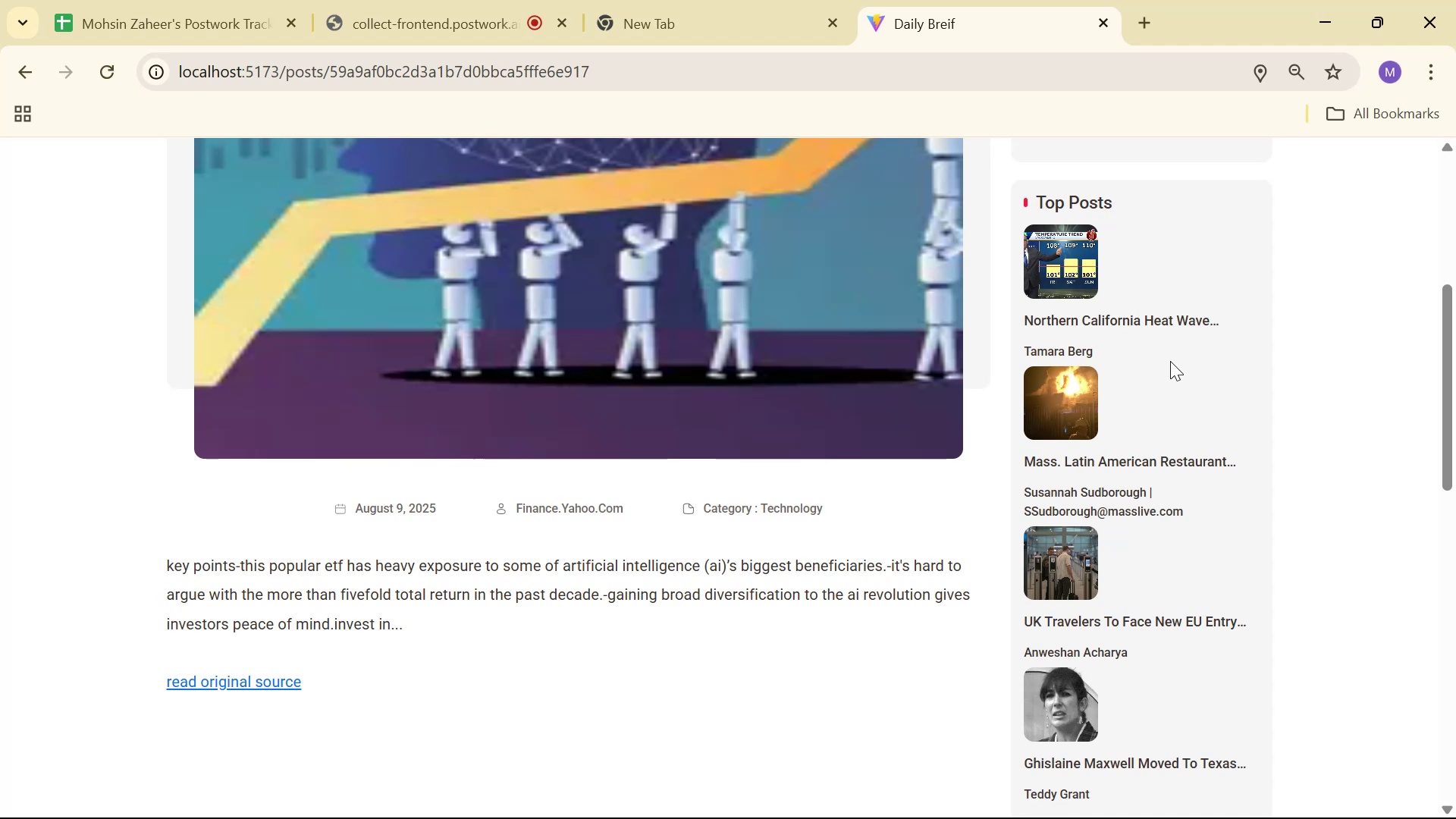 
key(Alt+AltLeft)
 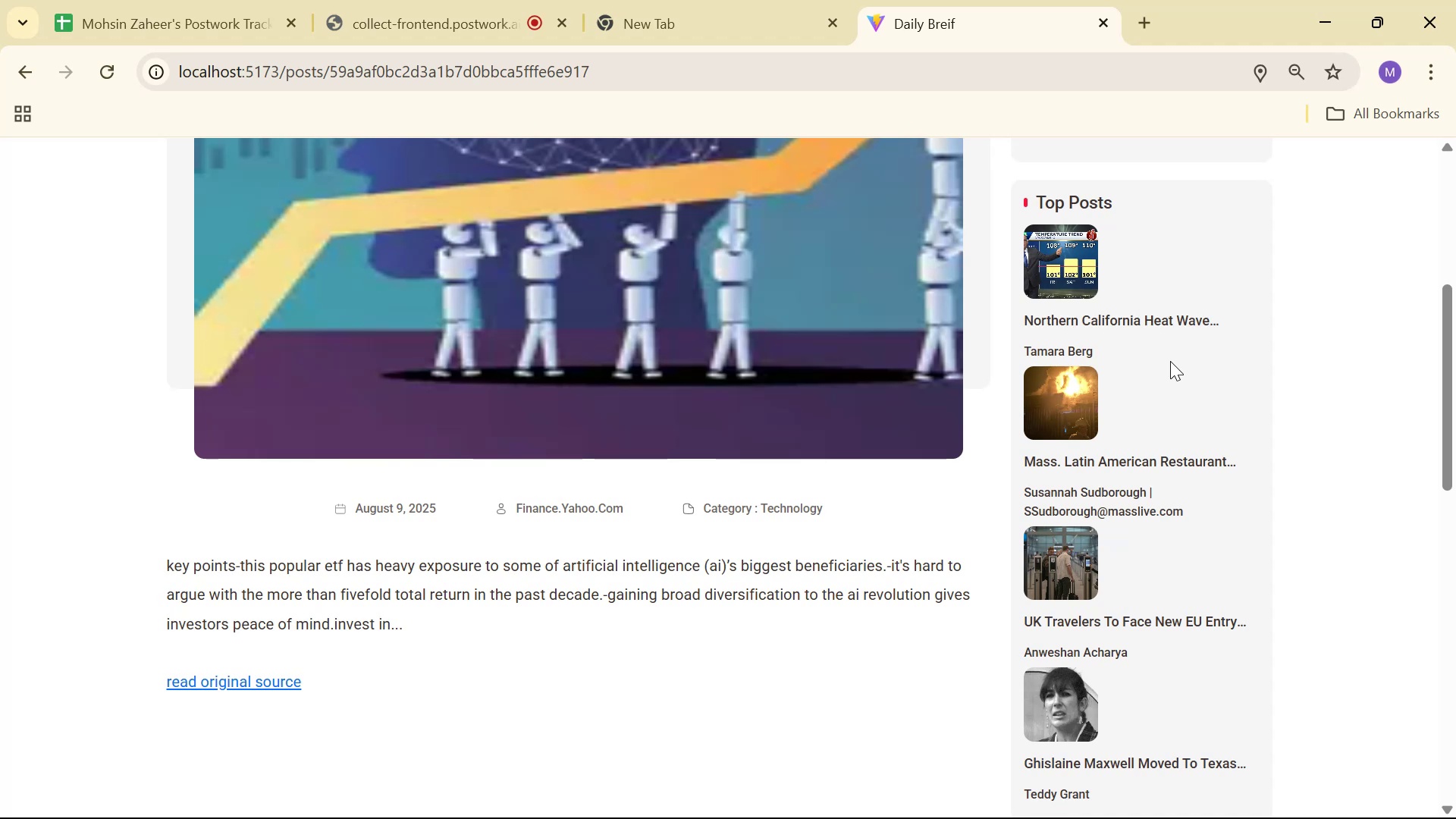 
key(Alt+Tab)
 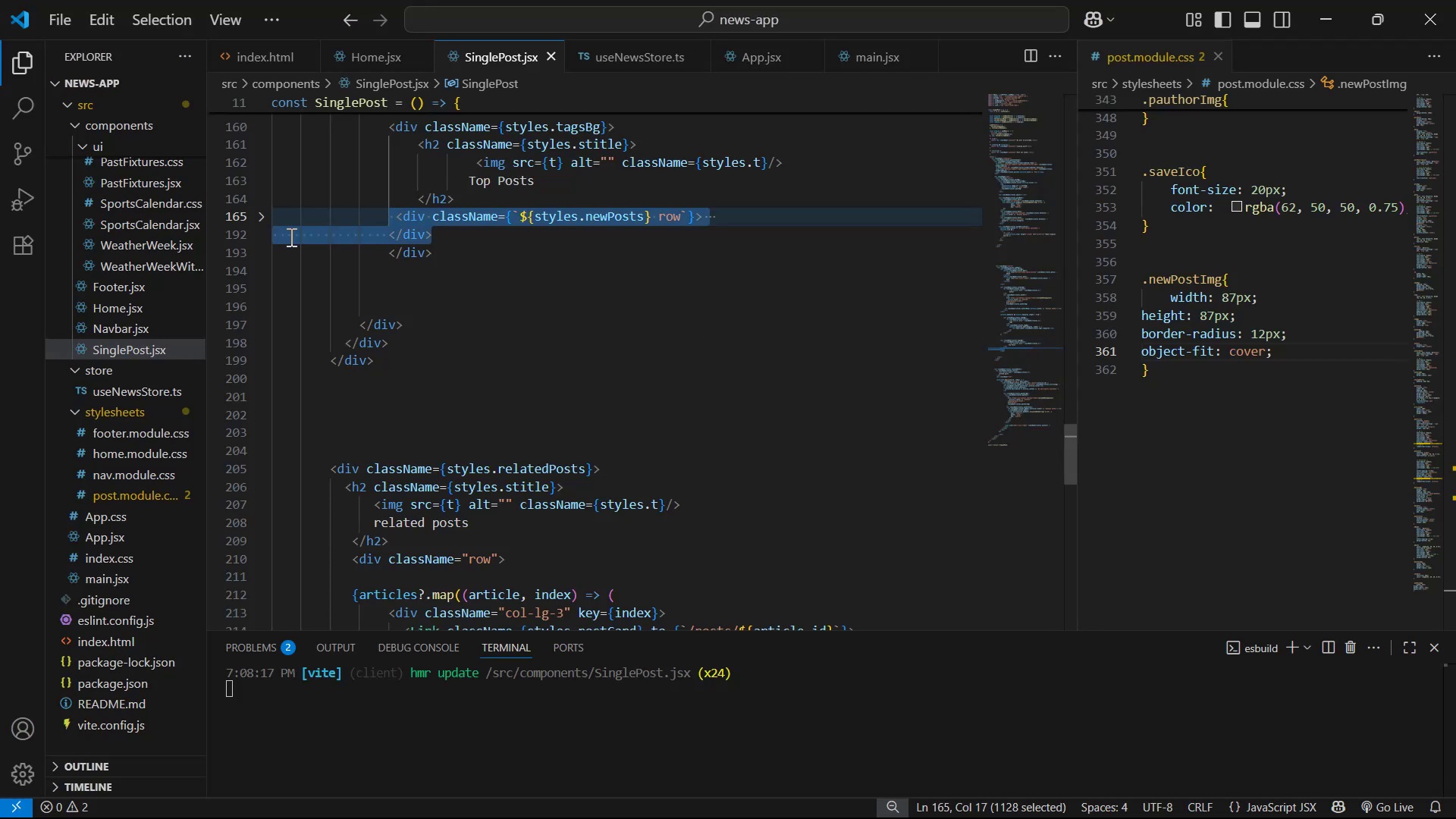 
left_click([259, 218])
 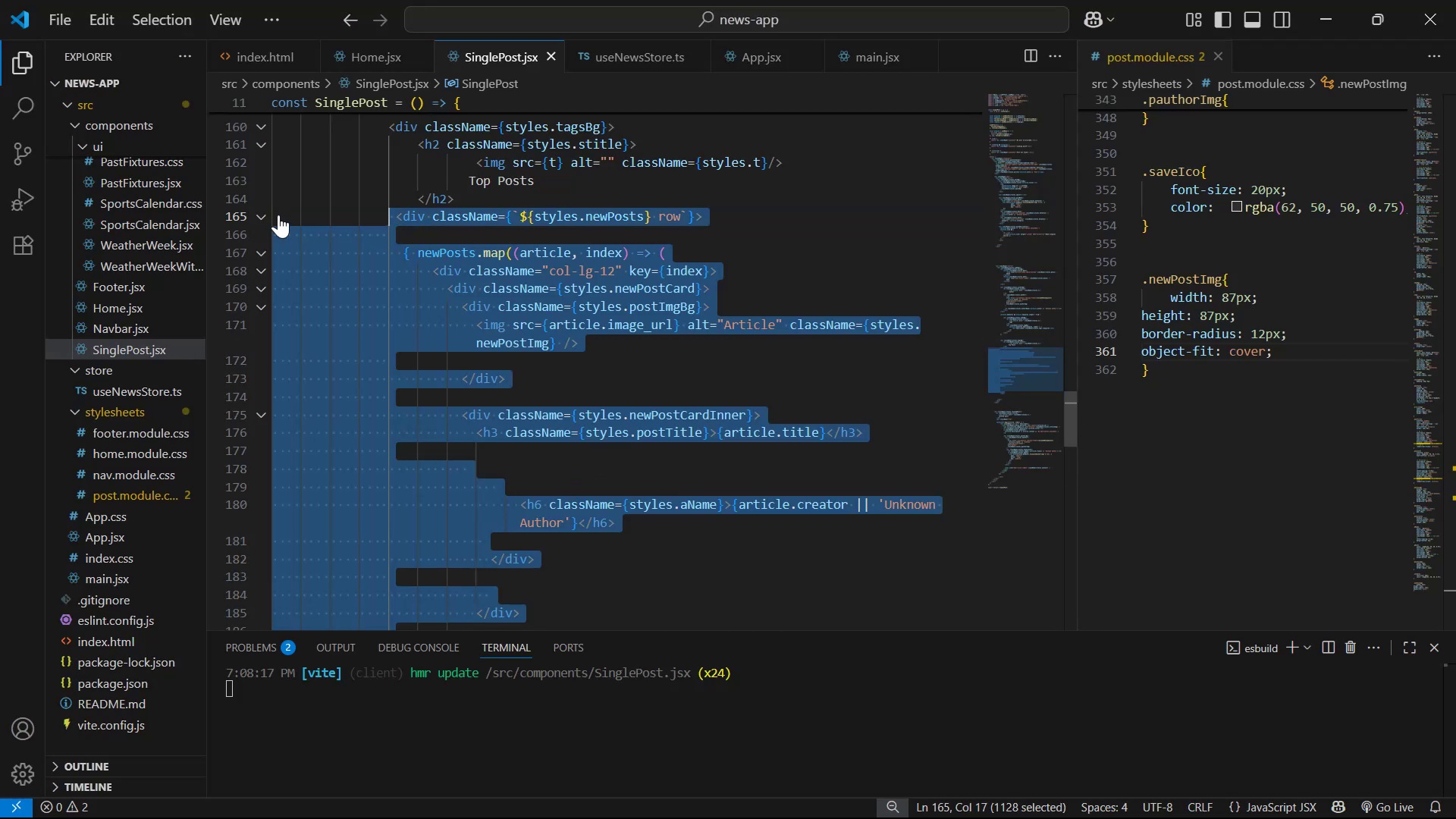 
key(Alt+AltLeft)
 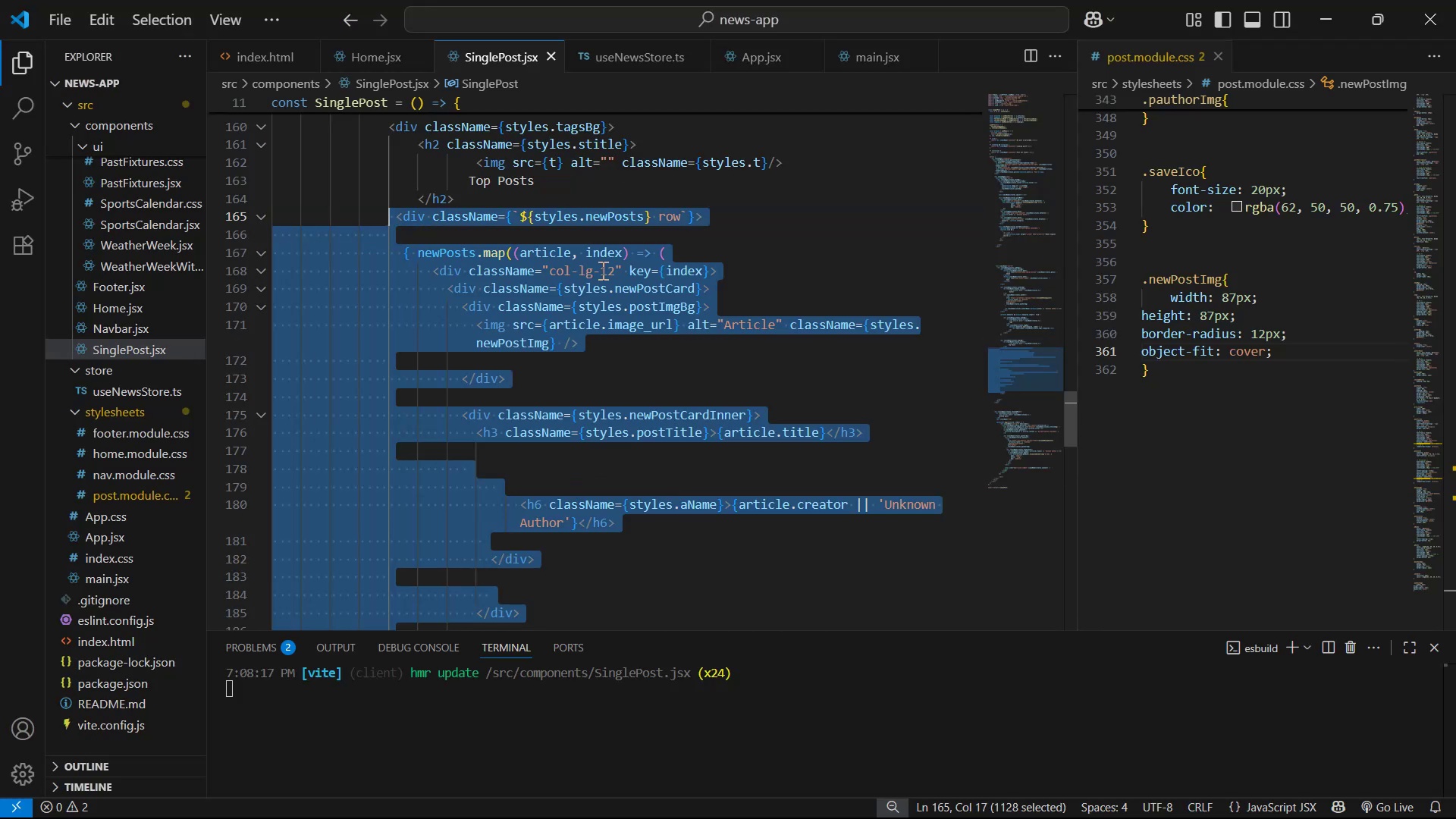 
key(Alt+Tab)
 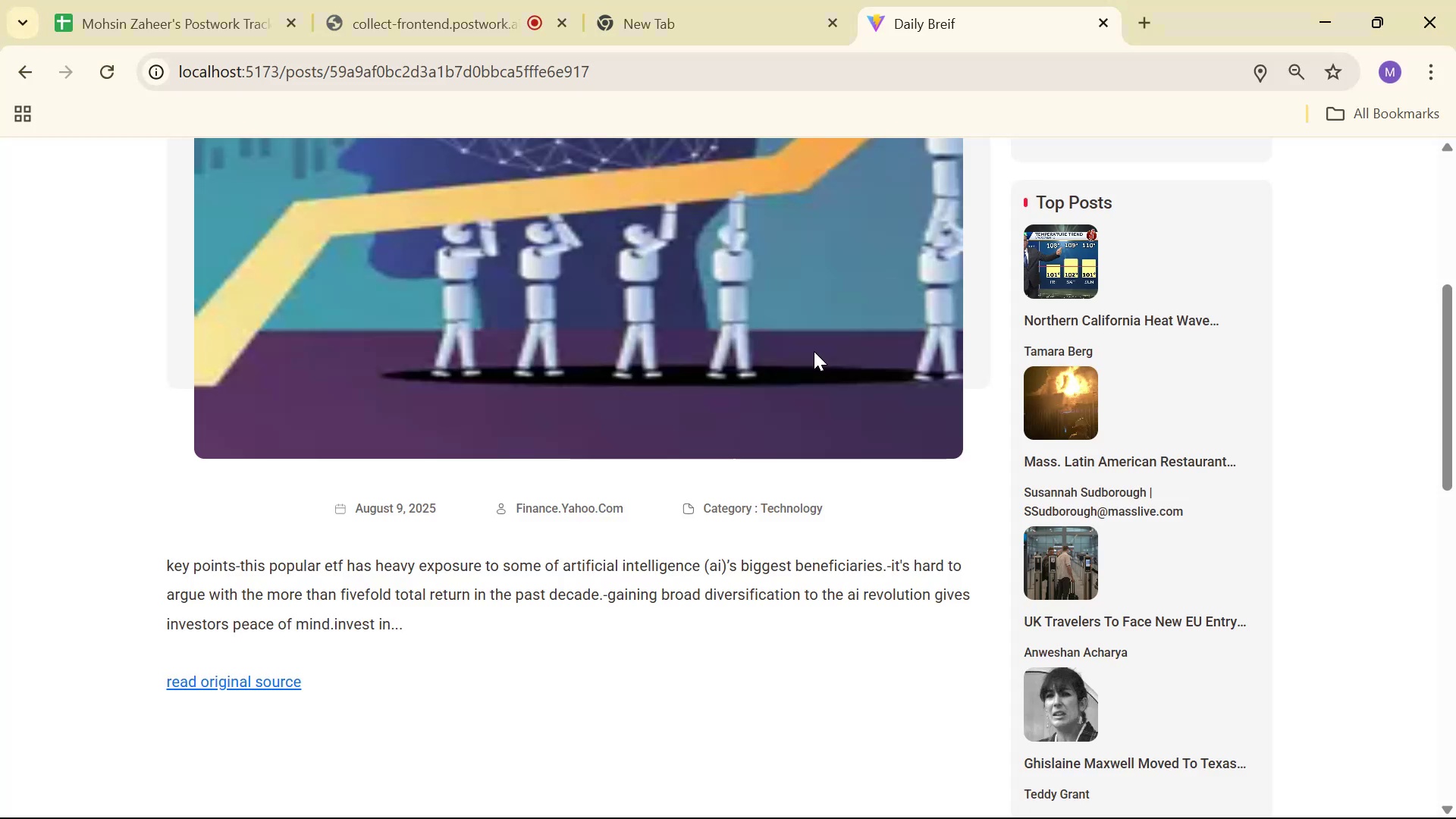 
scroll: coordinate [1037, 393], scroll_direction: up, amount: 2.0
 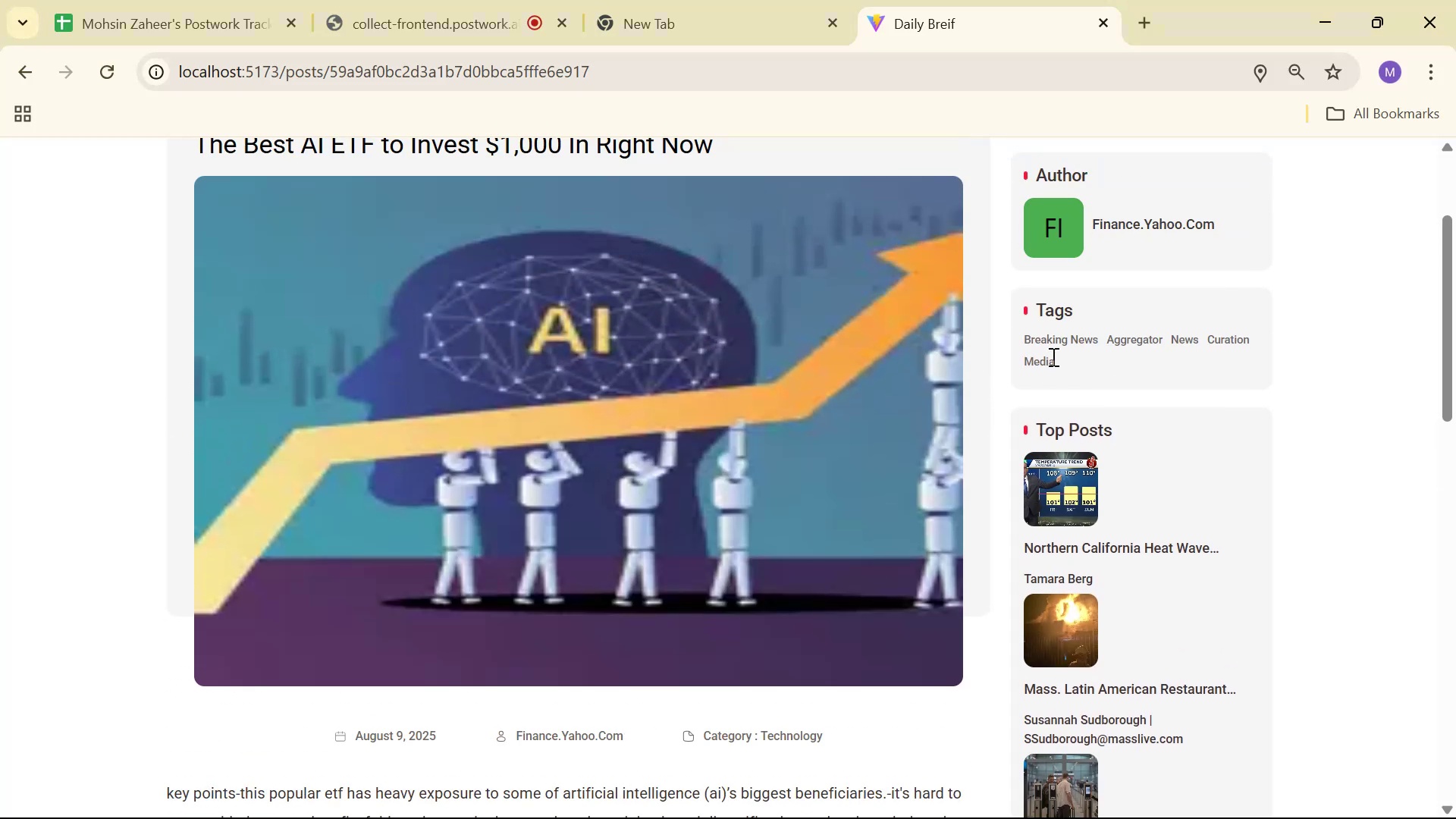 
scroll: coordinate [1052, 356], scroll_direction: down, amount: 2.0
 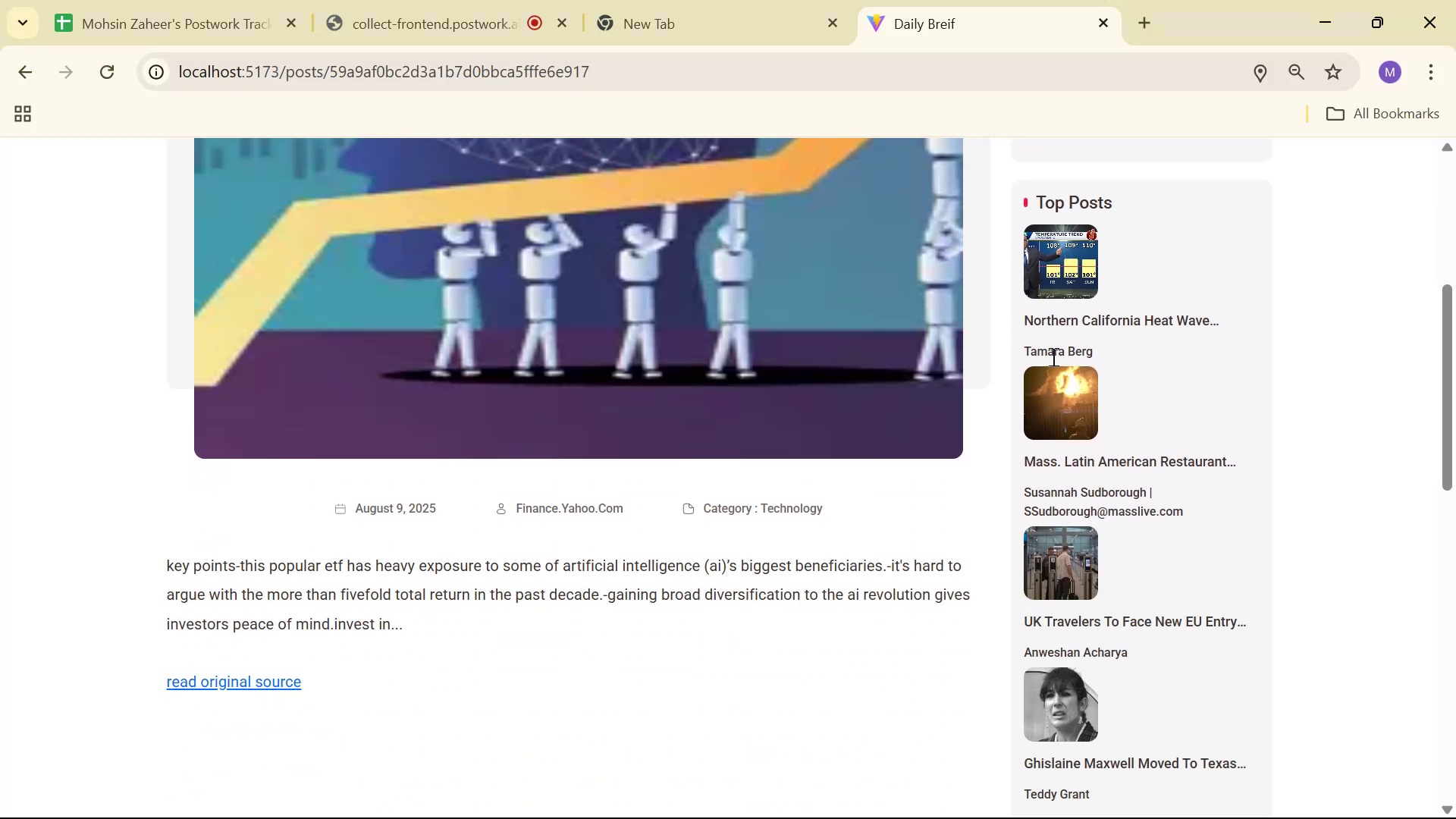 
key(Alt+AltLeft)
 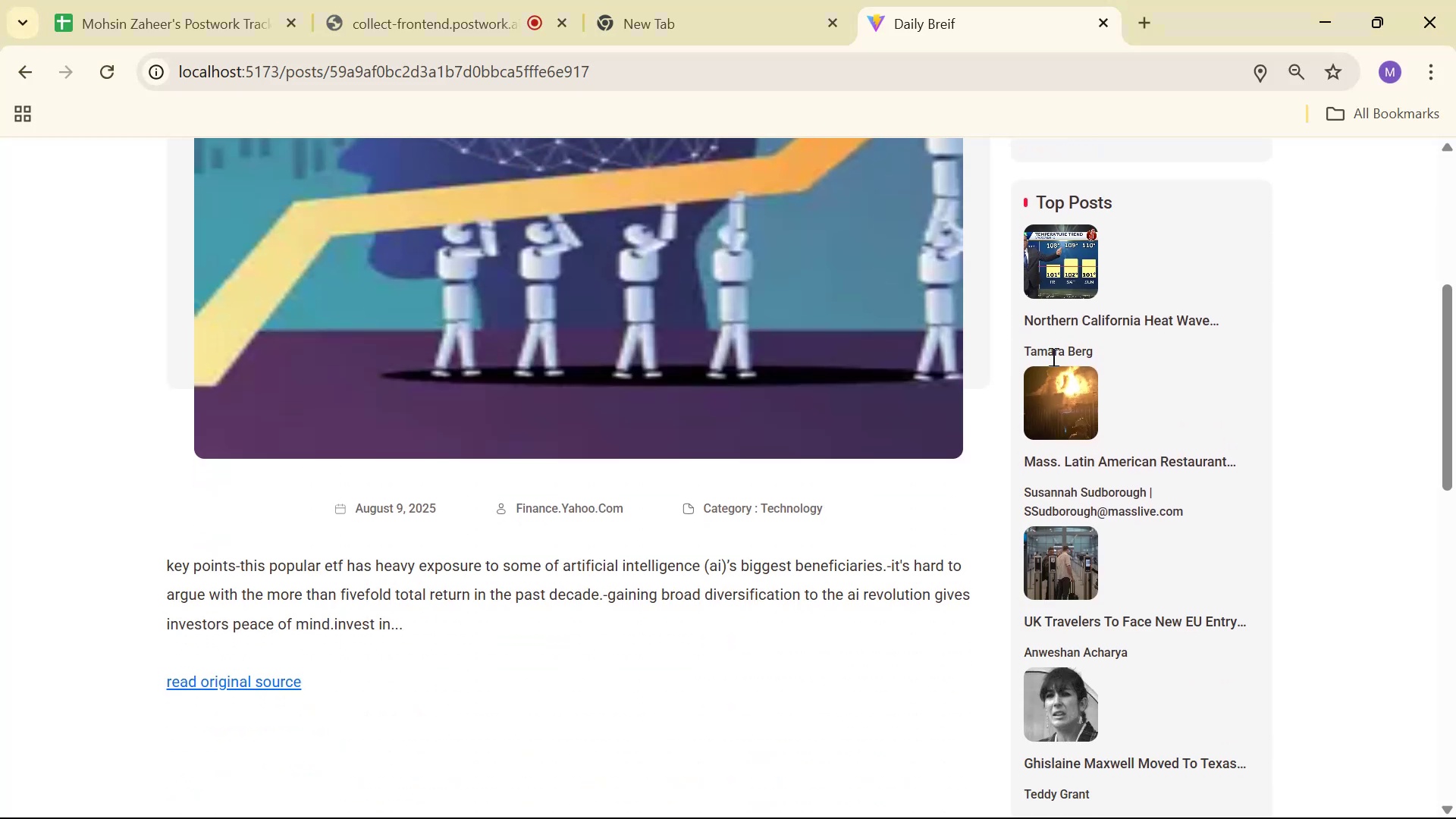 
key(Alt+Tab)
 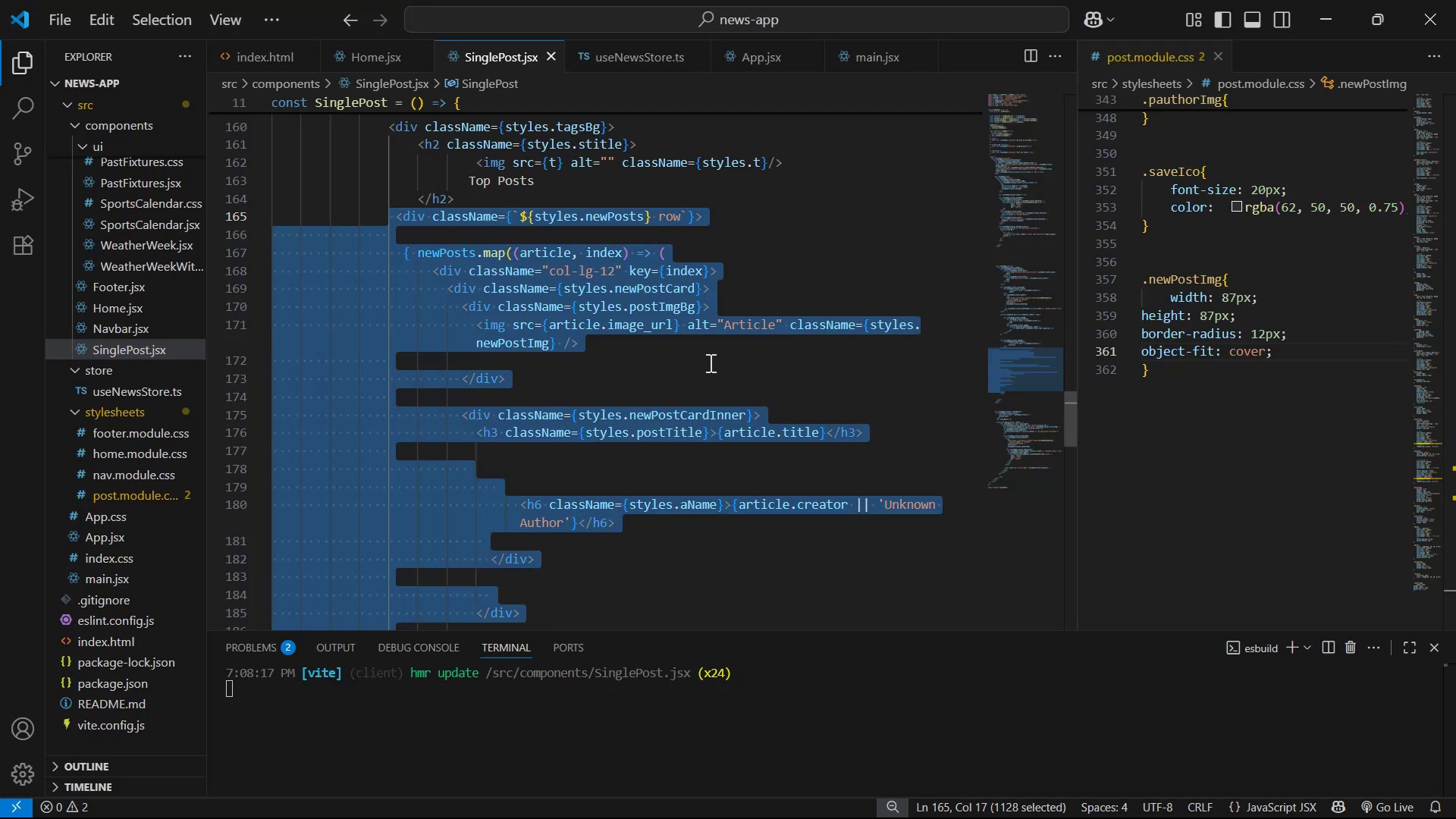 
left_click([704, 358])
 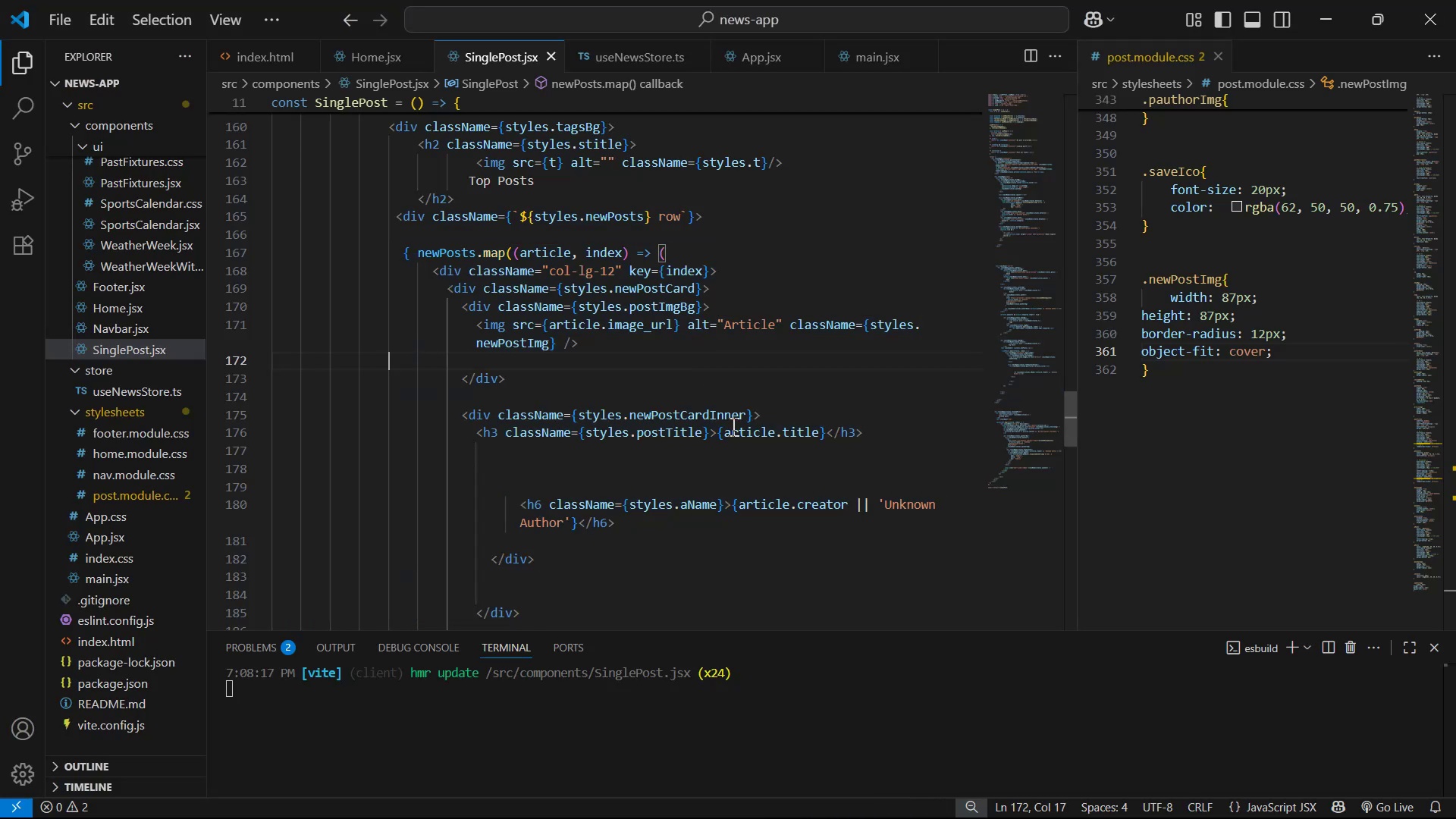 
scroll: coordinate [732, 426], scroll_direction: down, amount: 2.0
 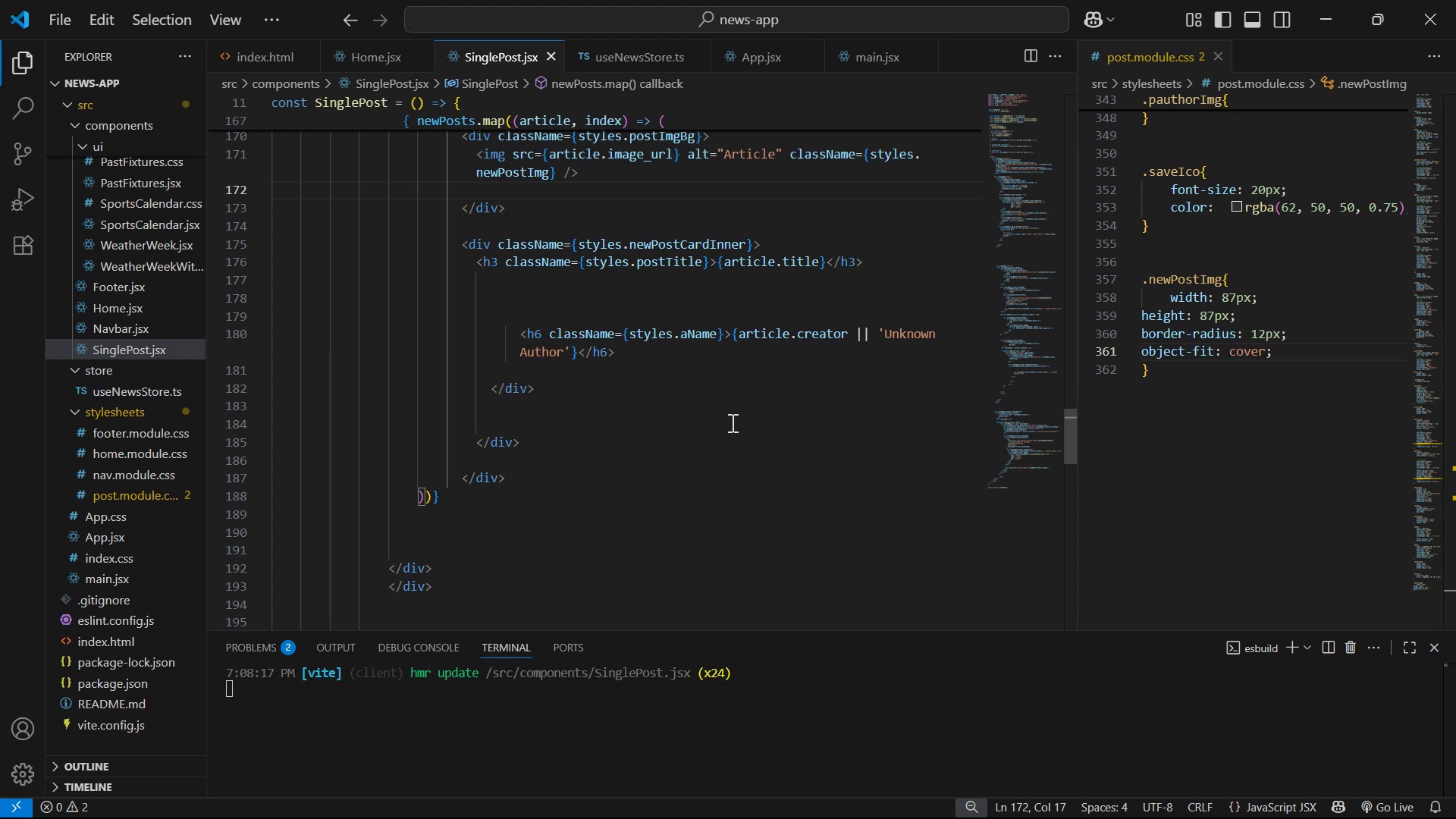 
key(Alt+AltLeft)
 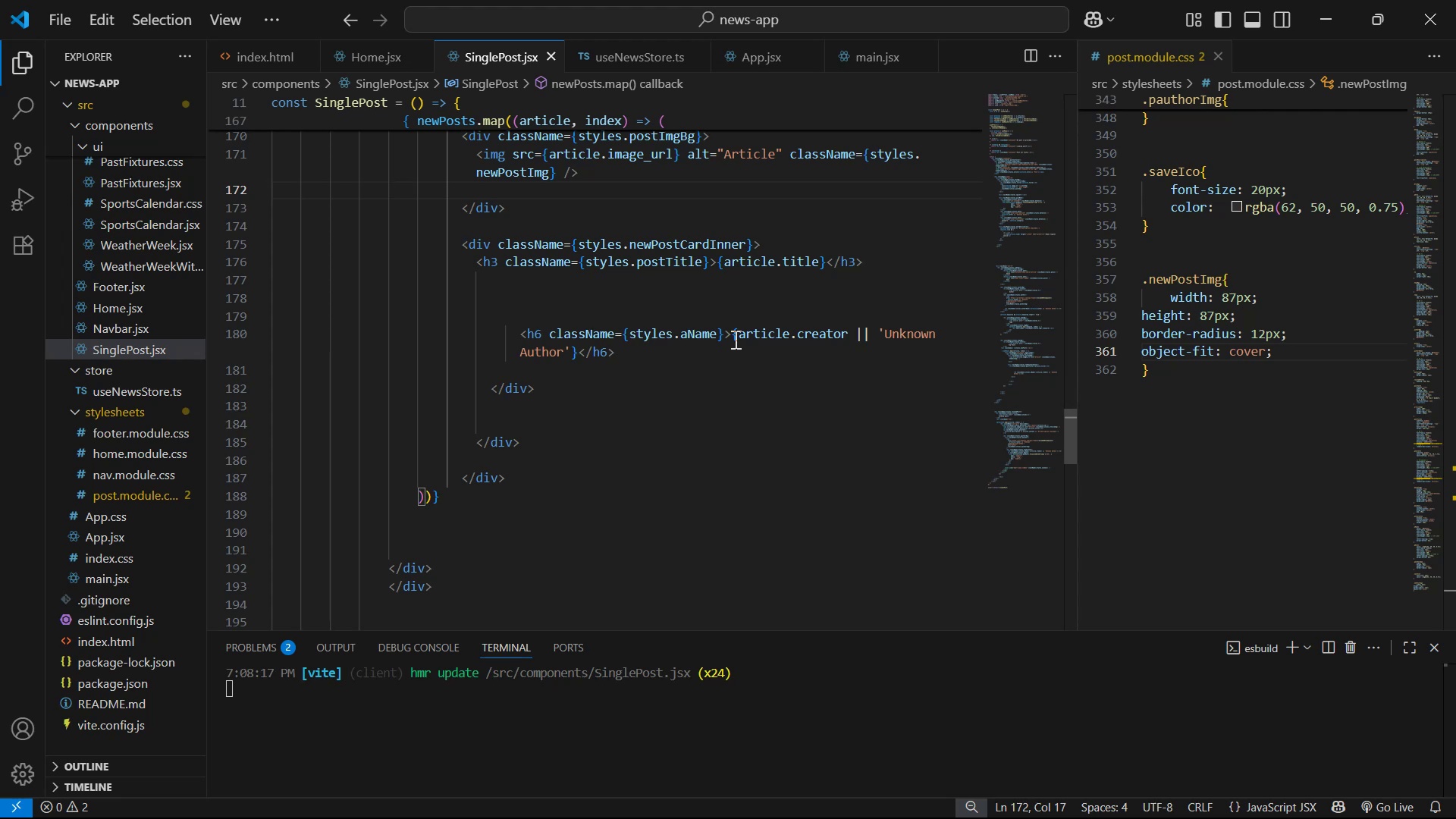 
key(Alt+Tab)
 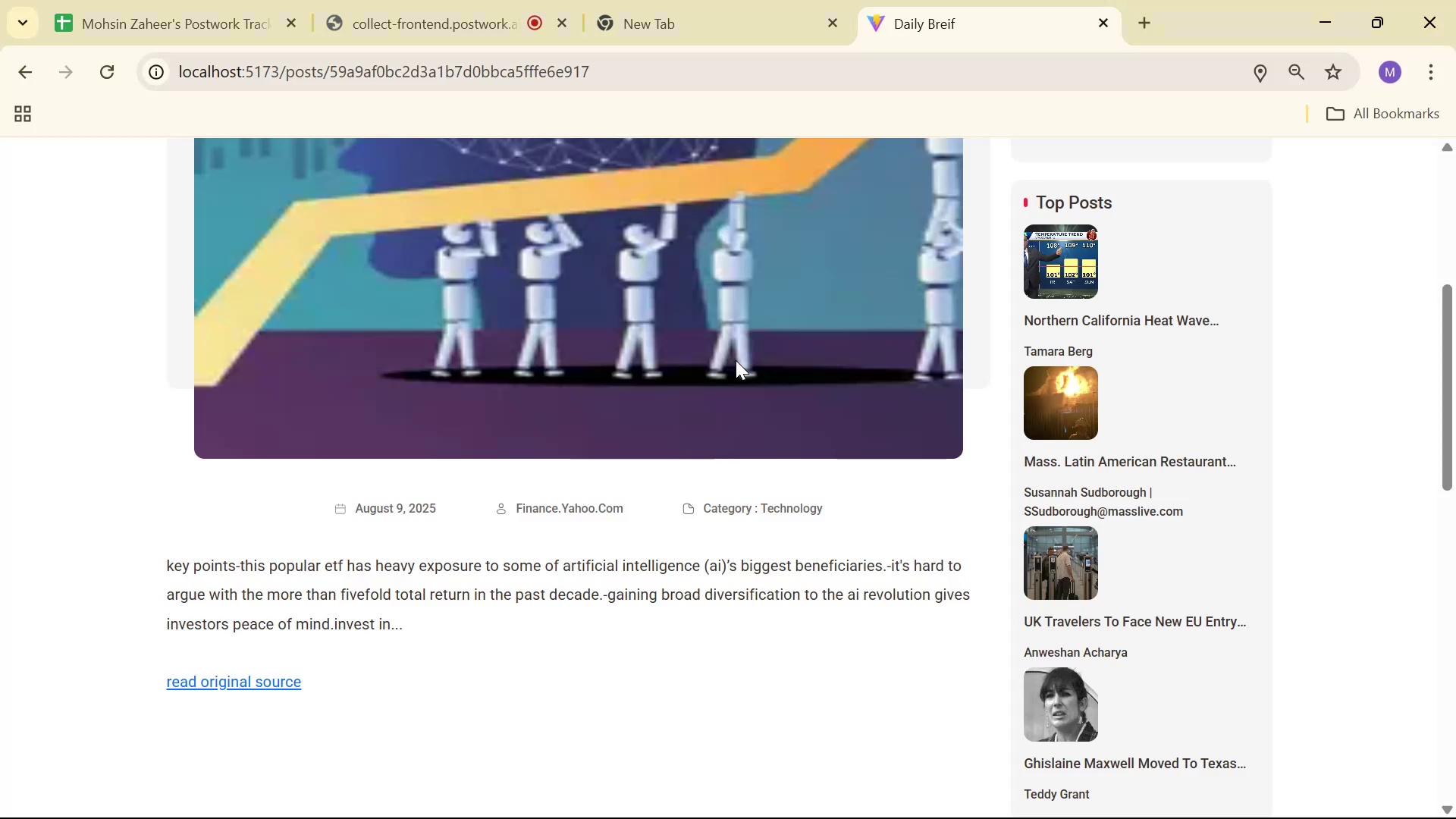 
key(Alt+AltLeft)
 